 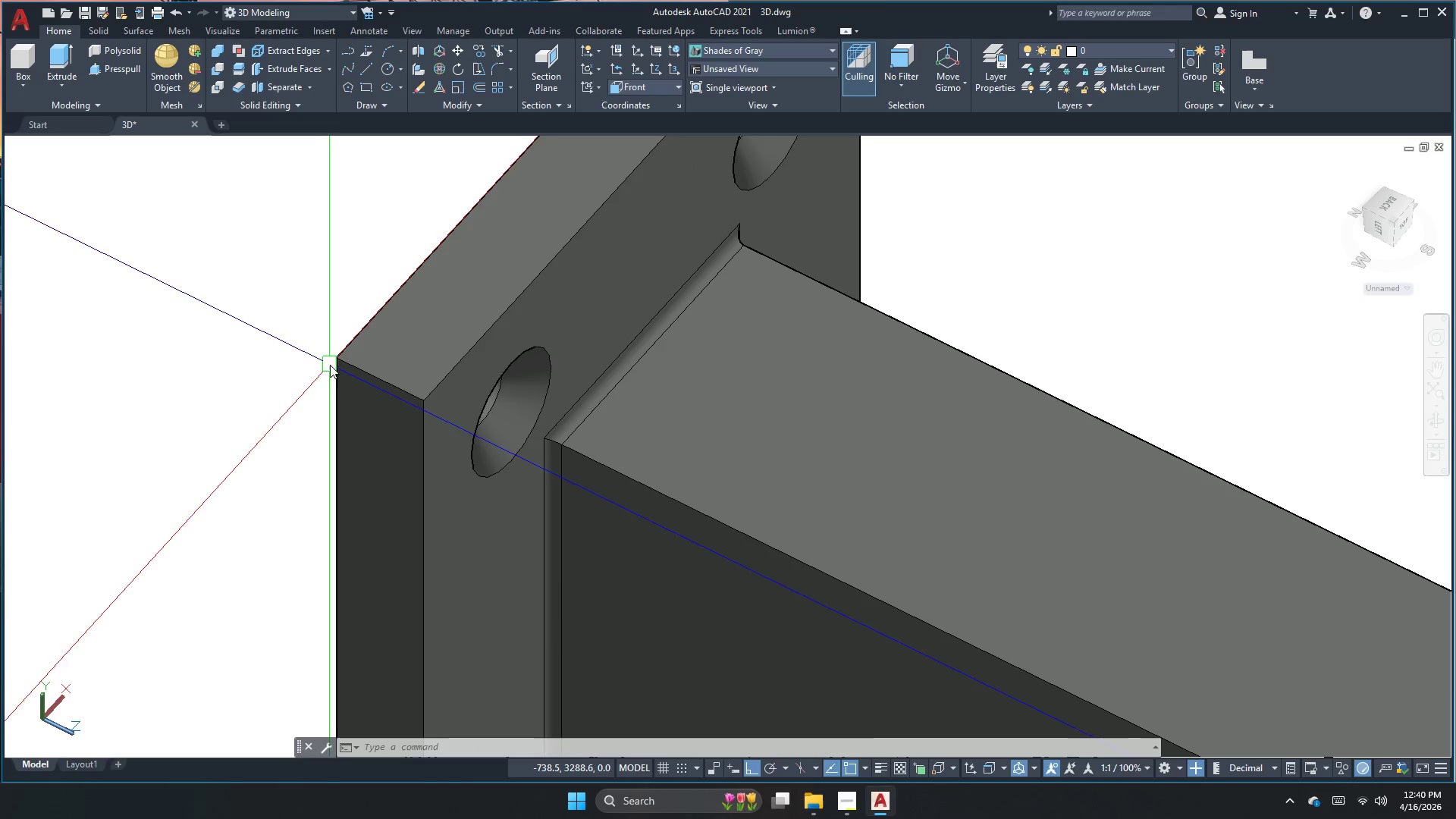 
key(Escape)
 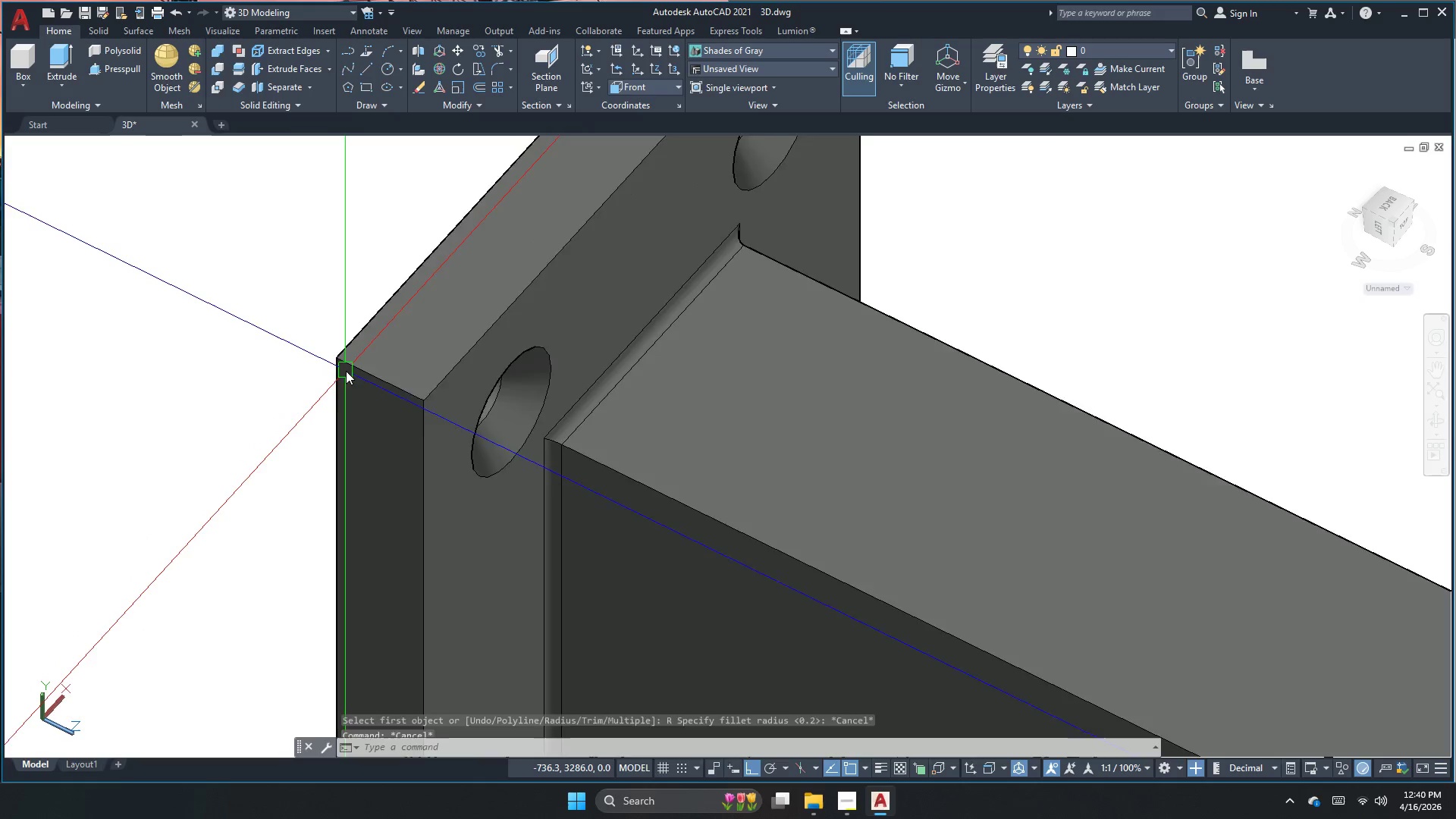 
key(Escape)
 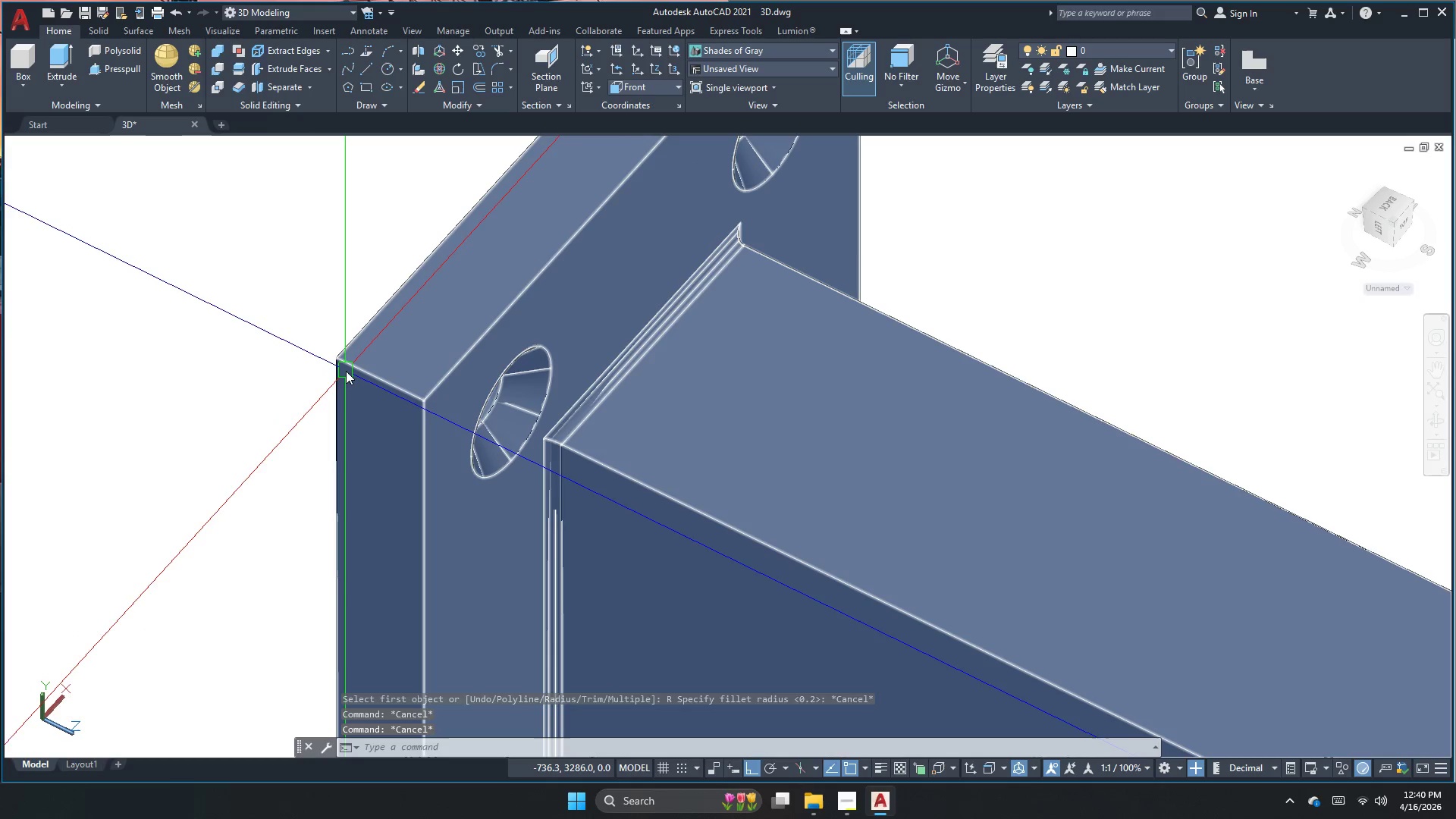 
key(Escape)
 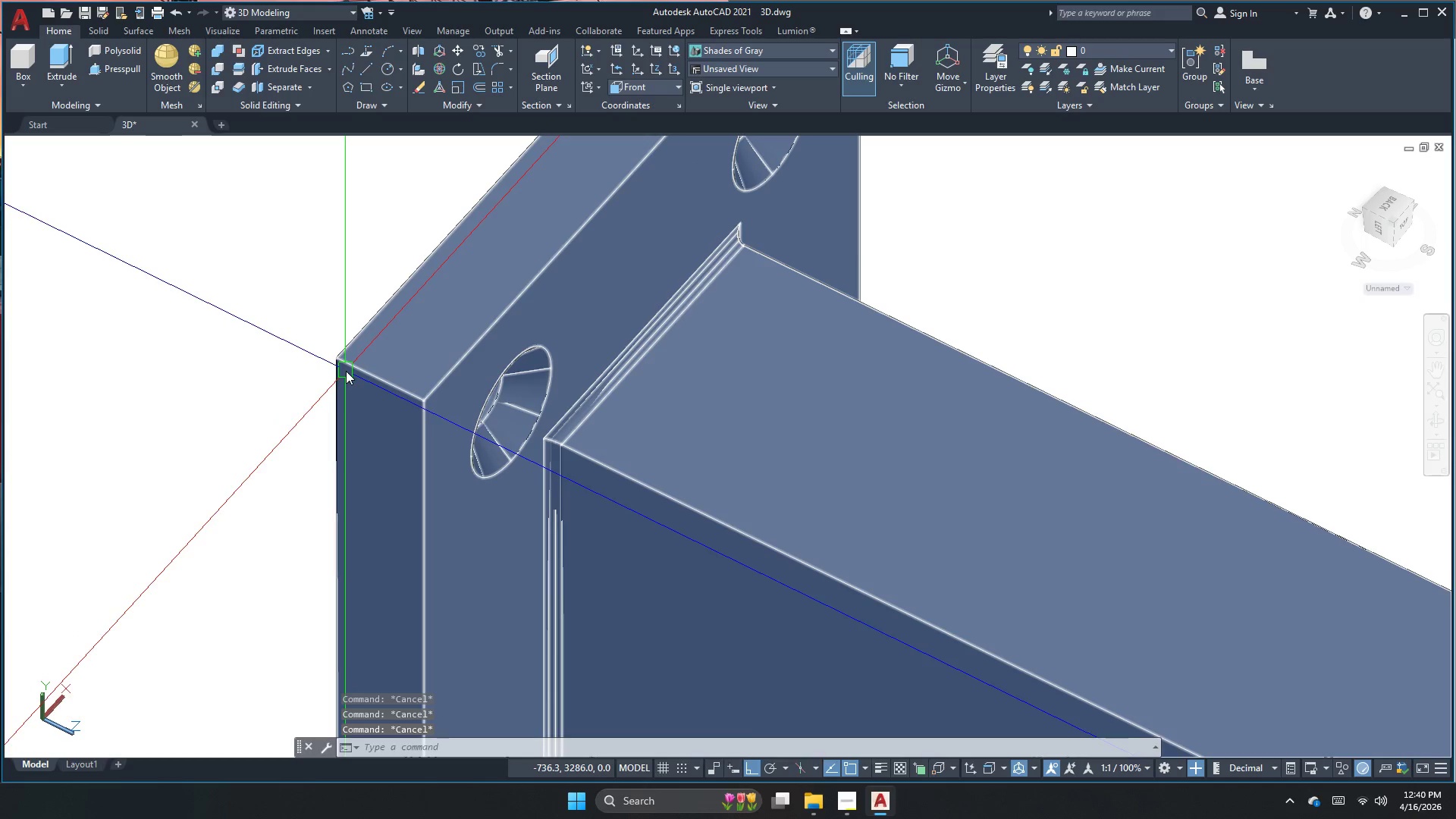 
key(F)
 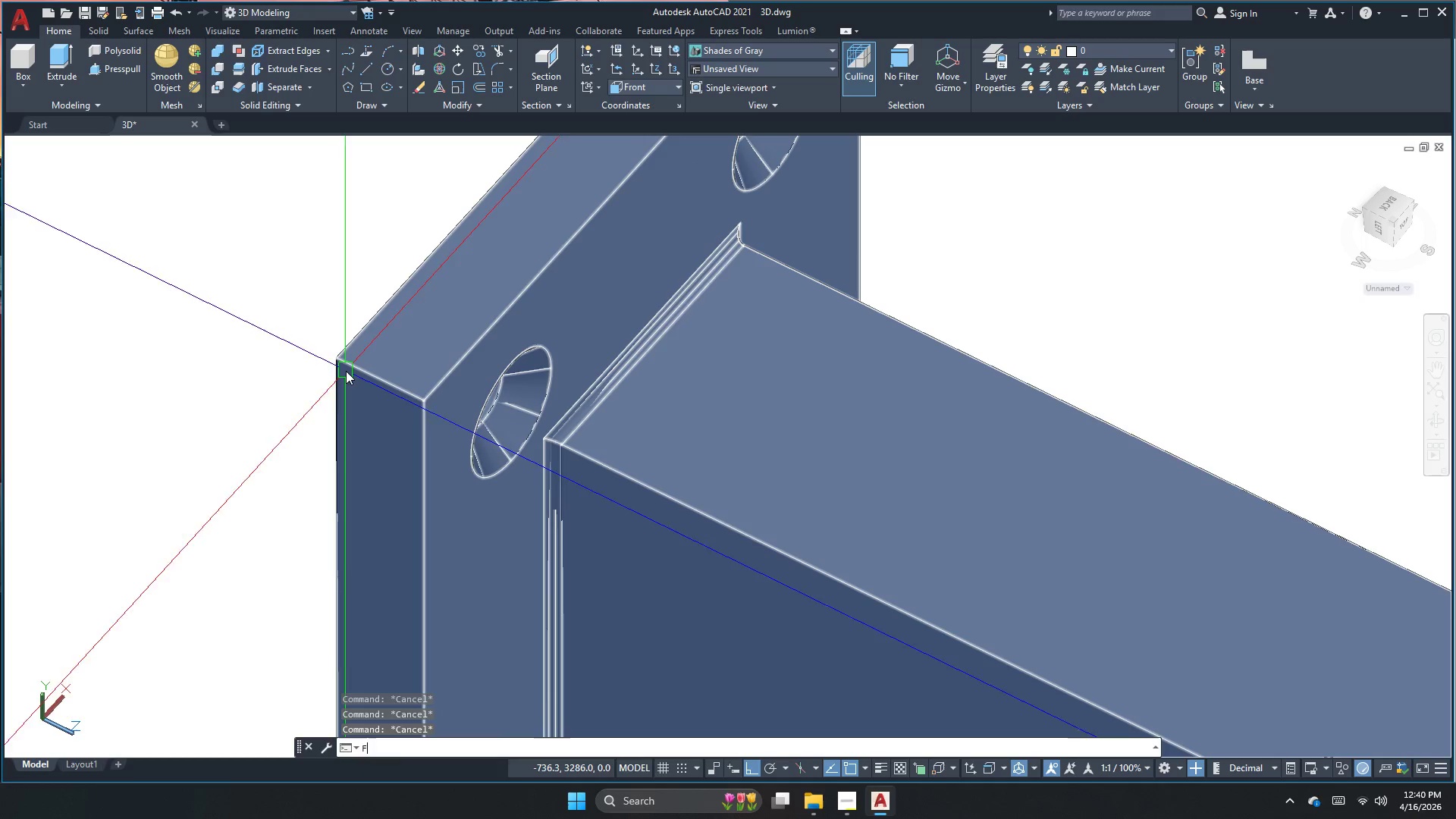 
key(Space)
 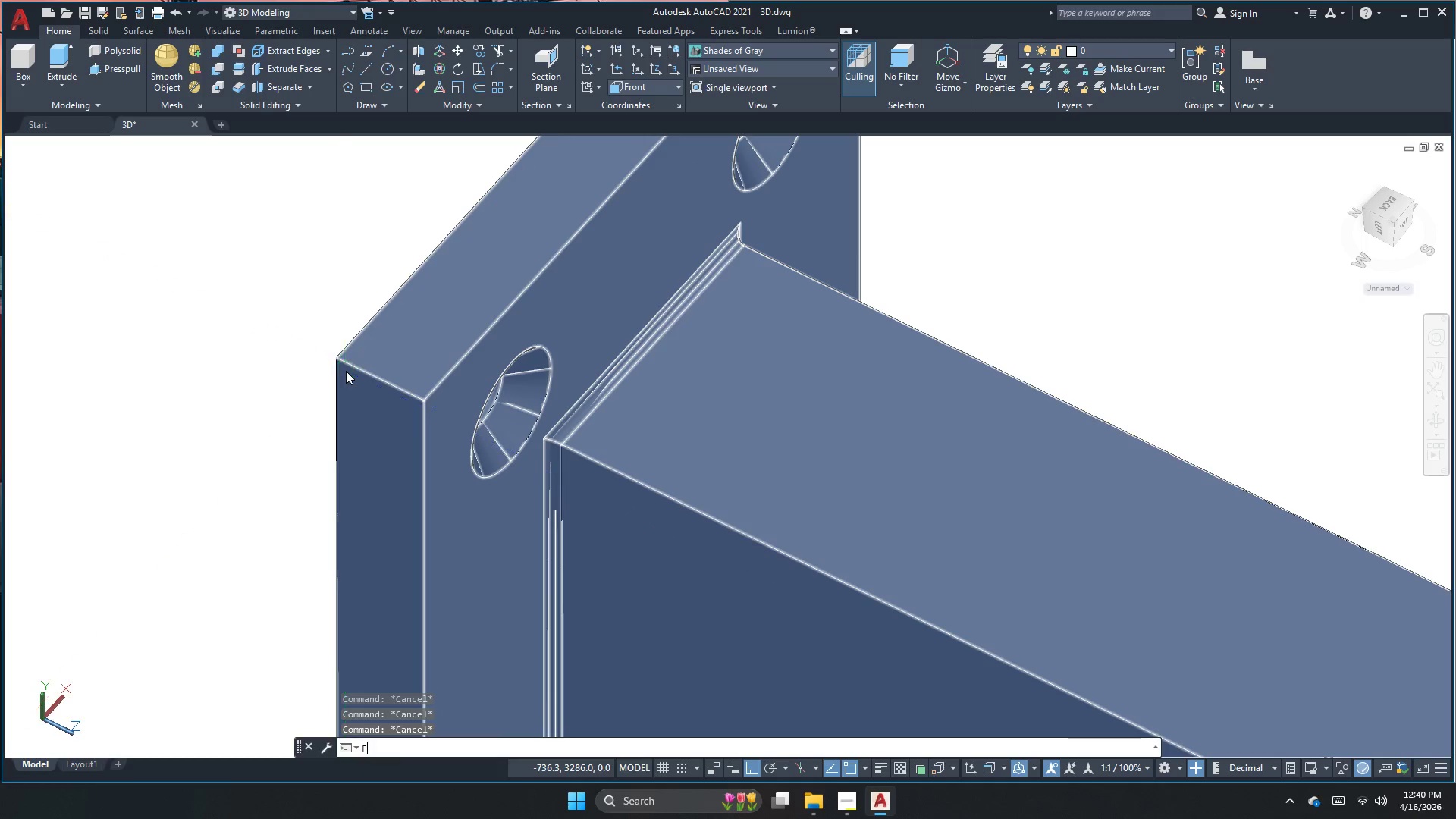 
key(R)
 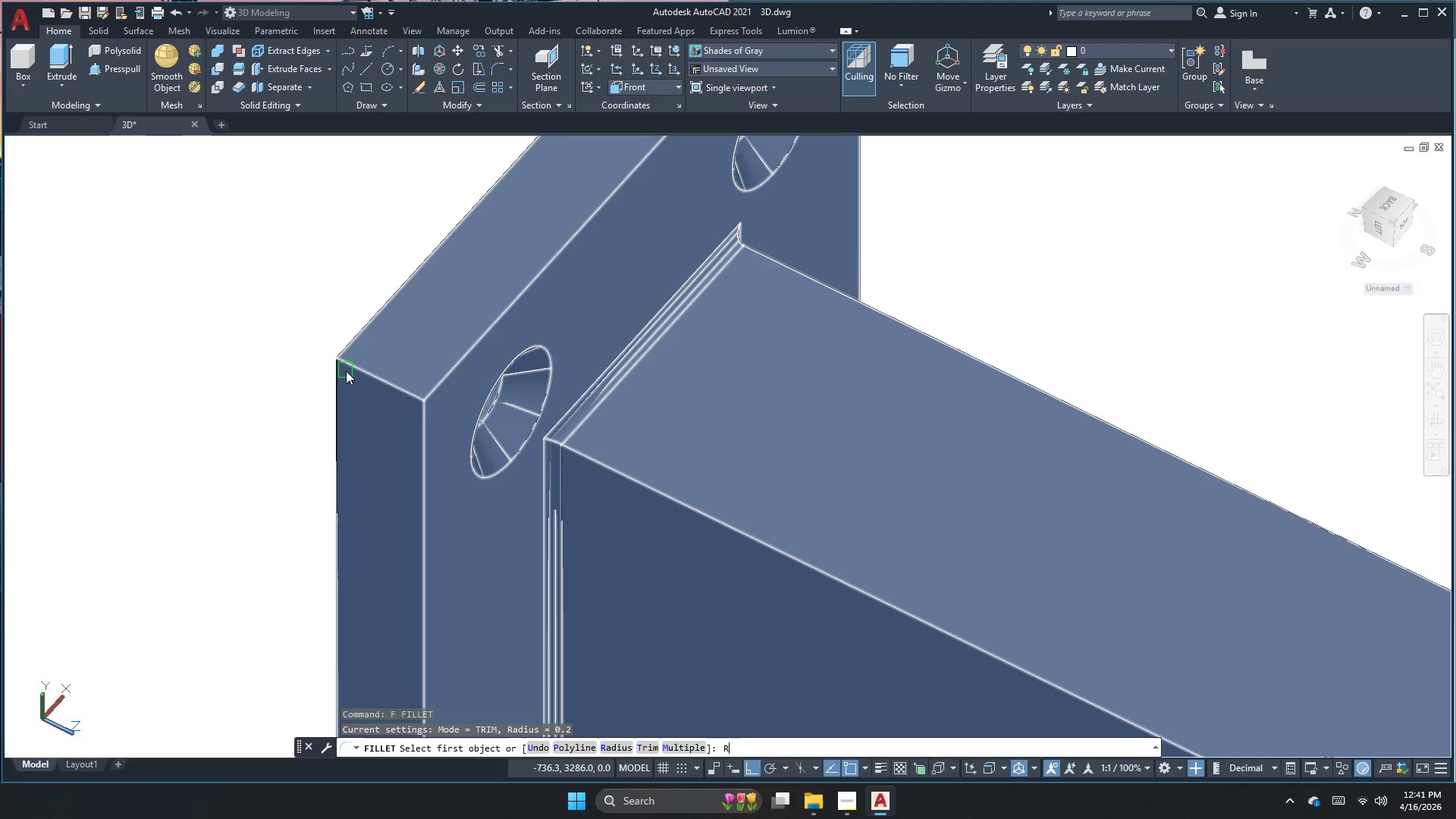 
key(Space)
 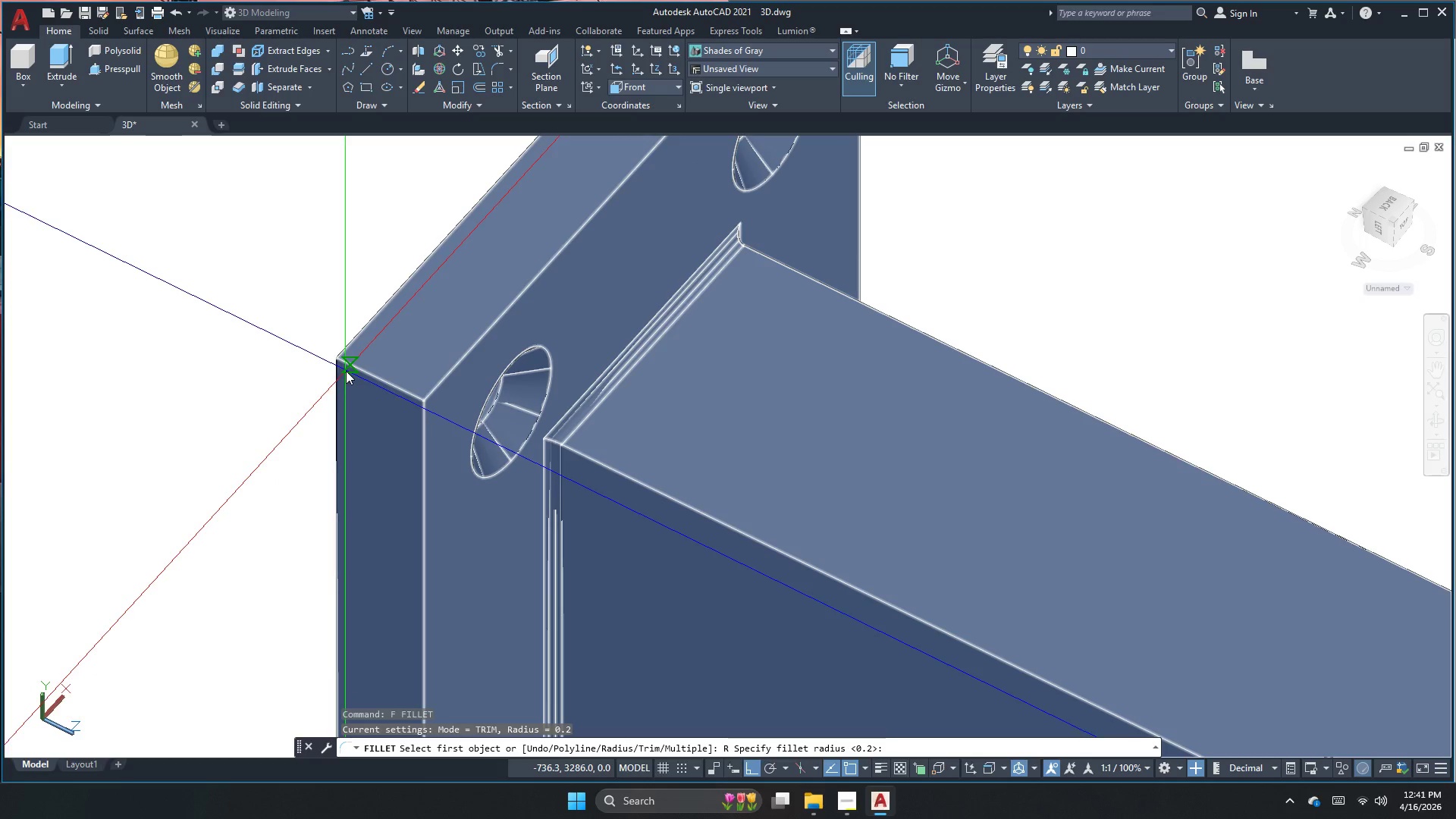 
scroll: coordinate [330, 365], scroll_direction: up, amount: 3.0
 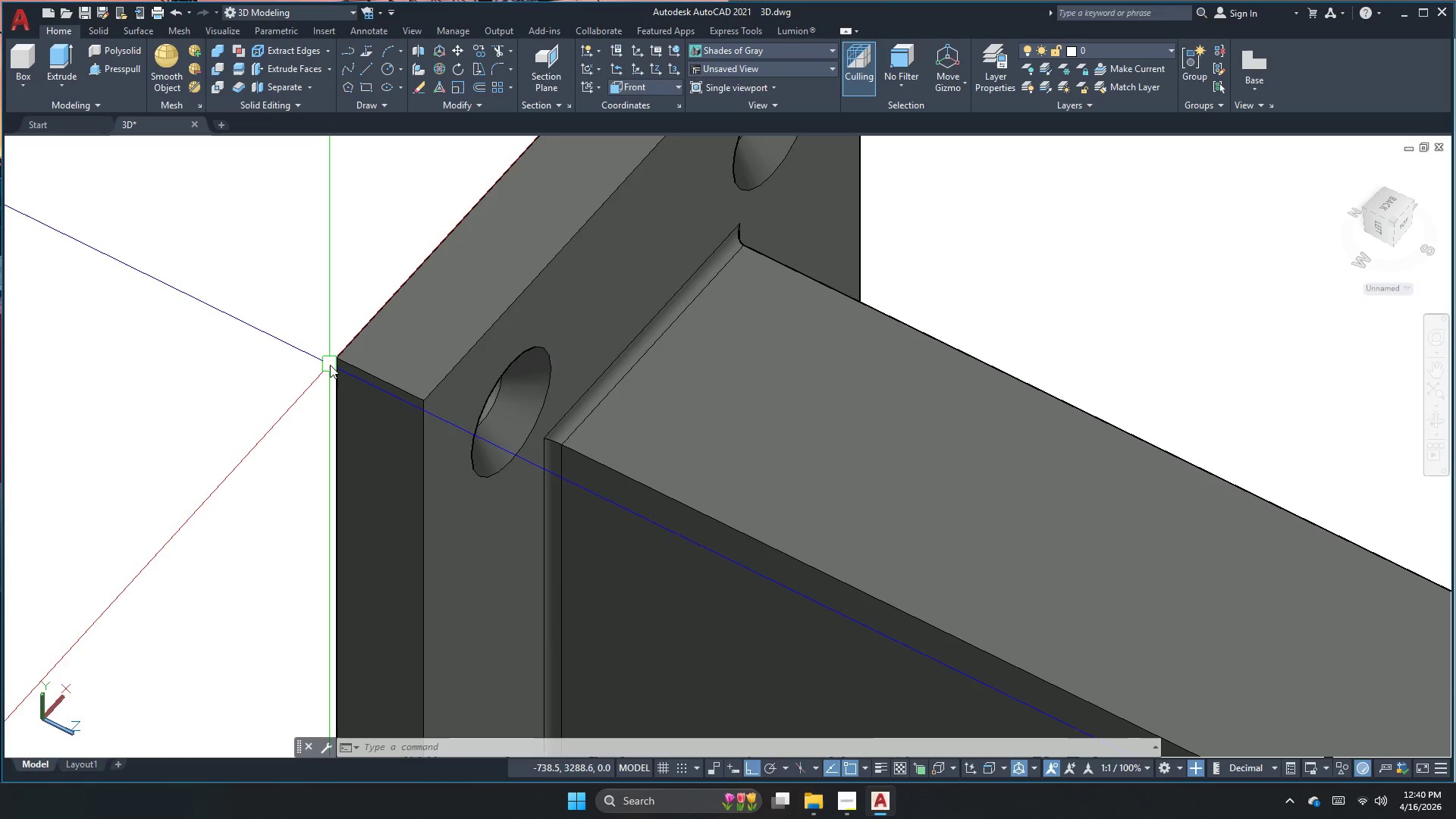 
key(Numpad5)
 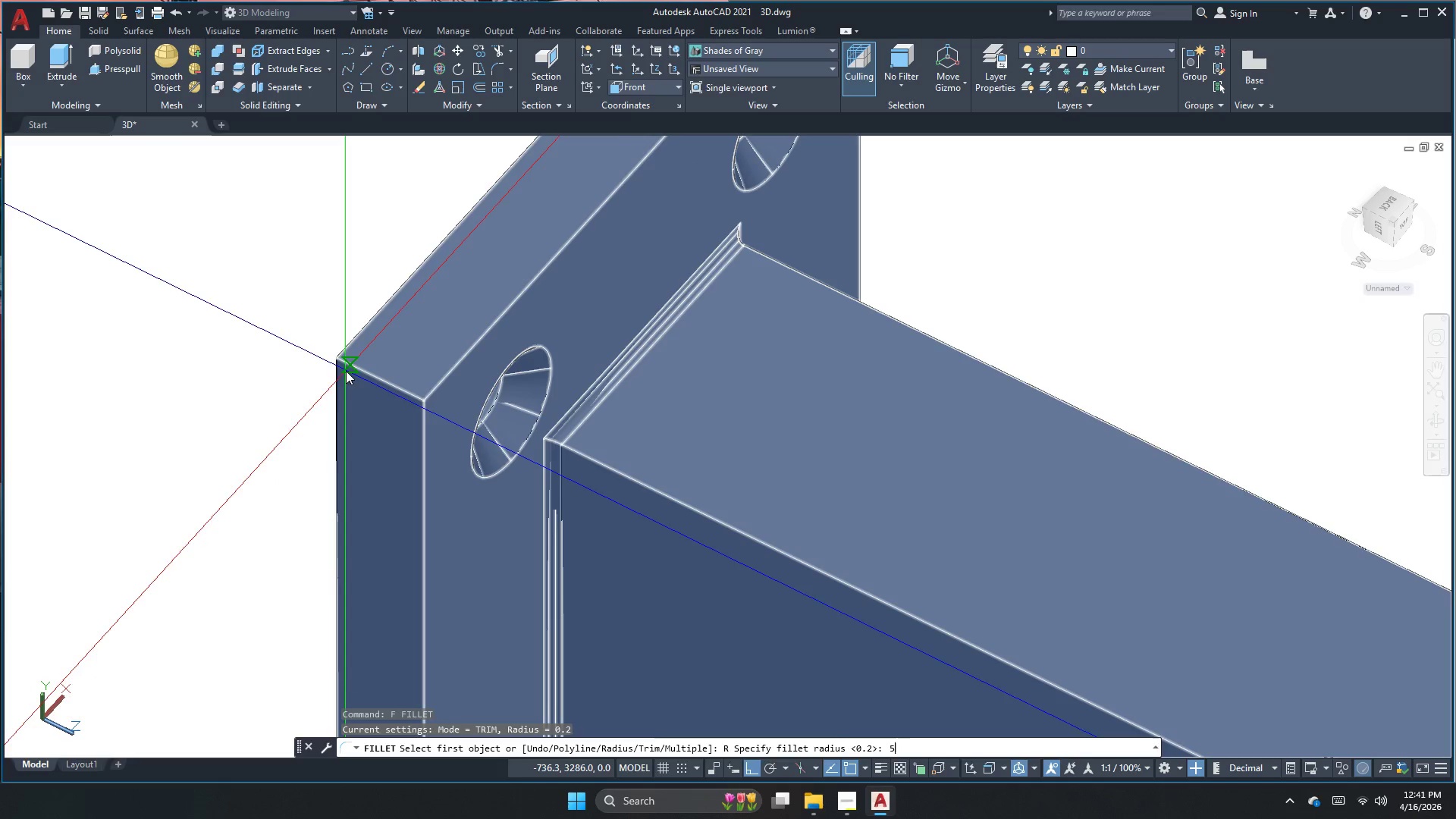 
key(NumpadEnter)
 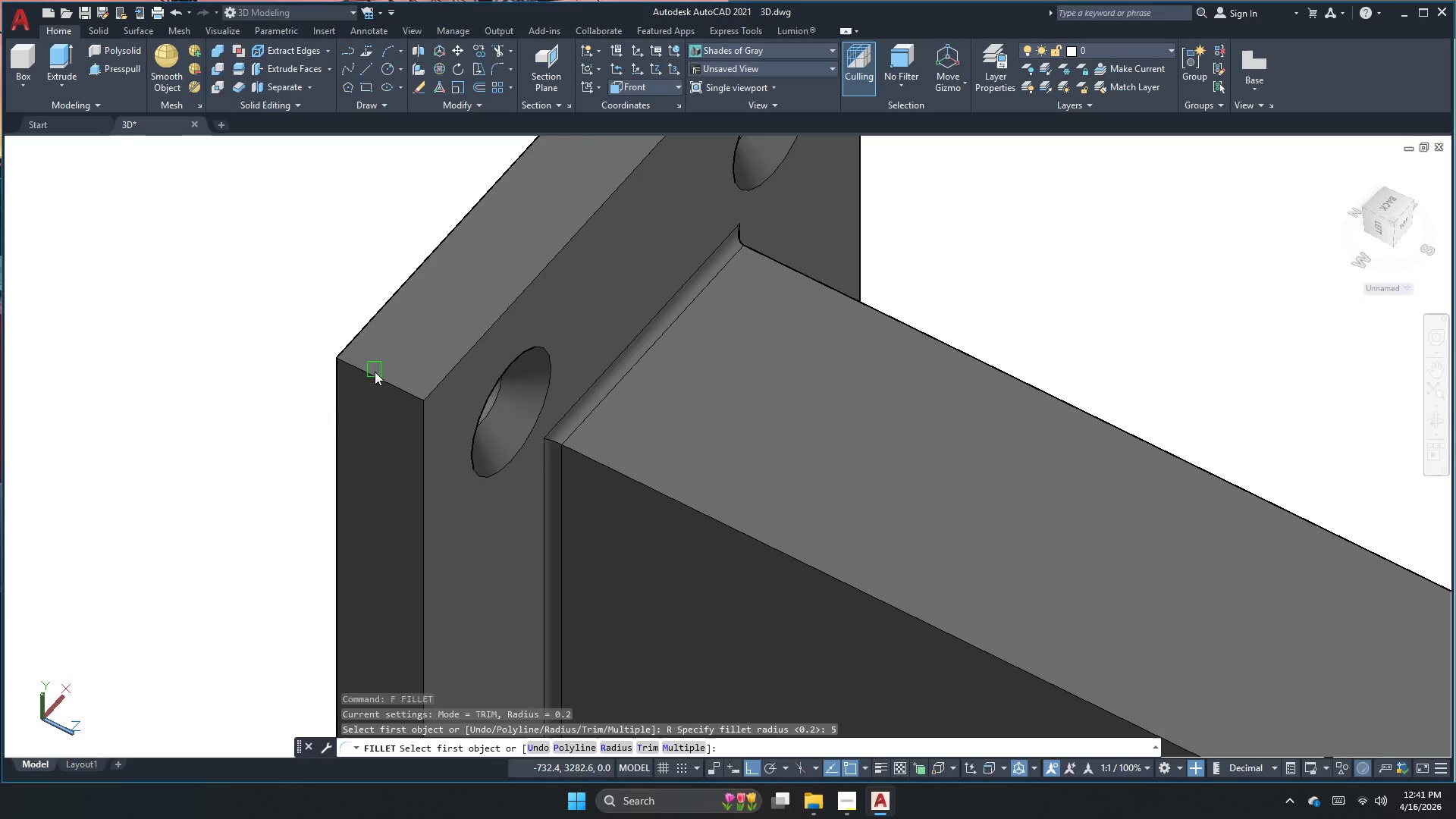 
left_click([375, 374])
 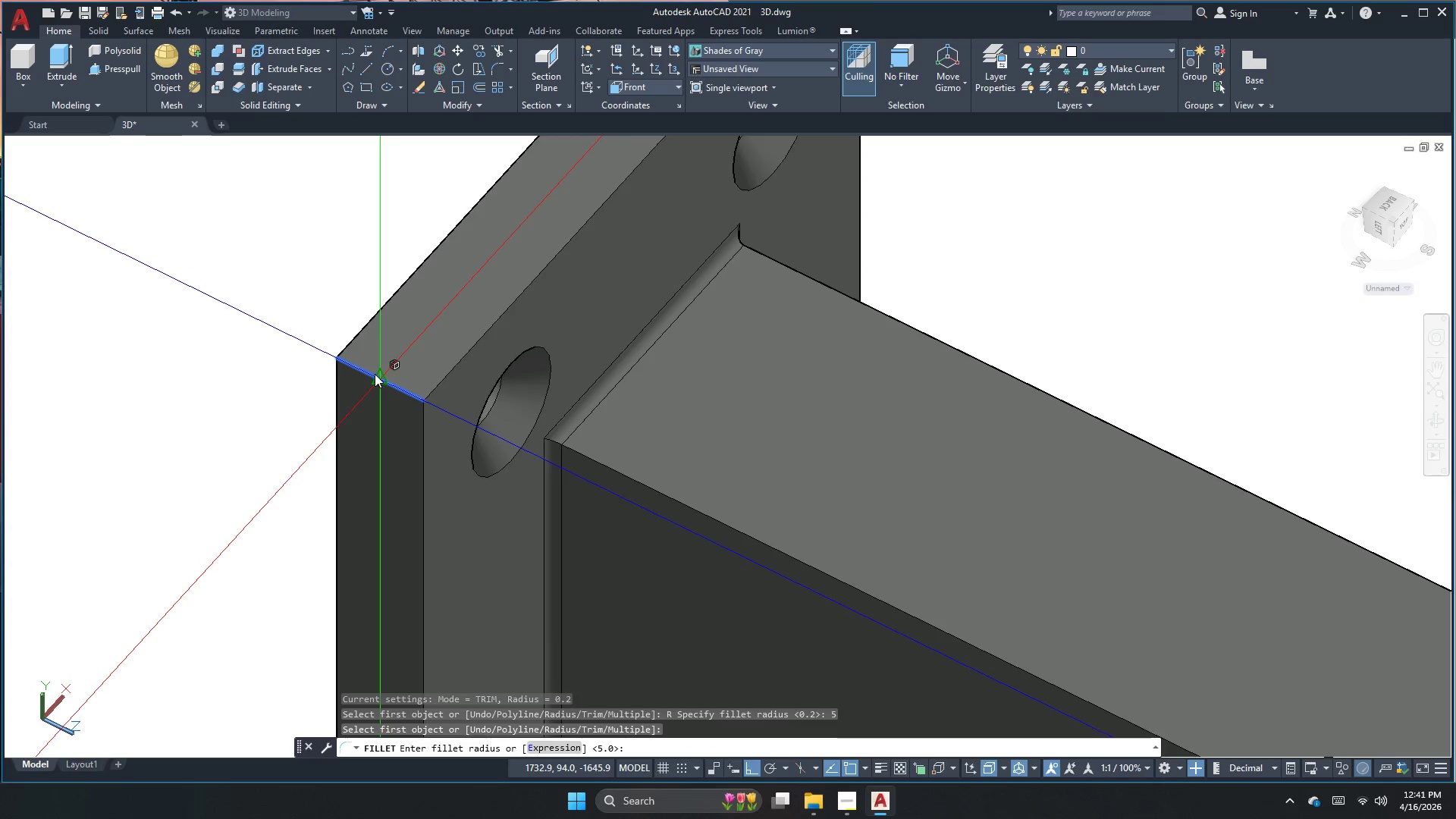 
key(Space)
 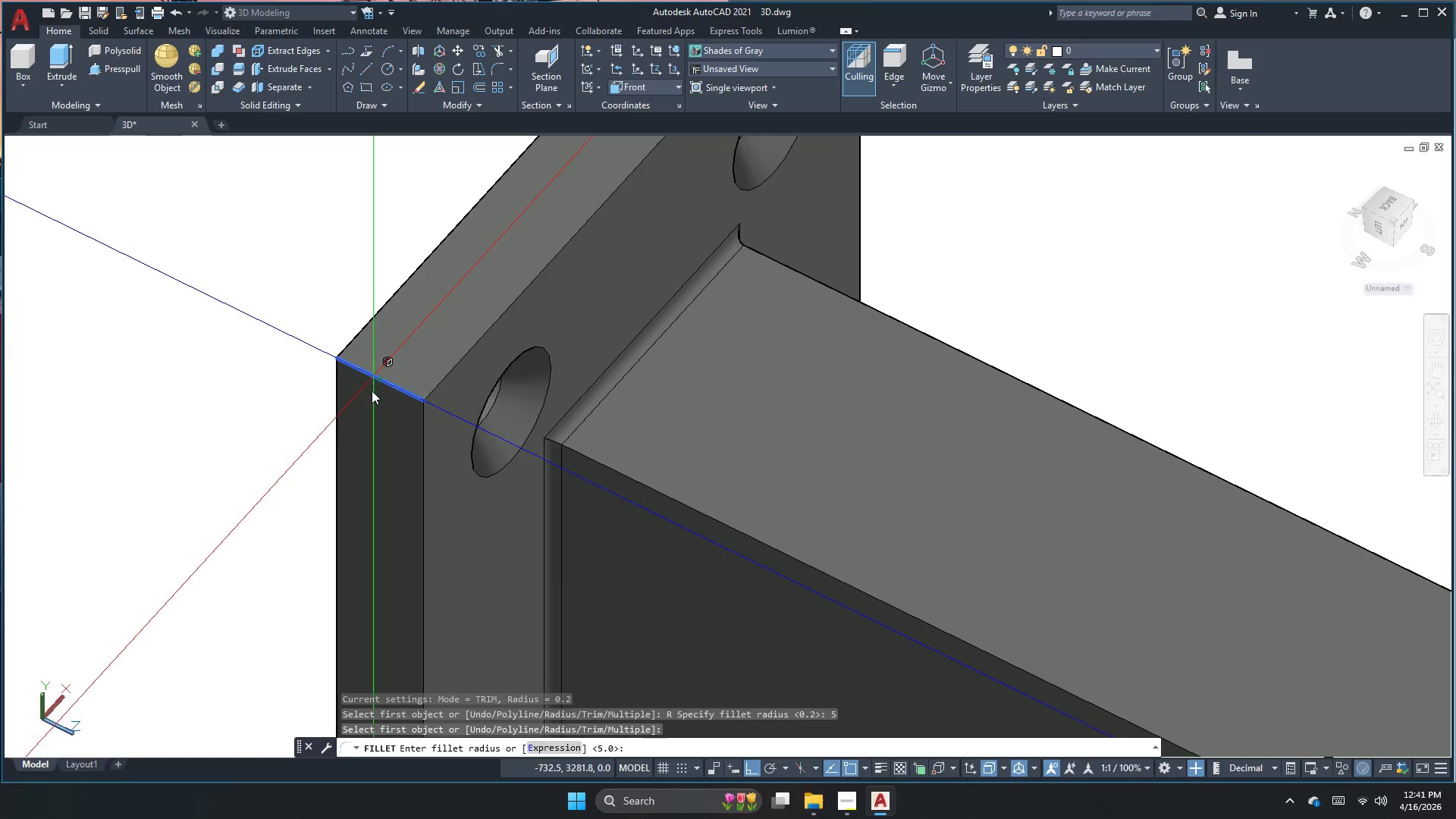 
key(Space)
 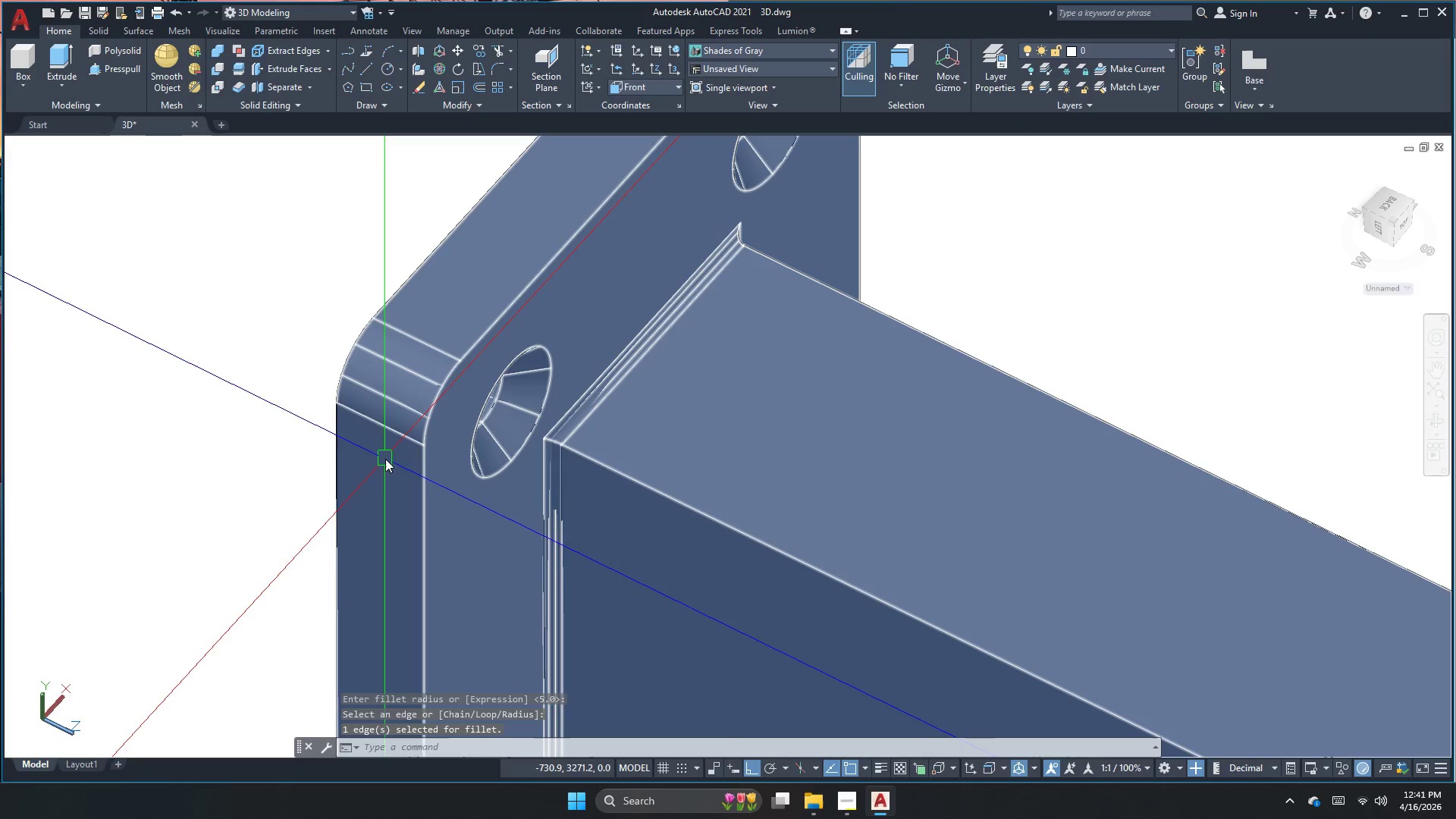 
scroll: coordinate [345, 431], scroll_direction: down, amount: 3.0
 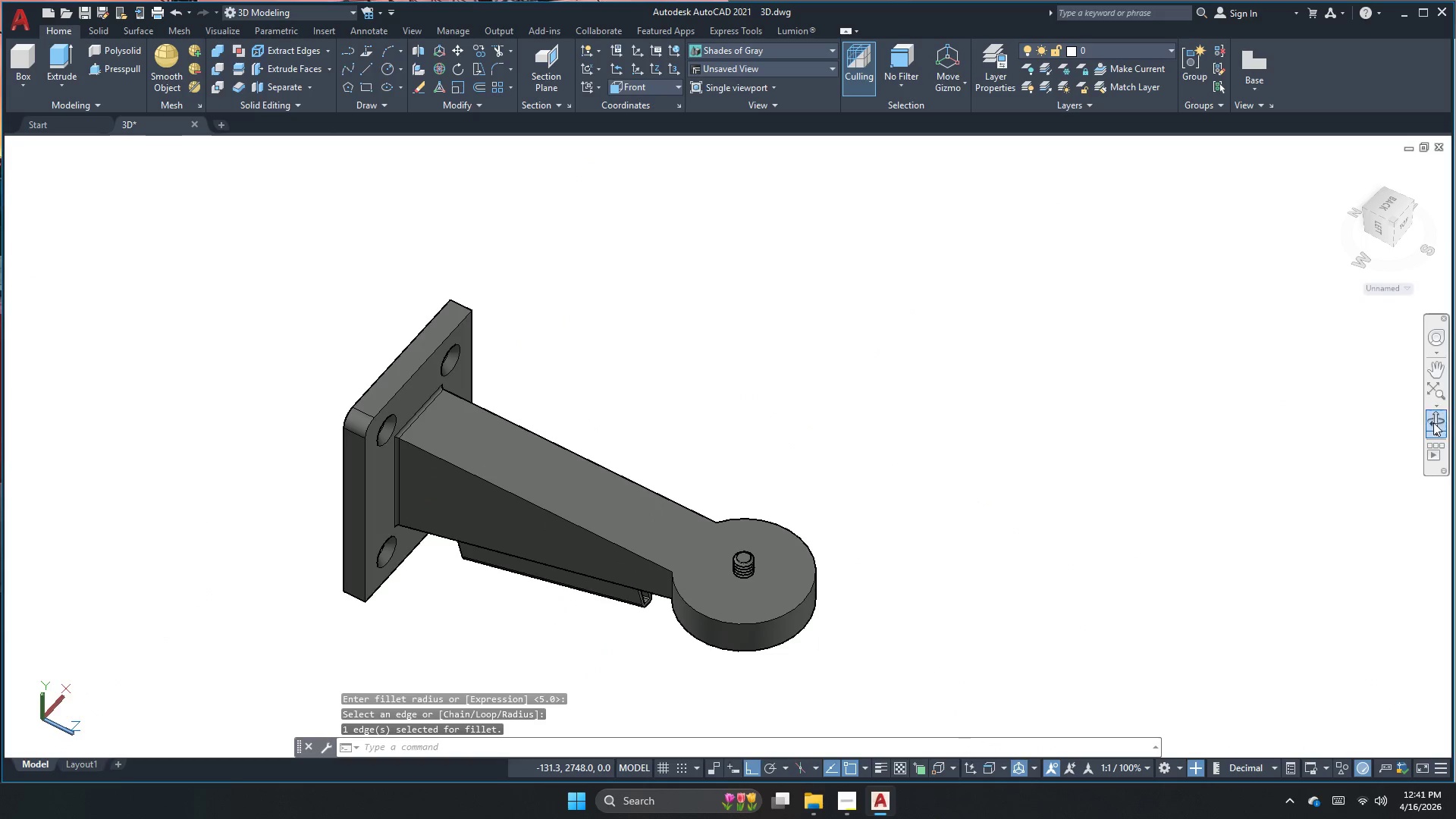 
left_click_drag(start_coordinate=[959, 524], to_coordinate=[908, 391])
 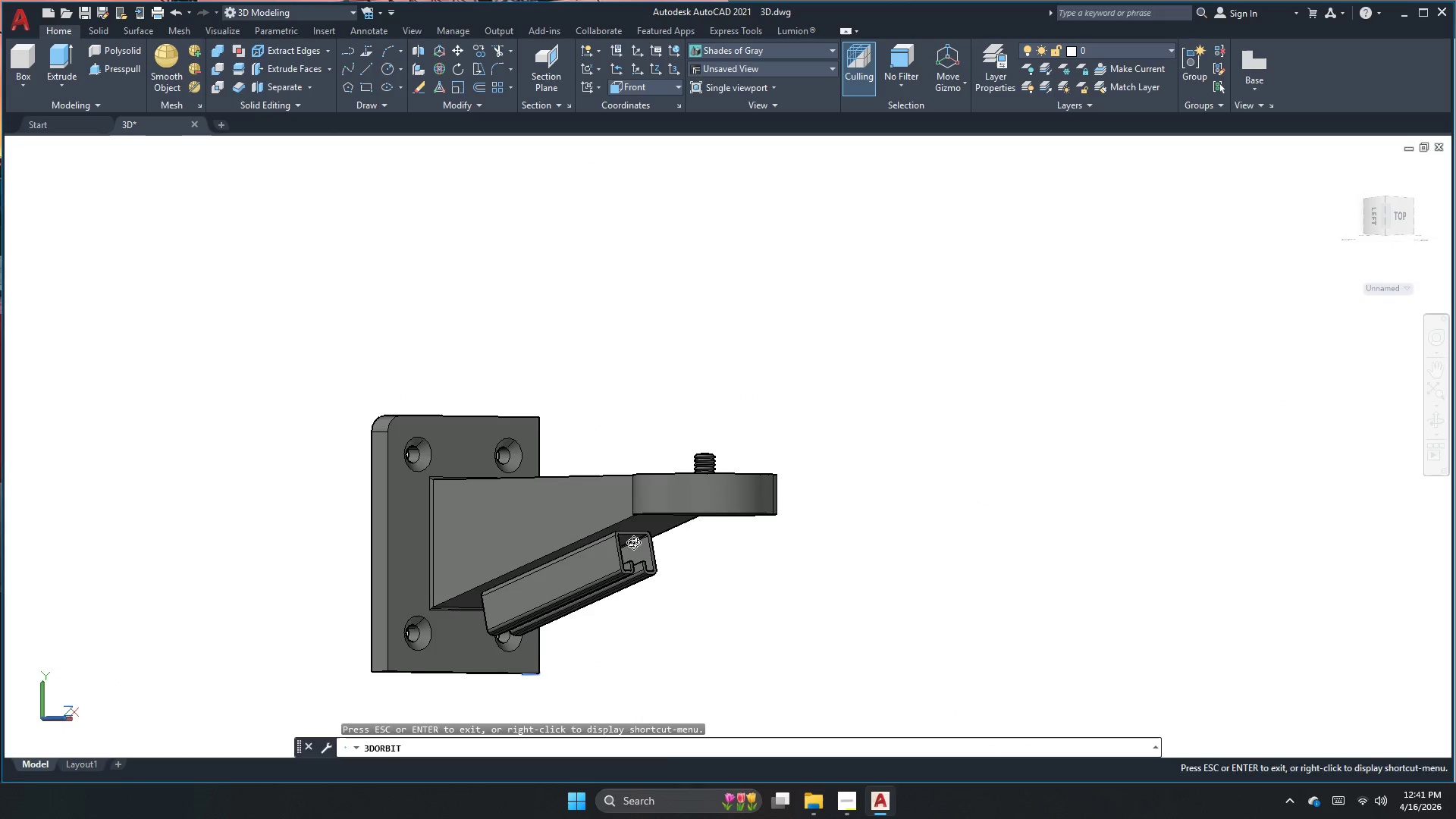 
key(Escape)
 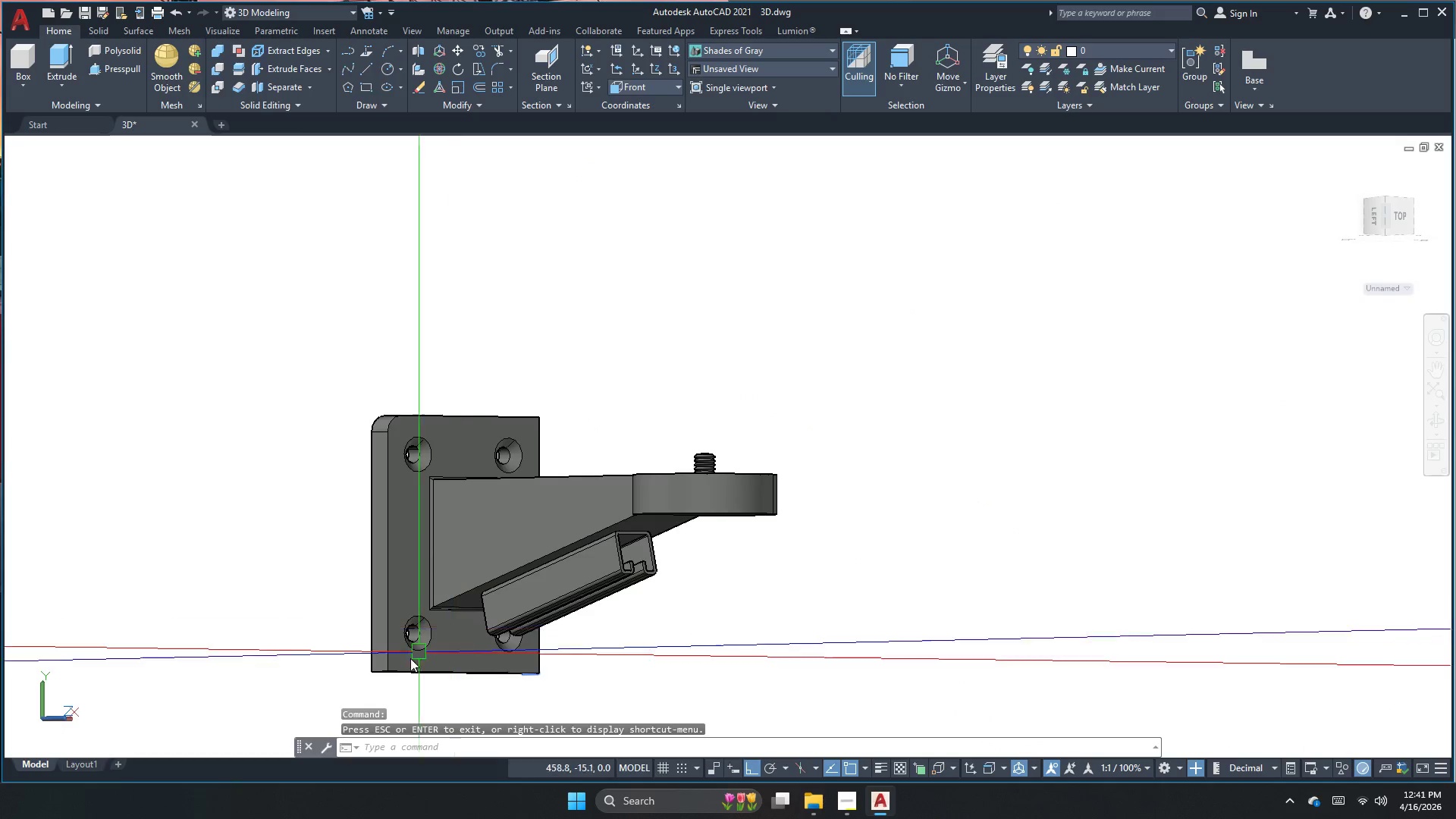 
key(Space)
 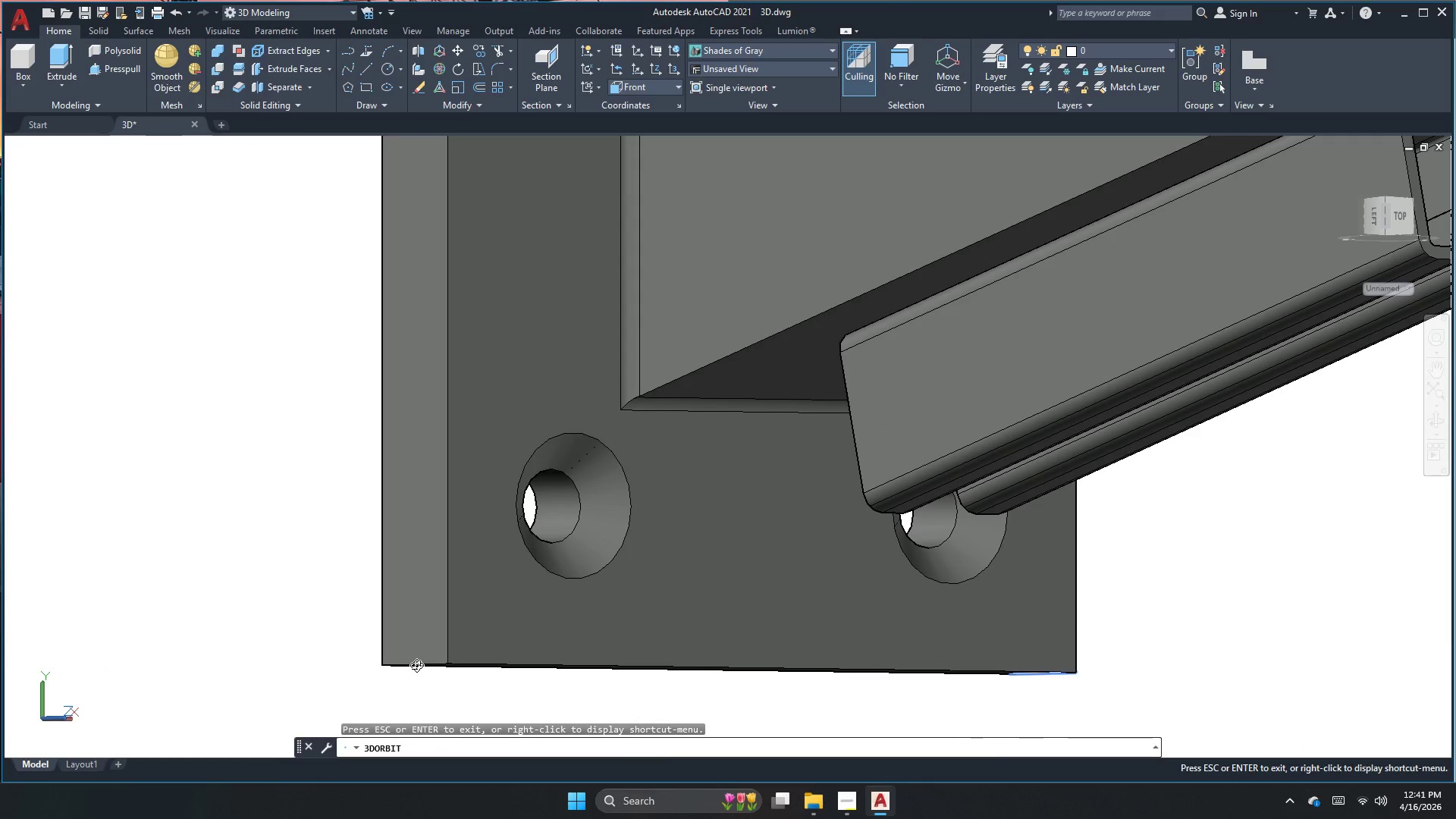 
key(Escape)
 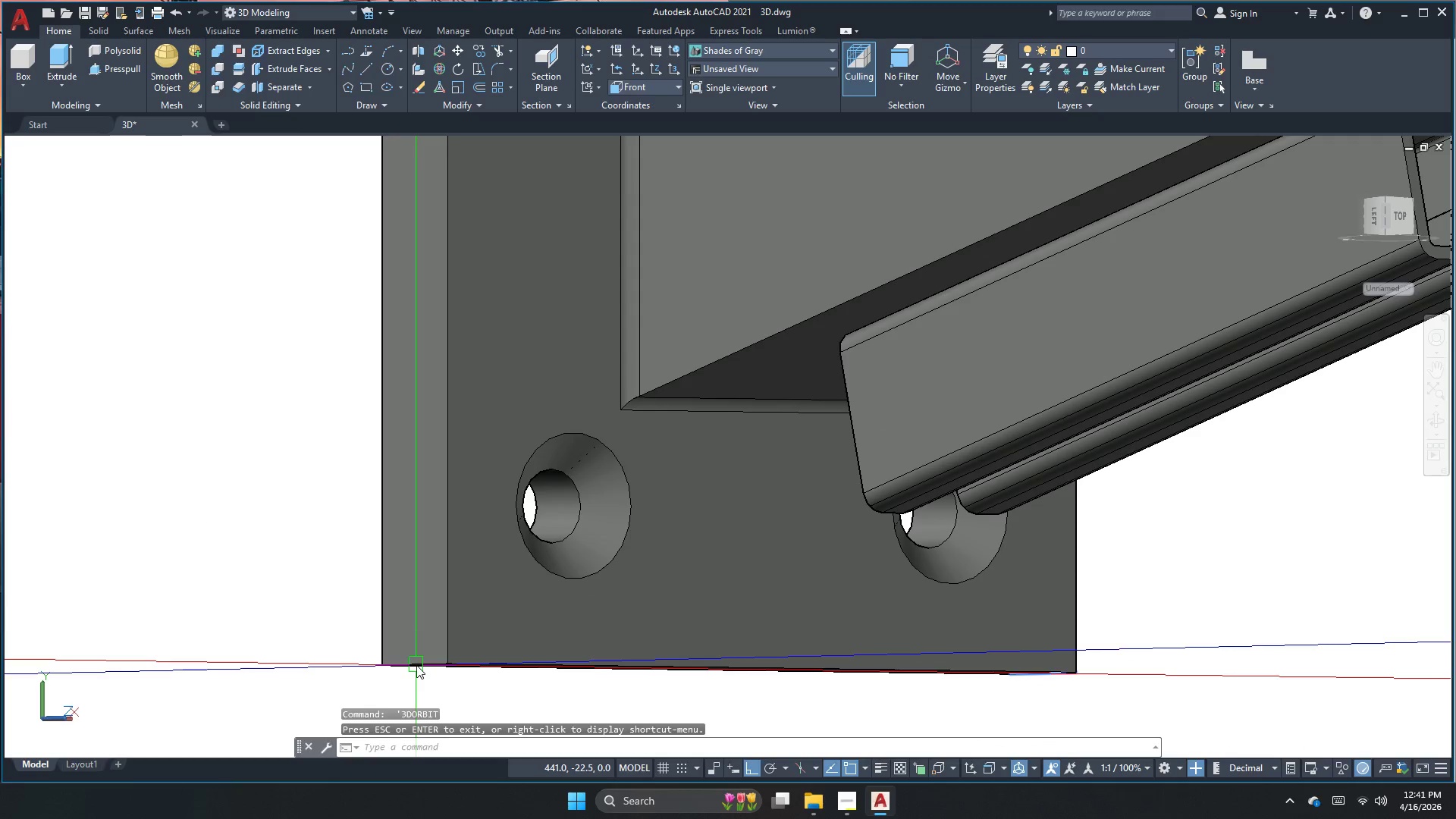 
key(F)
 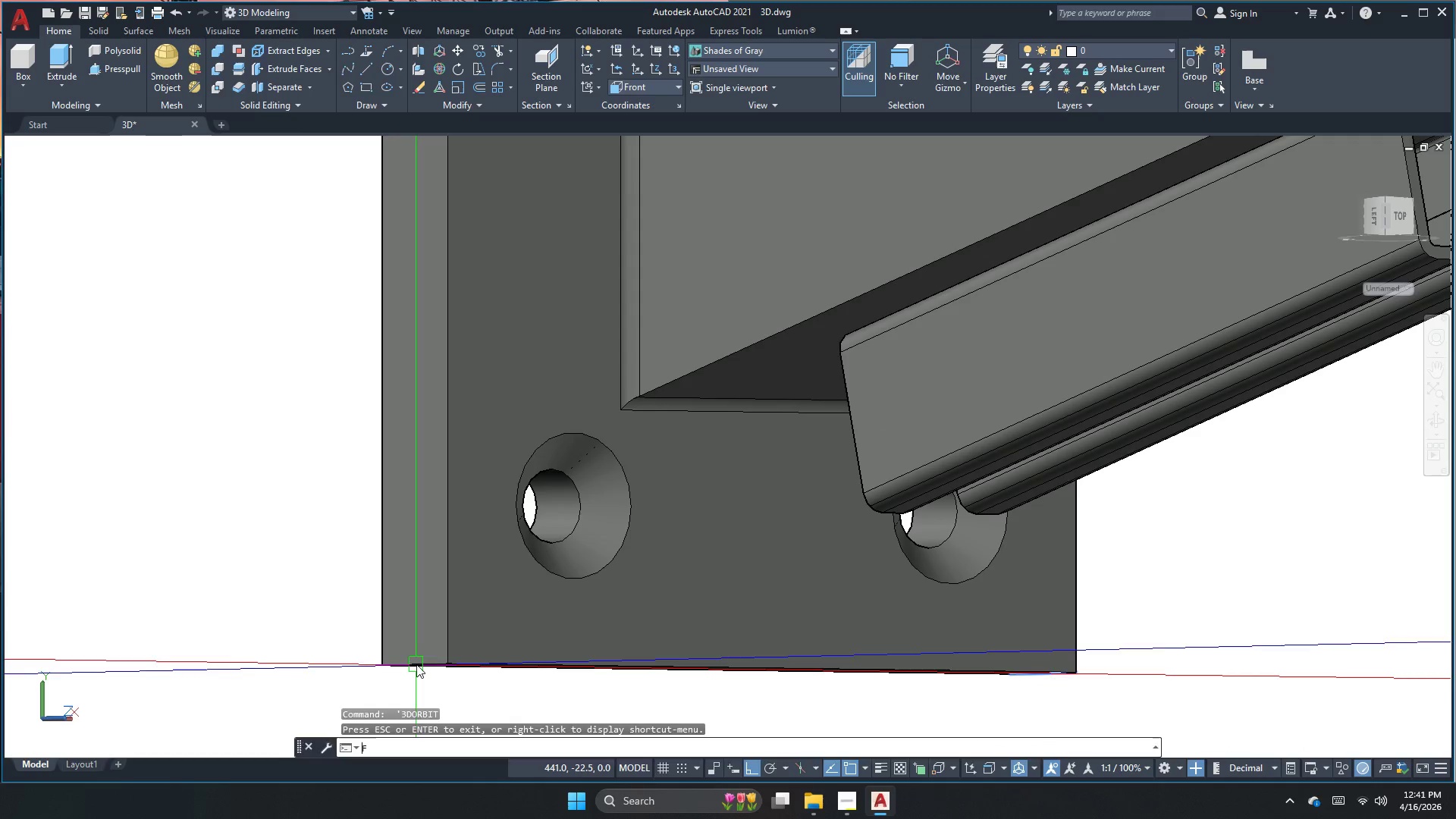 
key(Space)
 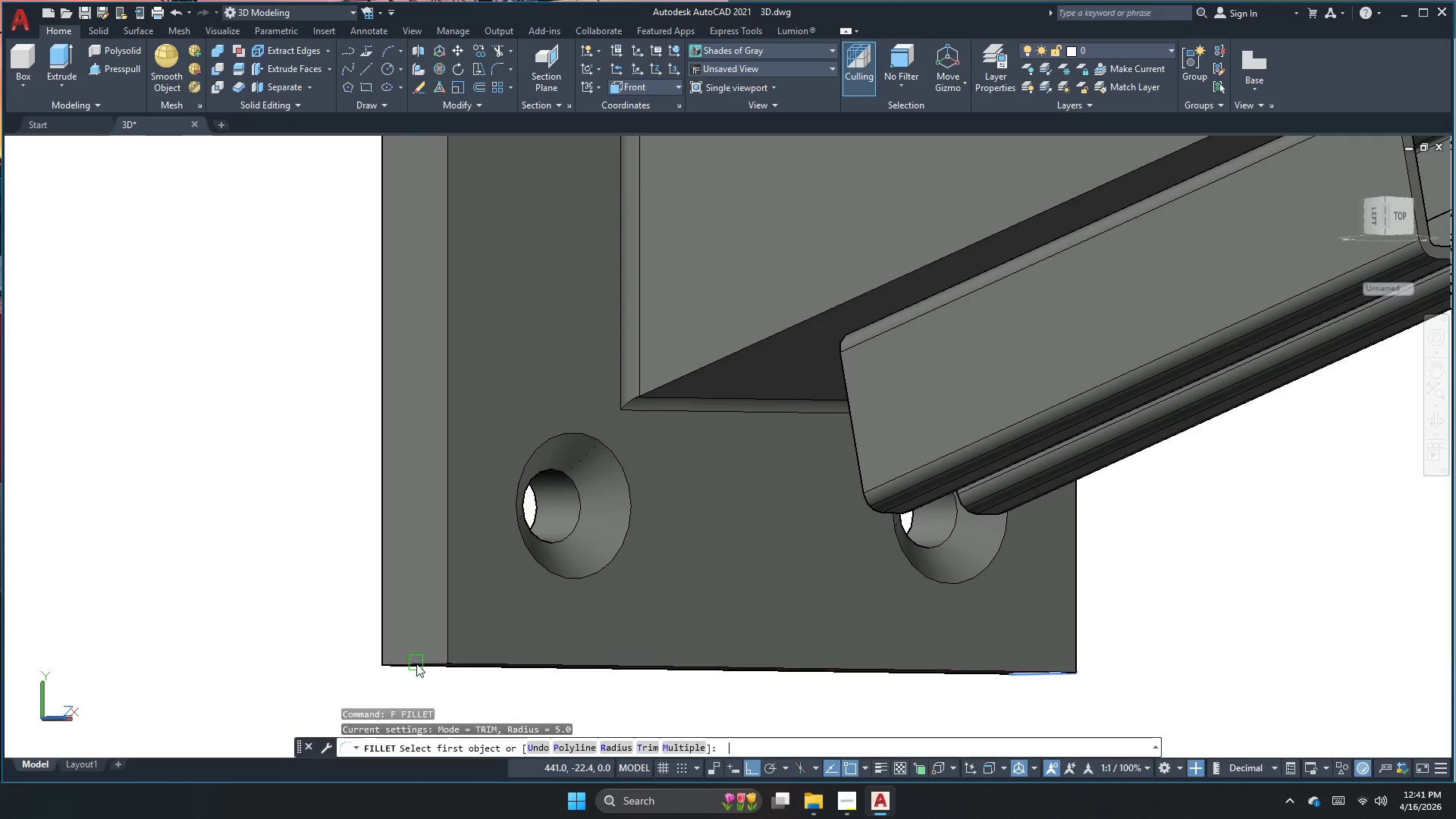 
key(R)
 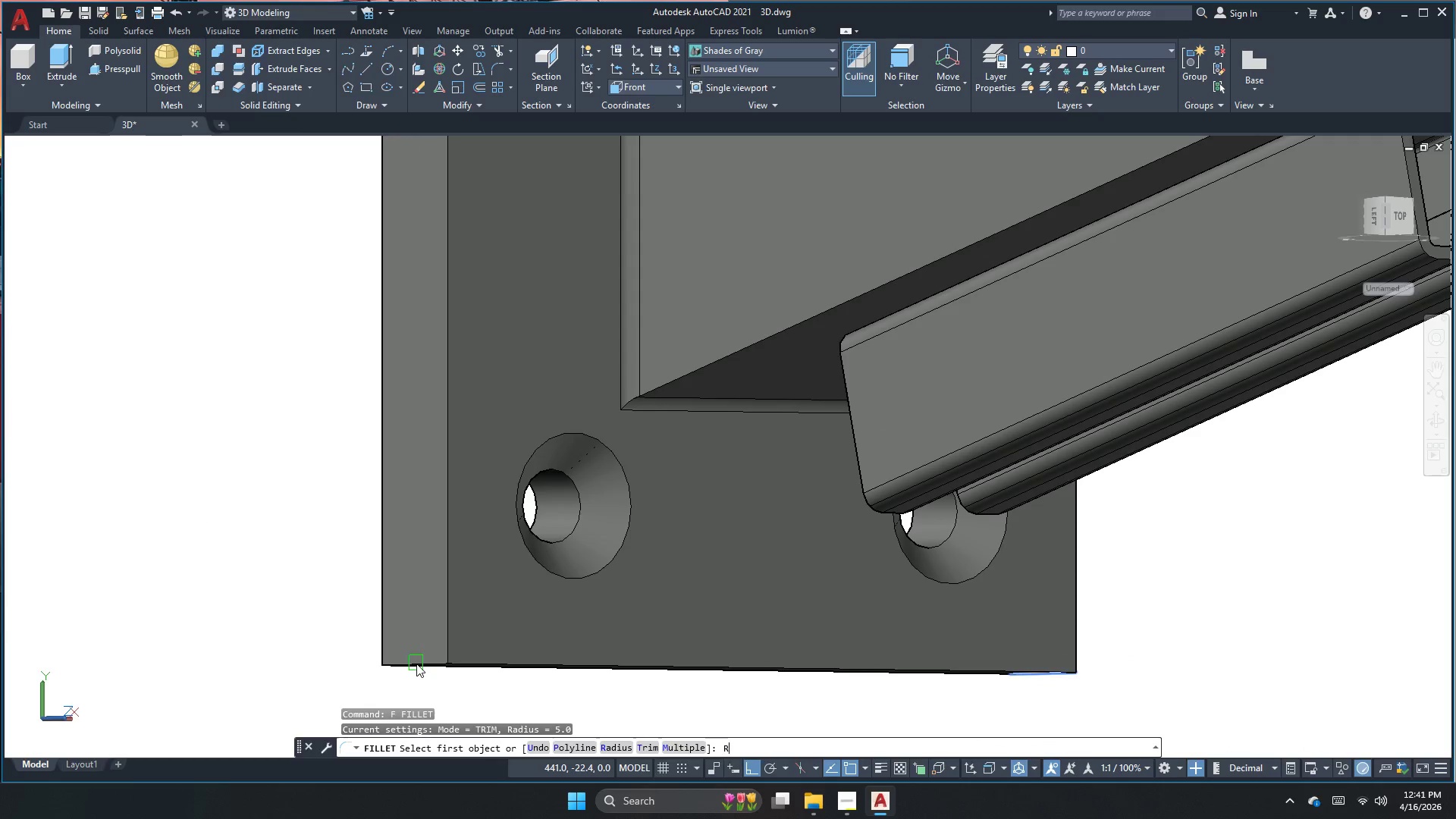 
key(Space)
 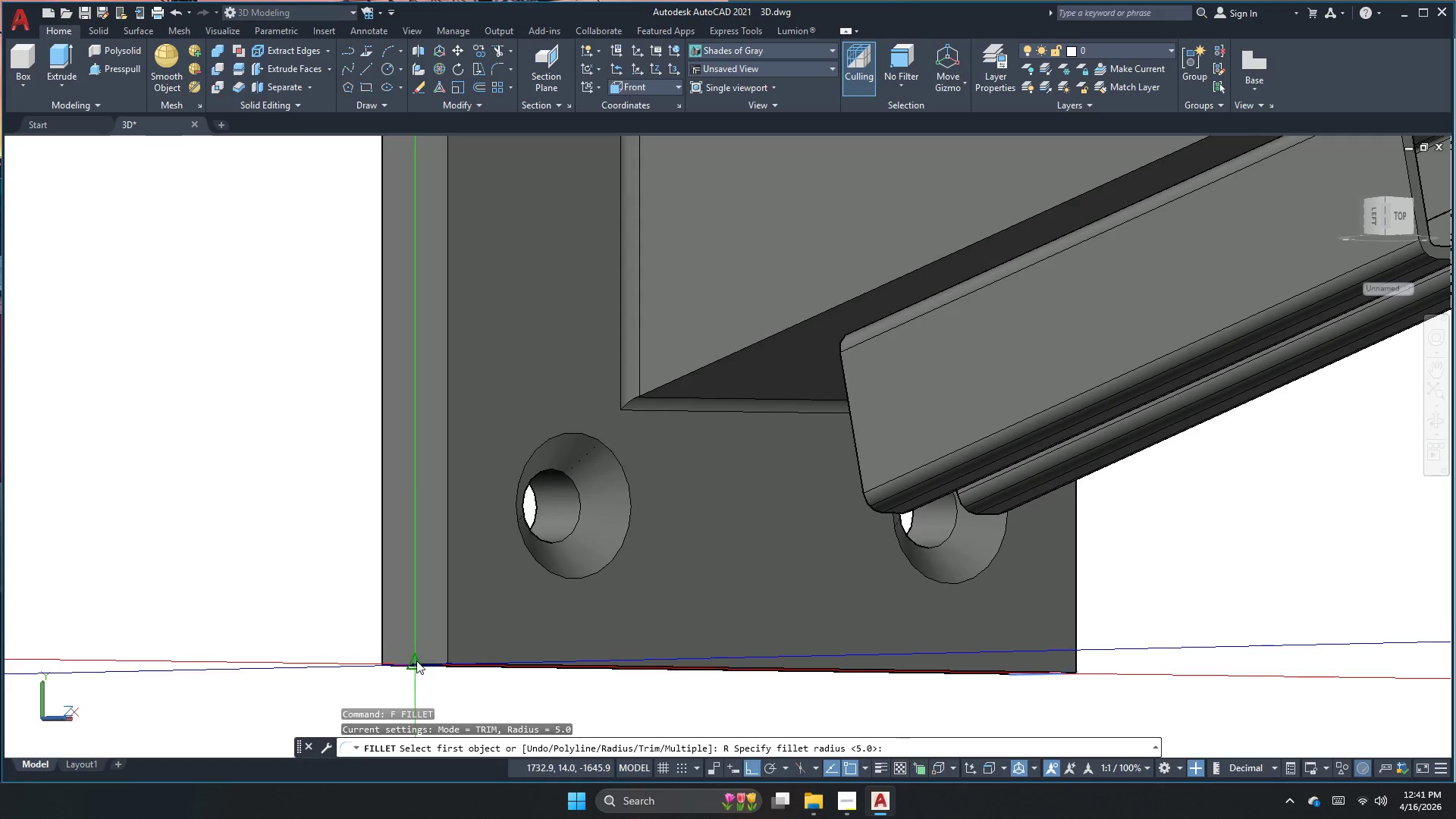 
scroll: coordinate [353, 683], scroll_direction: up, amount: 4.0
 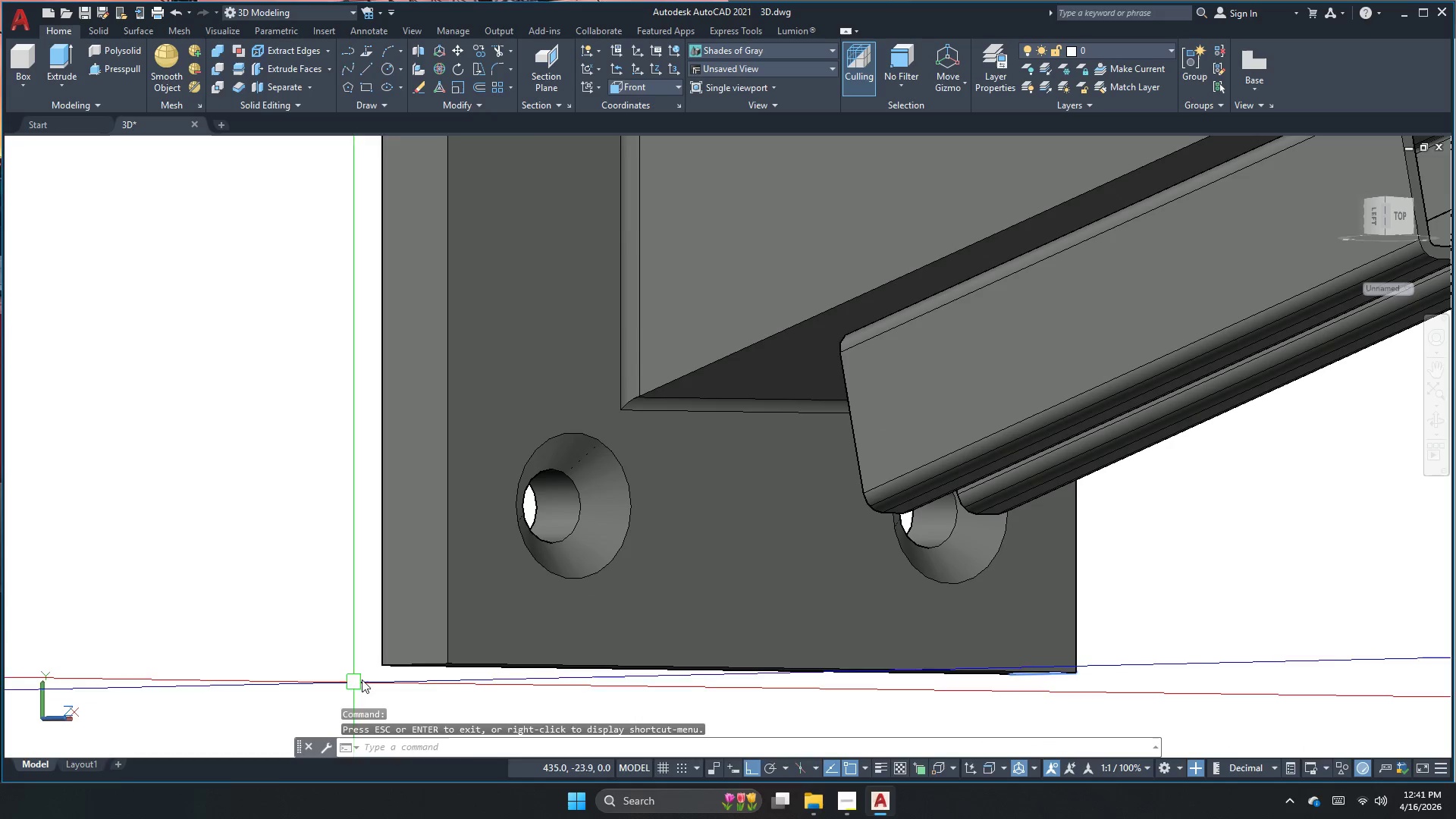 
key(Space)
 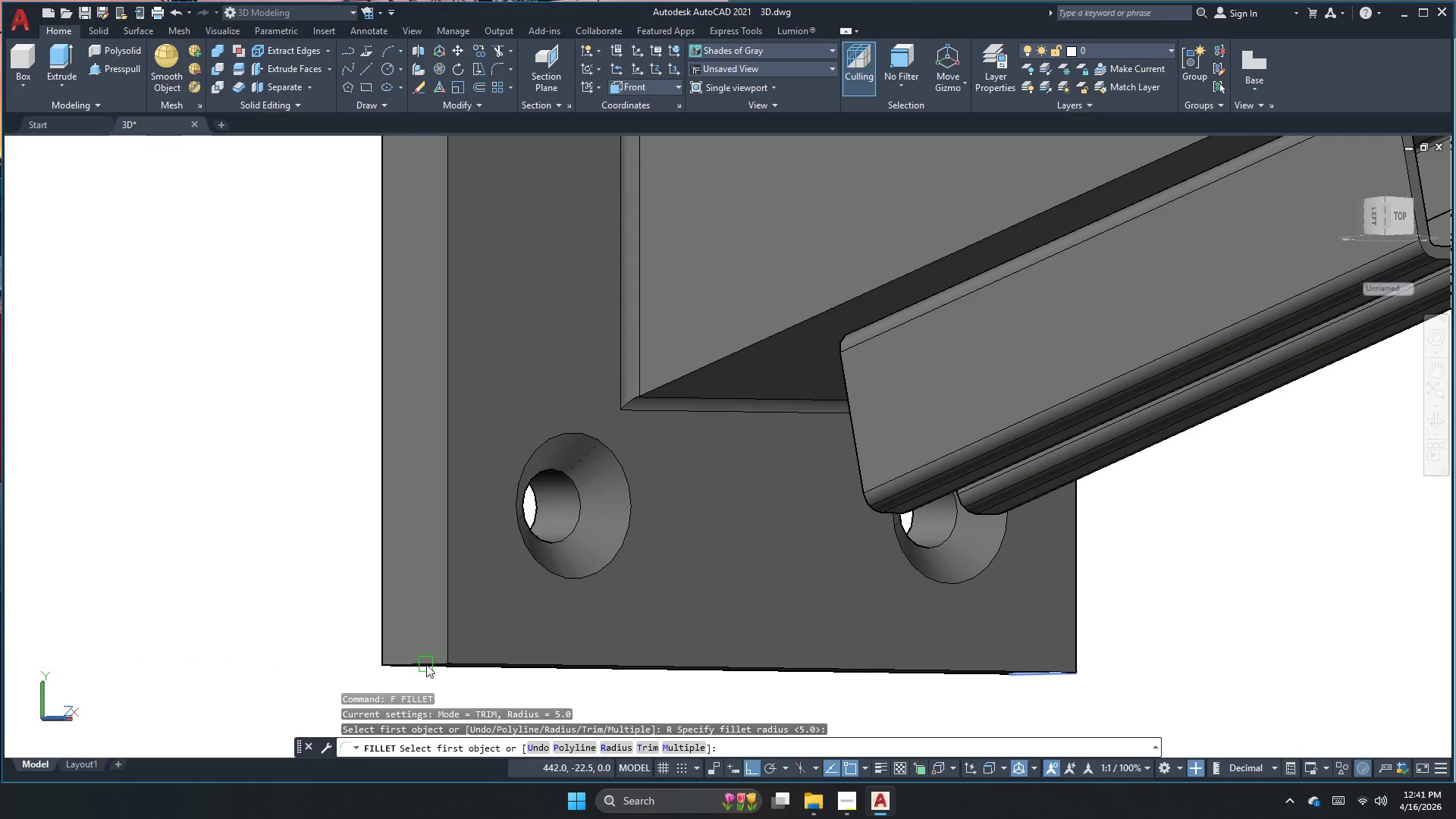 
left_click([426, 664])
 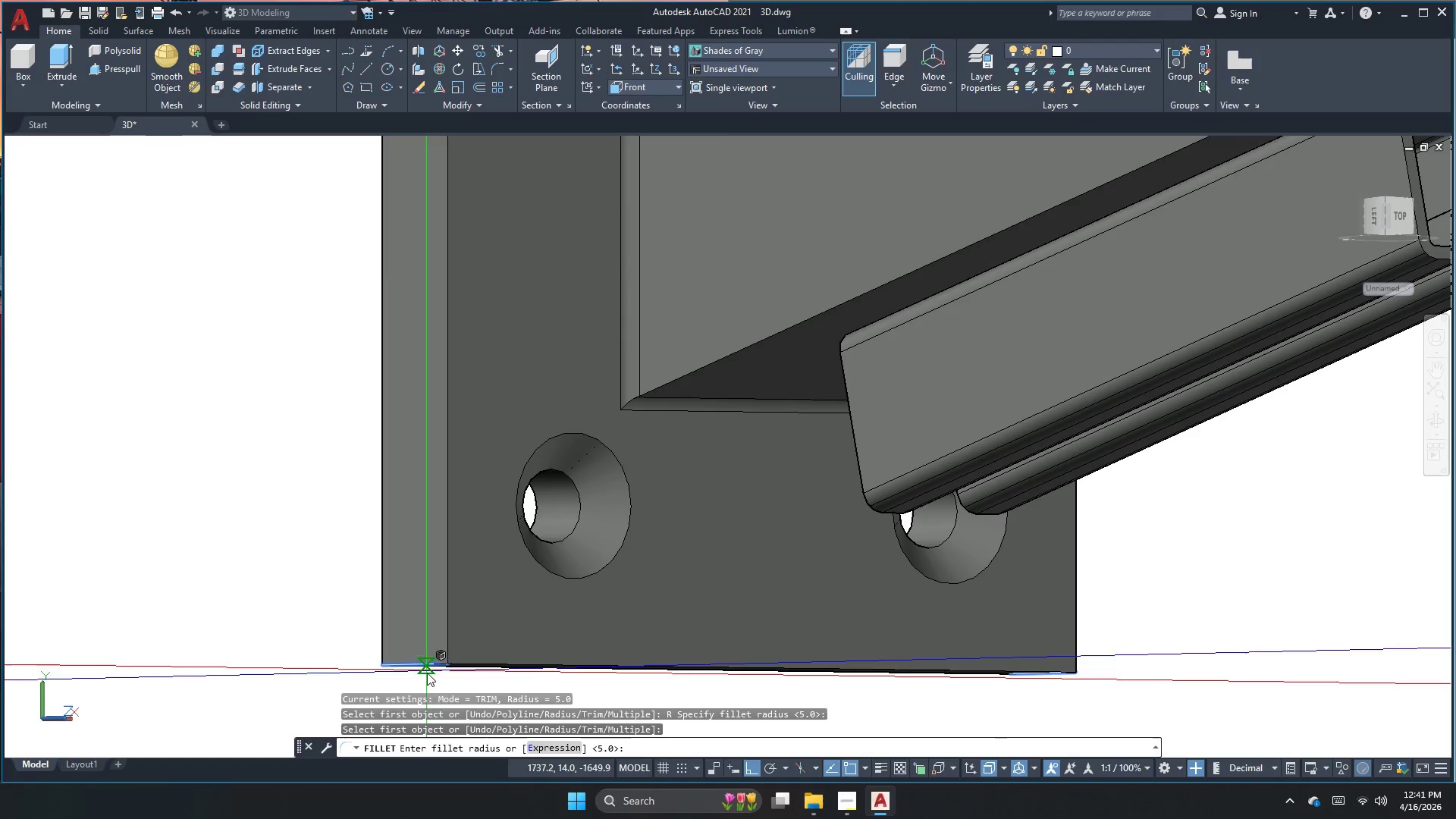 
key(Space)
 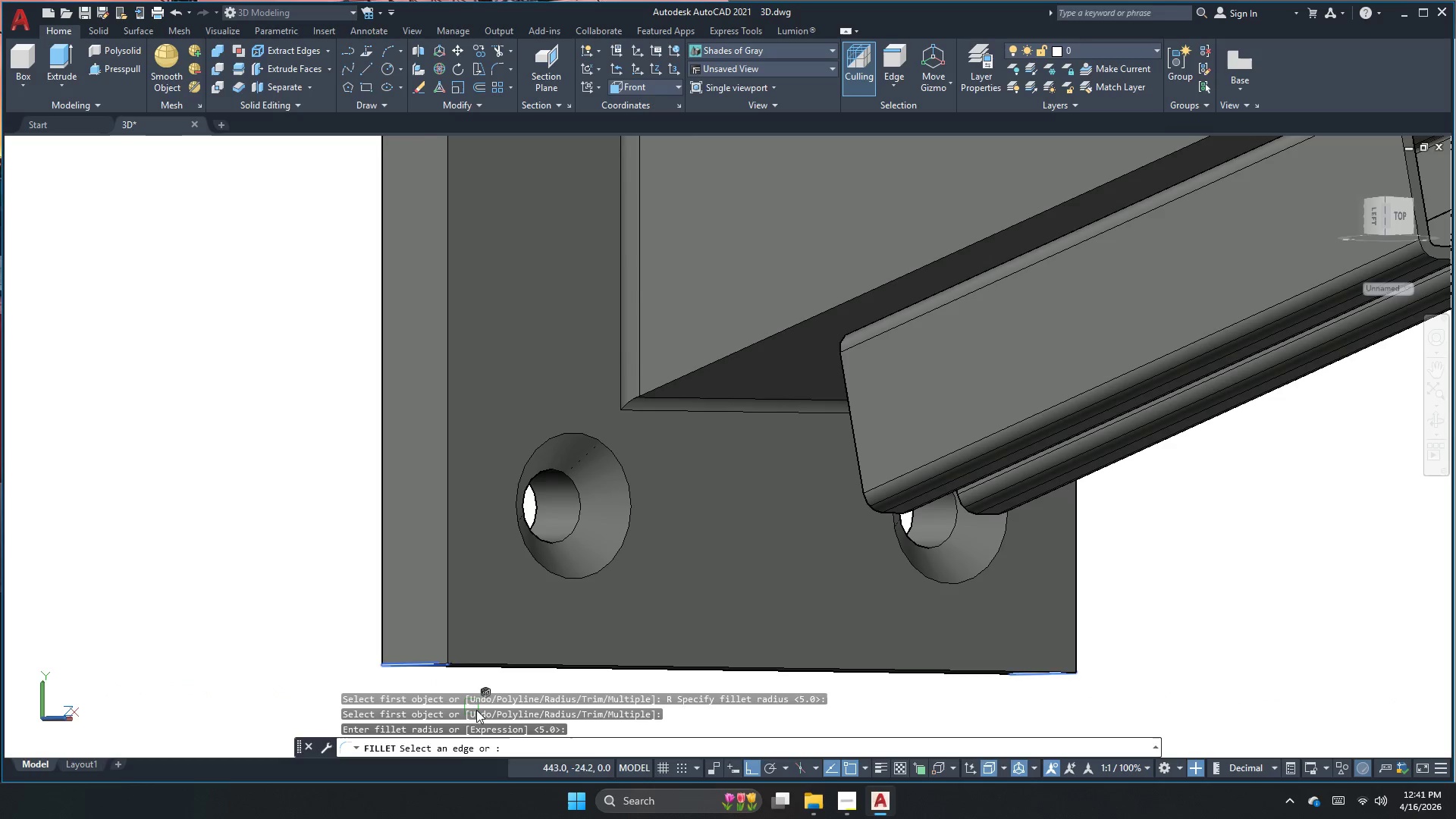 
key(Space)
 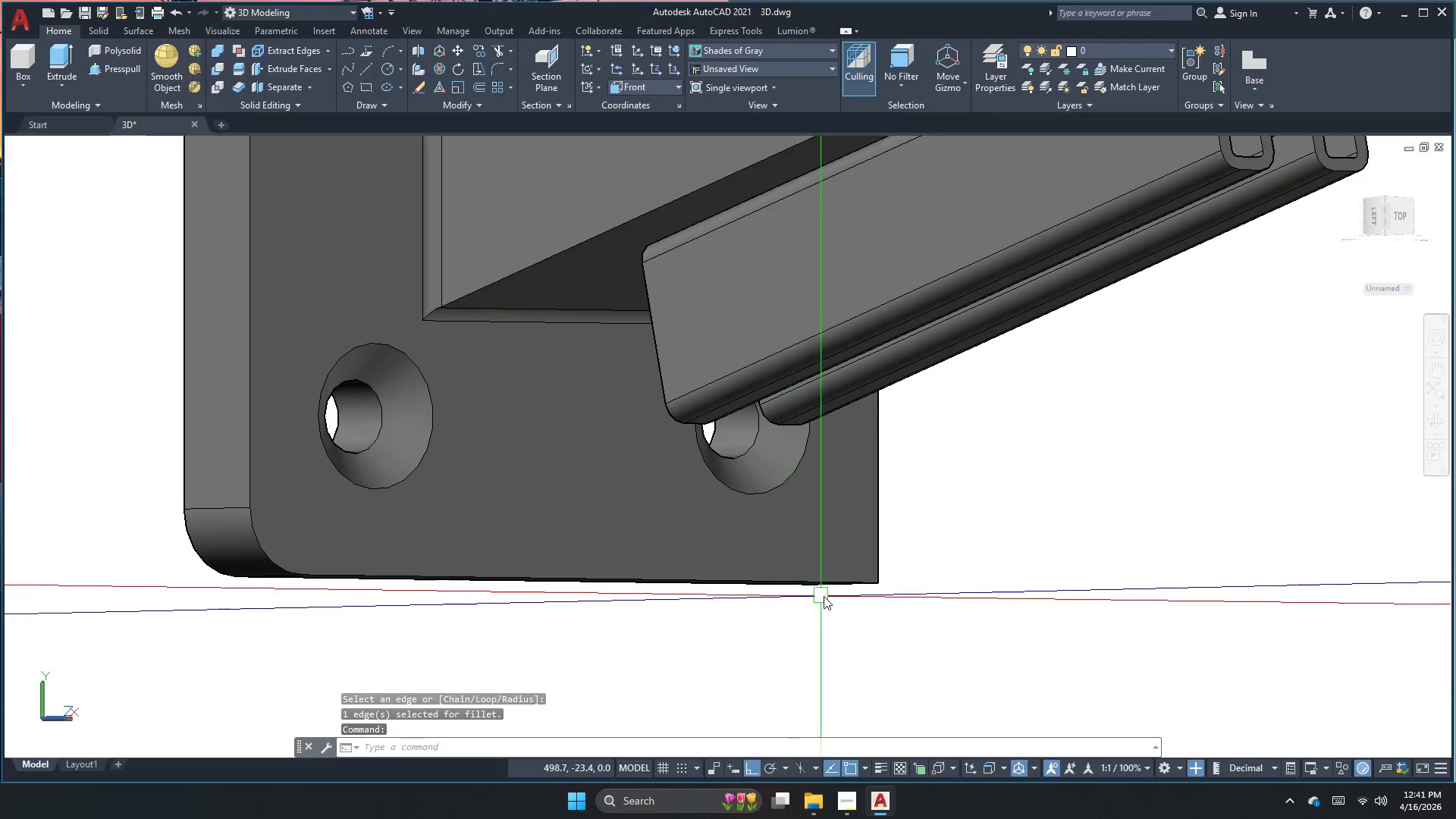 
key(Escape)
 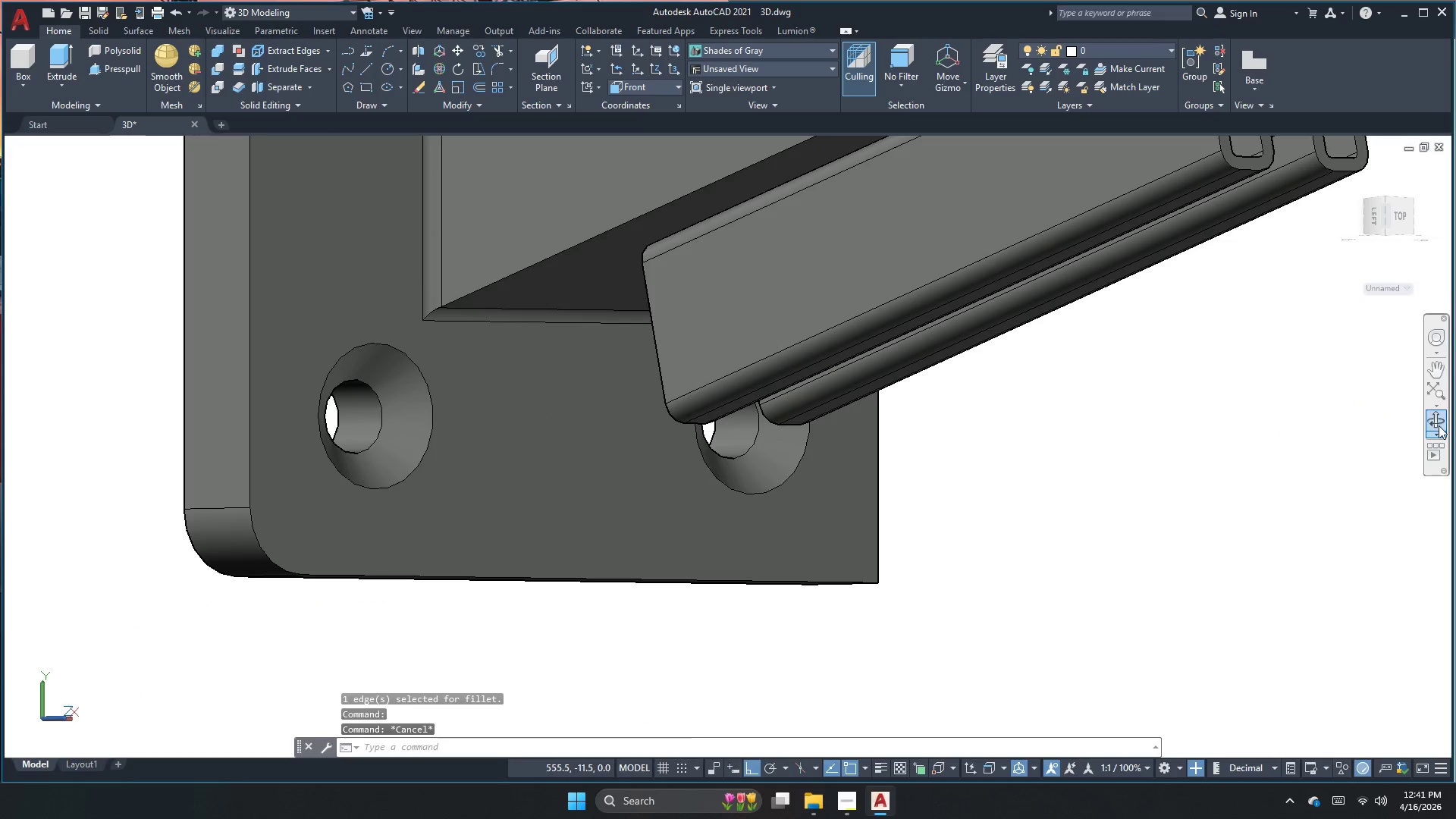 
left_click_drag(start_coordinate=[1163, 564], to_coordinate=[971, 557])
 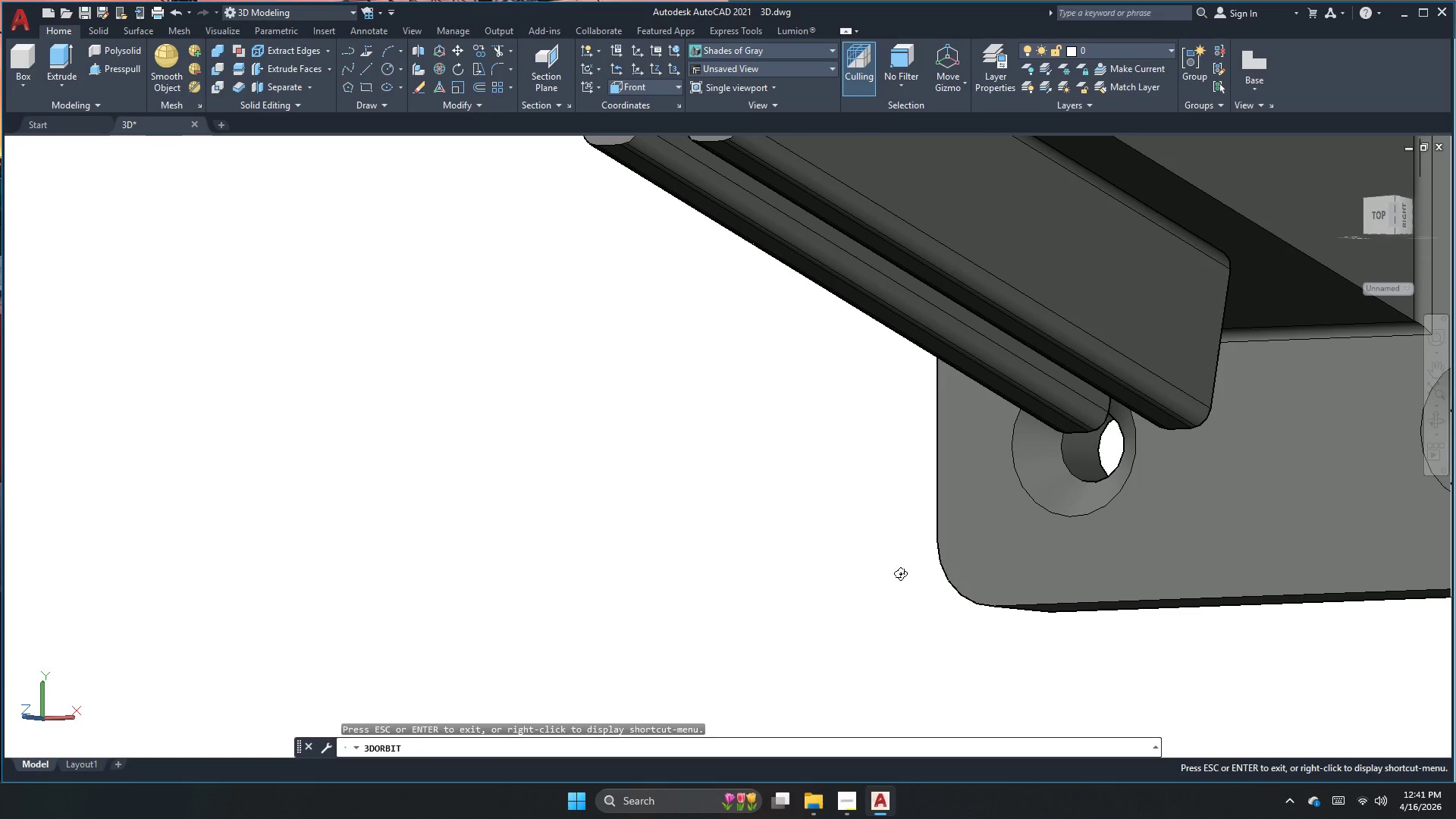 
left_click_drag(start_coordinate=[1072, 588], to_coordinate=[1012, 604])
 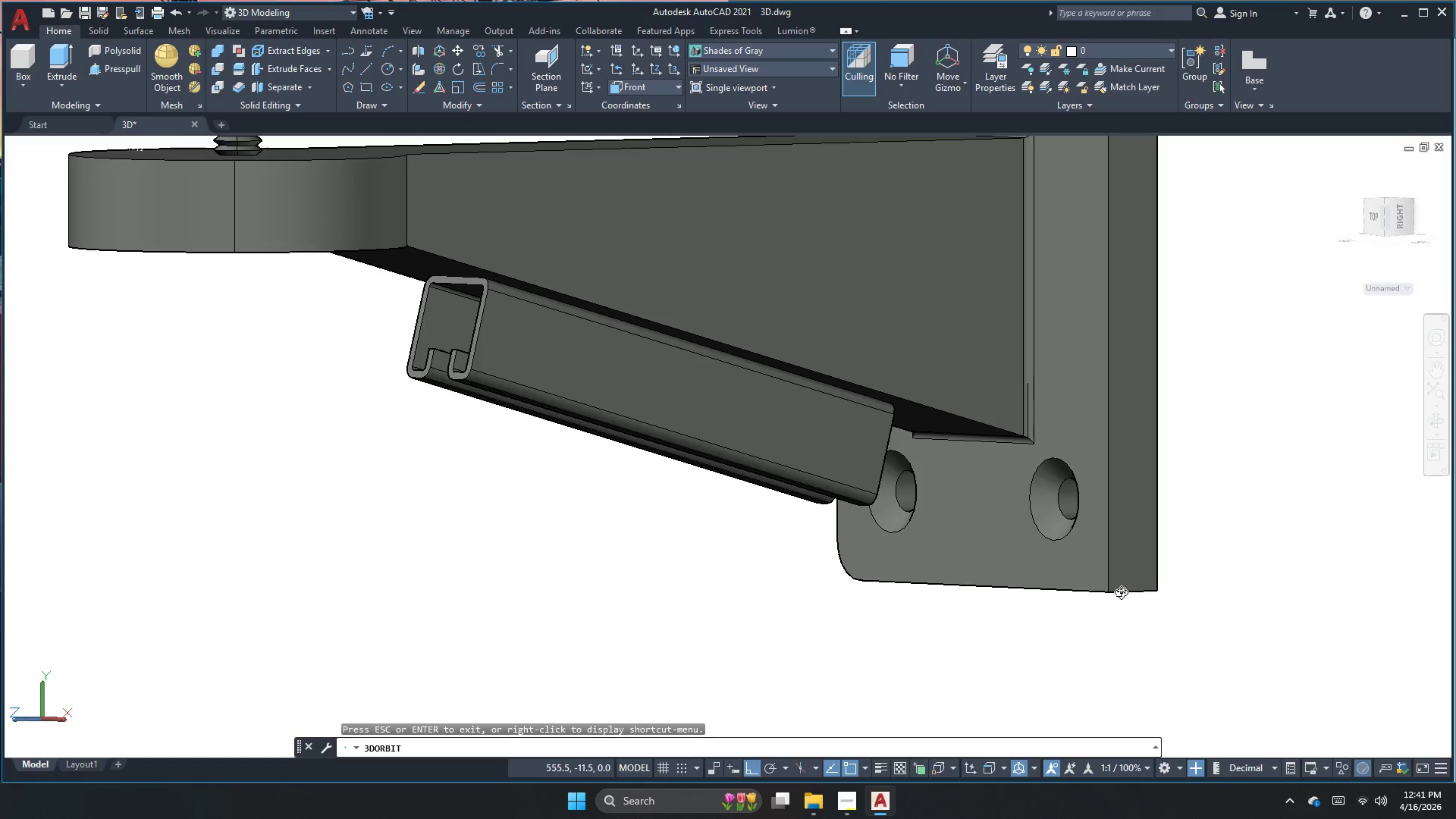 
key(Escape)
 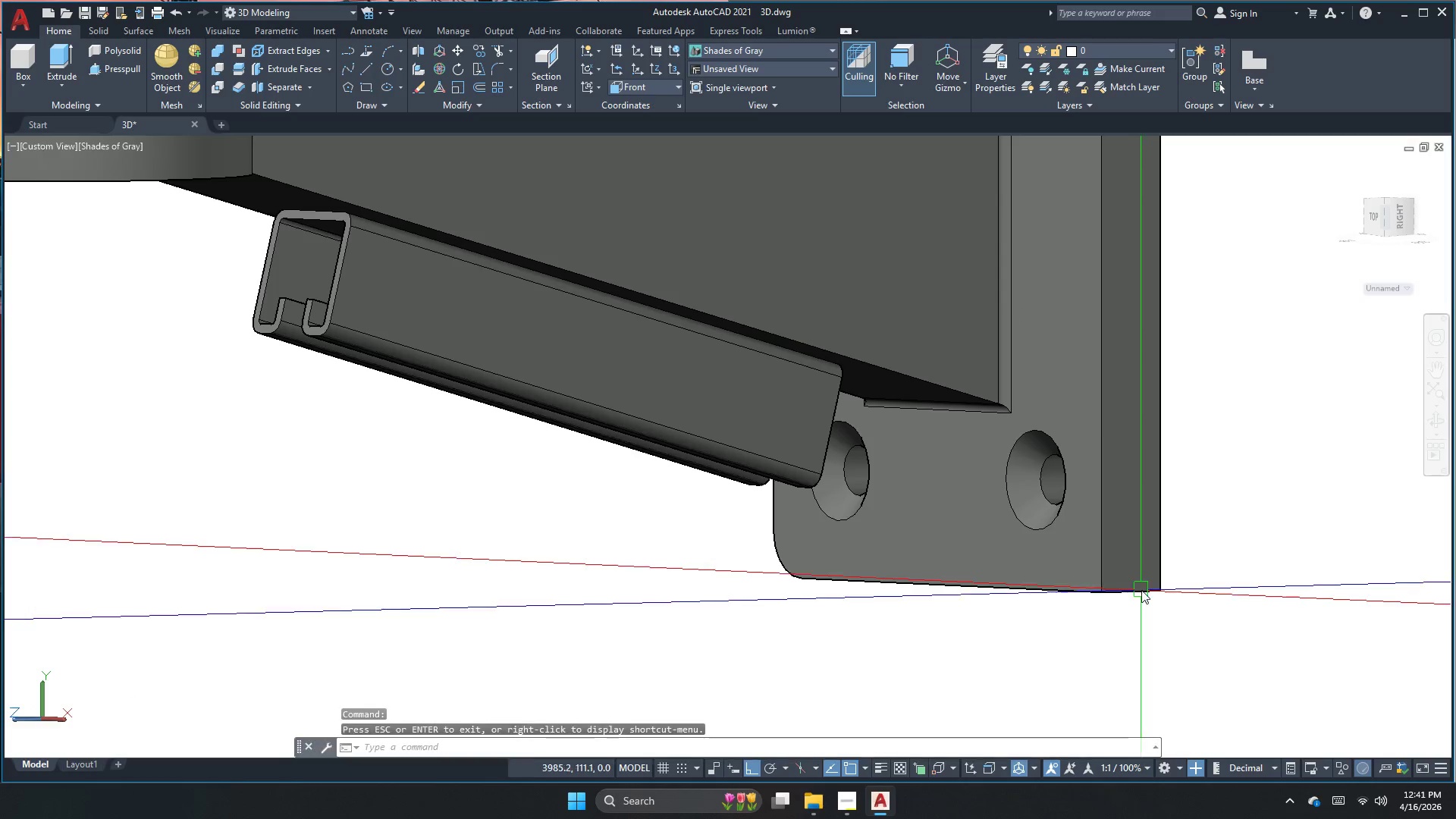 
scroll: coordinate [874, 588], scroll_direction: down, amount: 6.0
 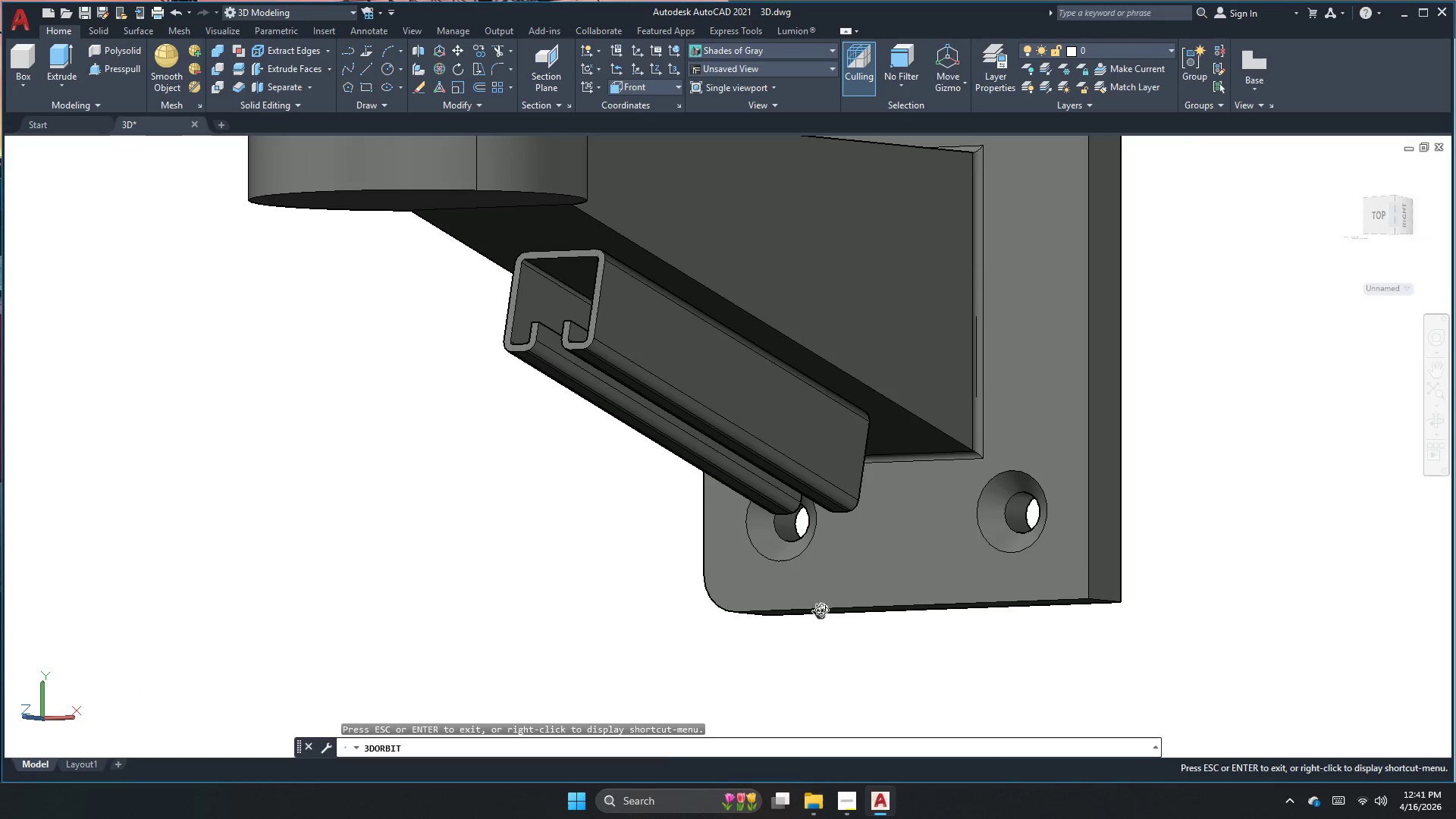 
key(Escape)
 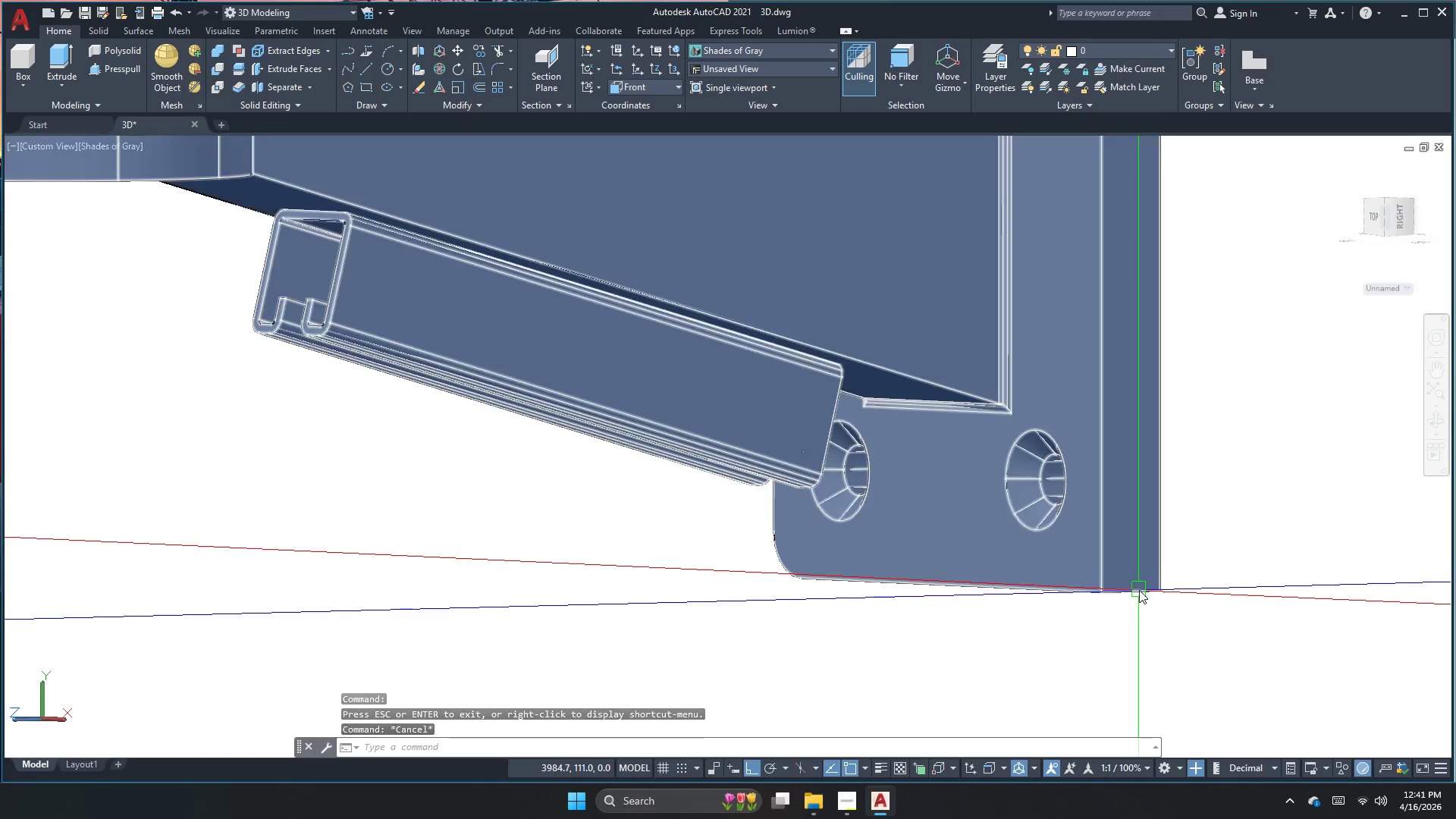 
key(Escape)
 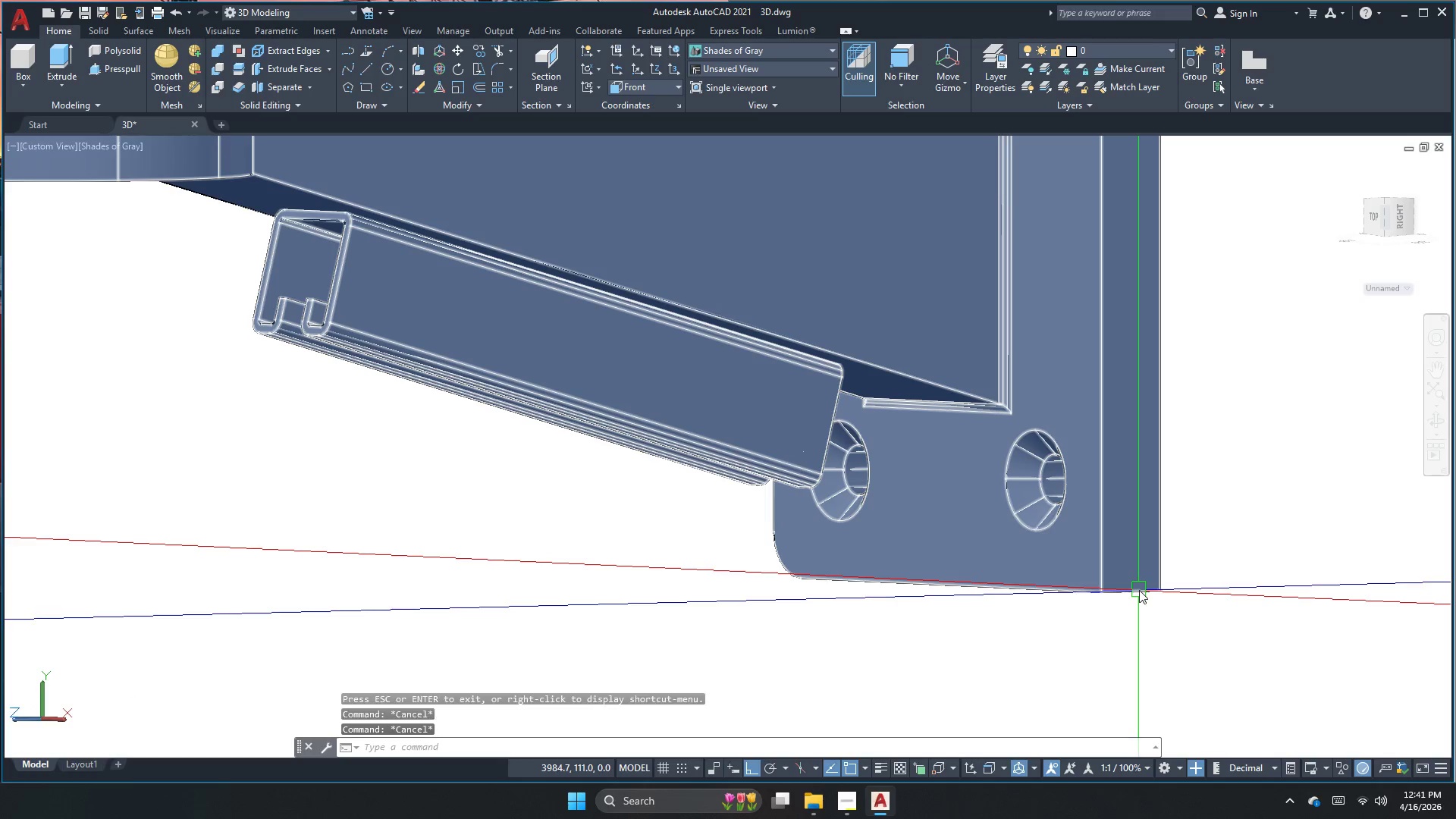 
key(F)
 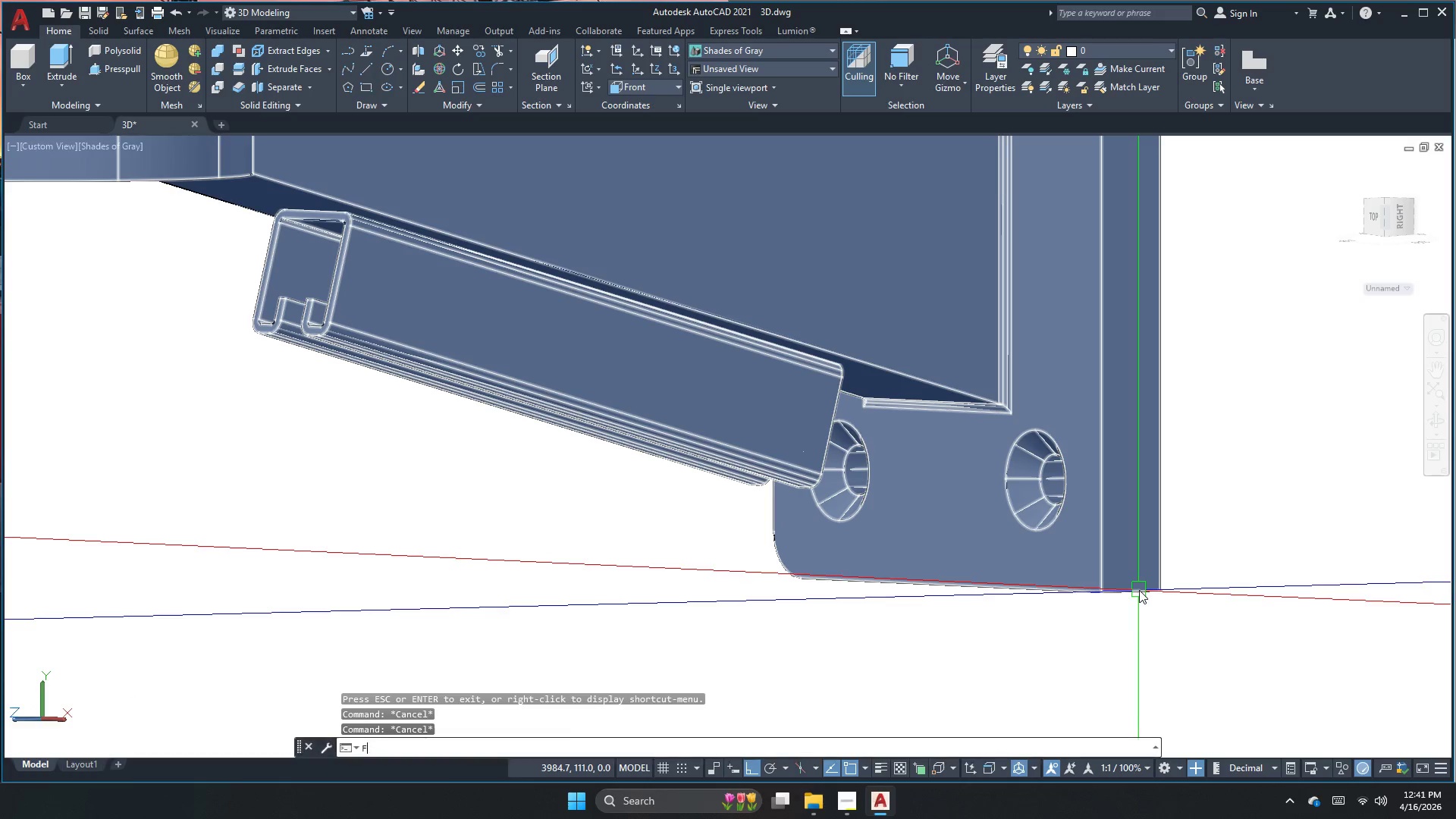 
key(Space)
 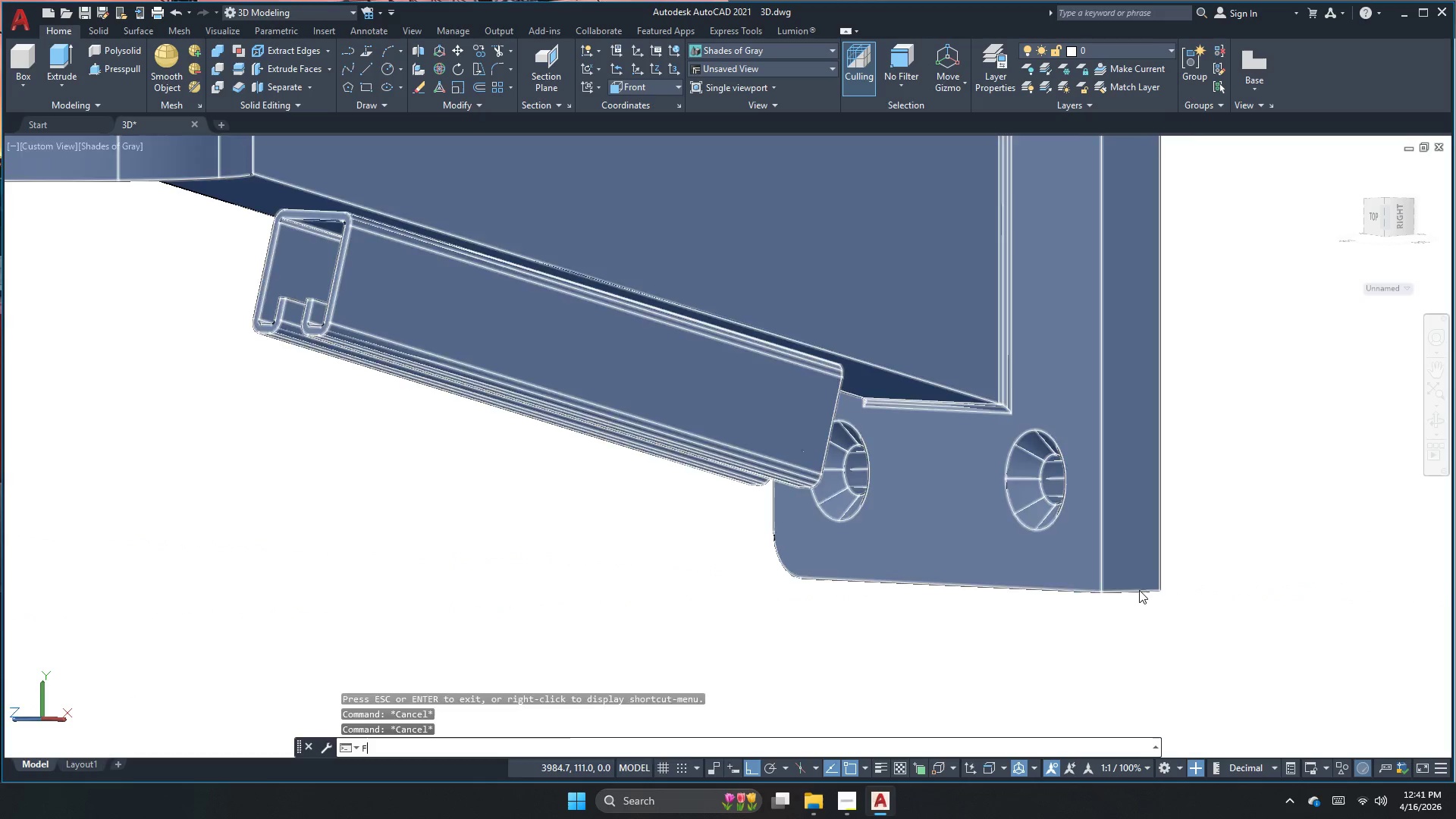 
key(R)
 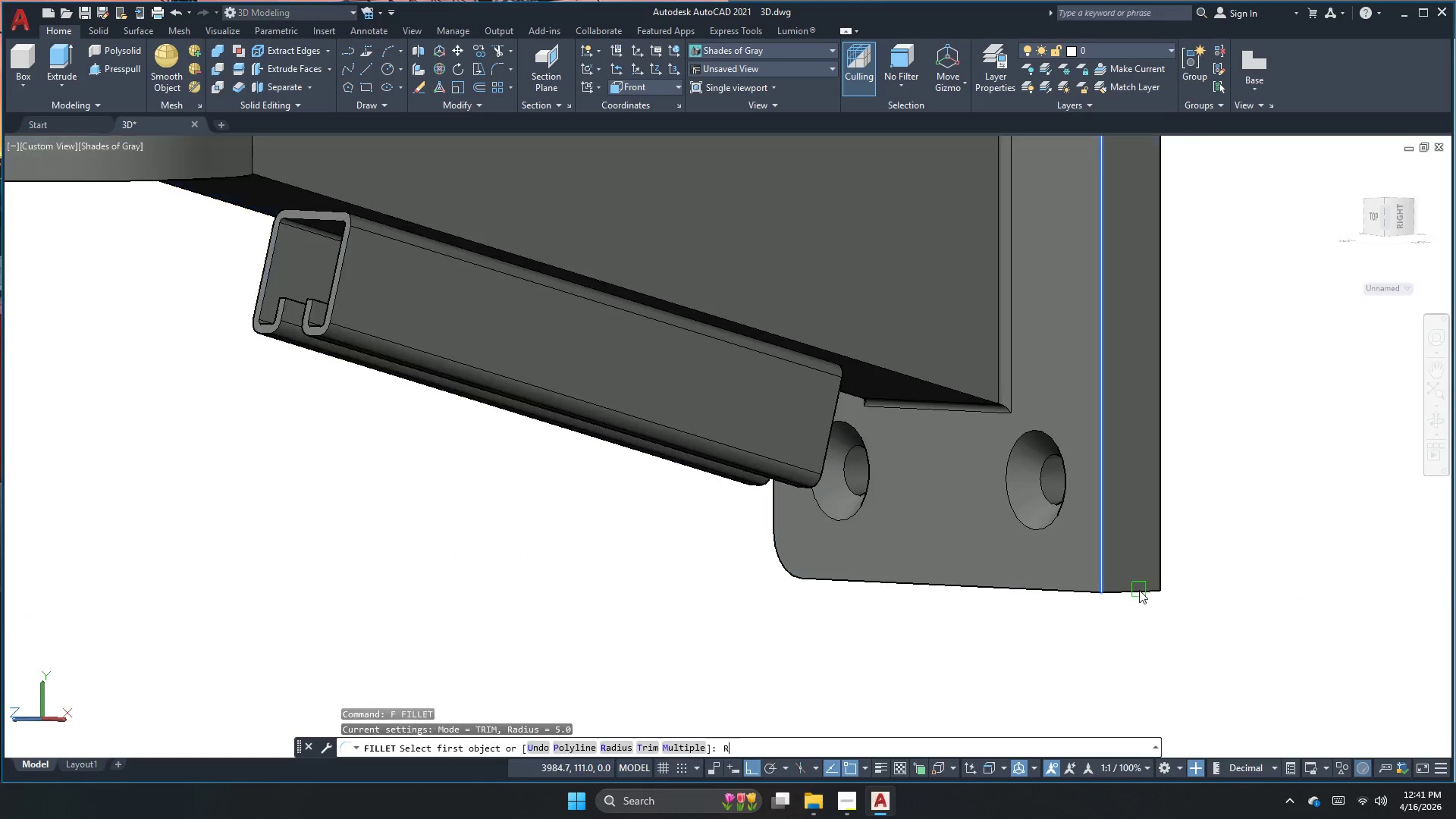 
key(Space)
 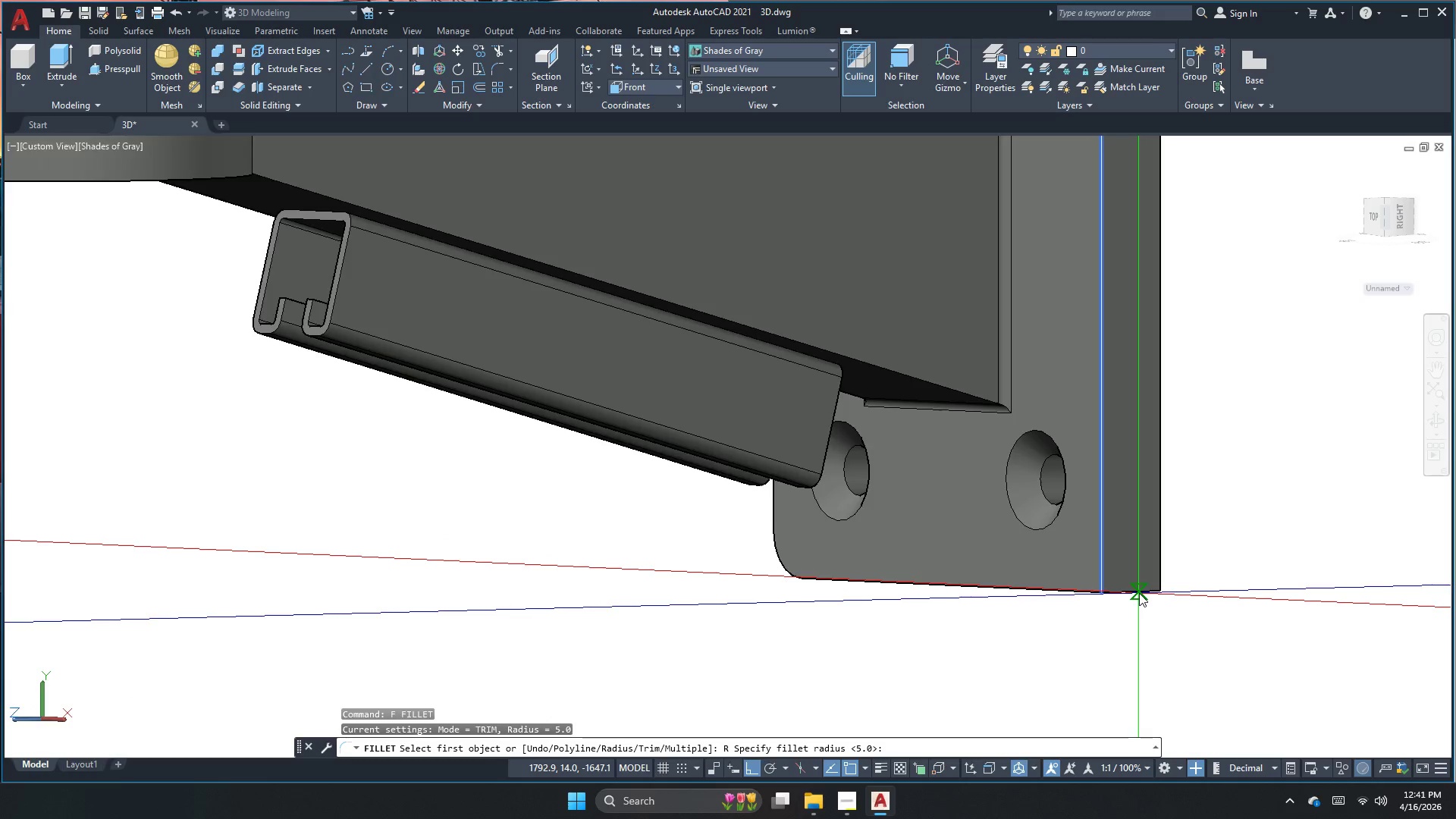 
scroll: coordinate [1141, 590], scroll_direction: up, amount: 2.0
 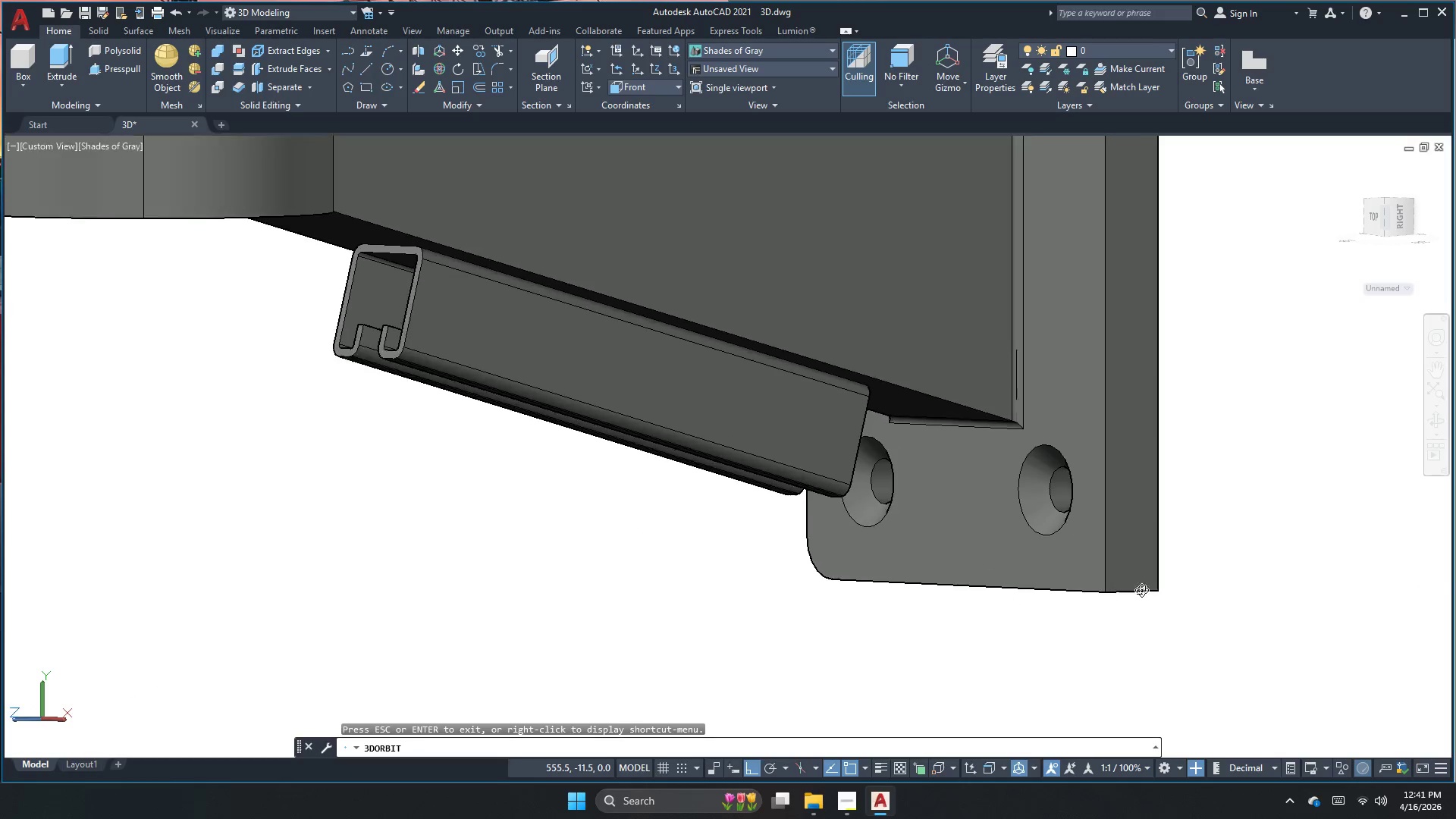 
key(Space)
 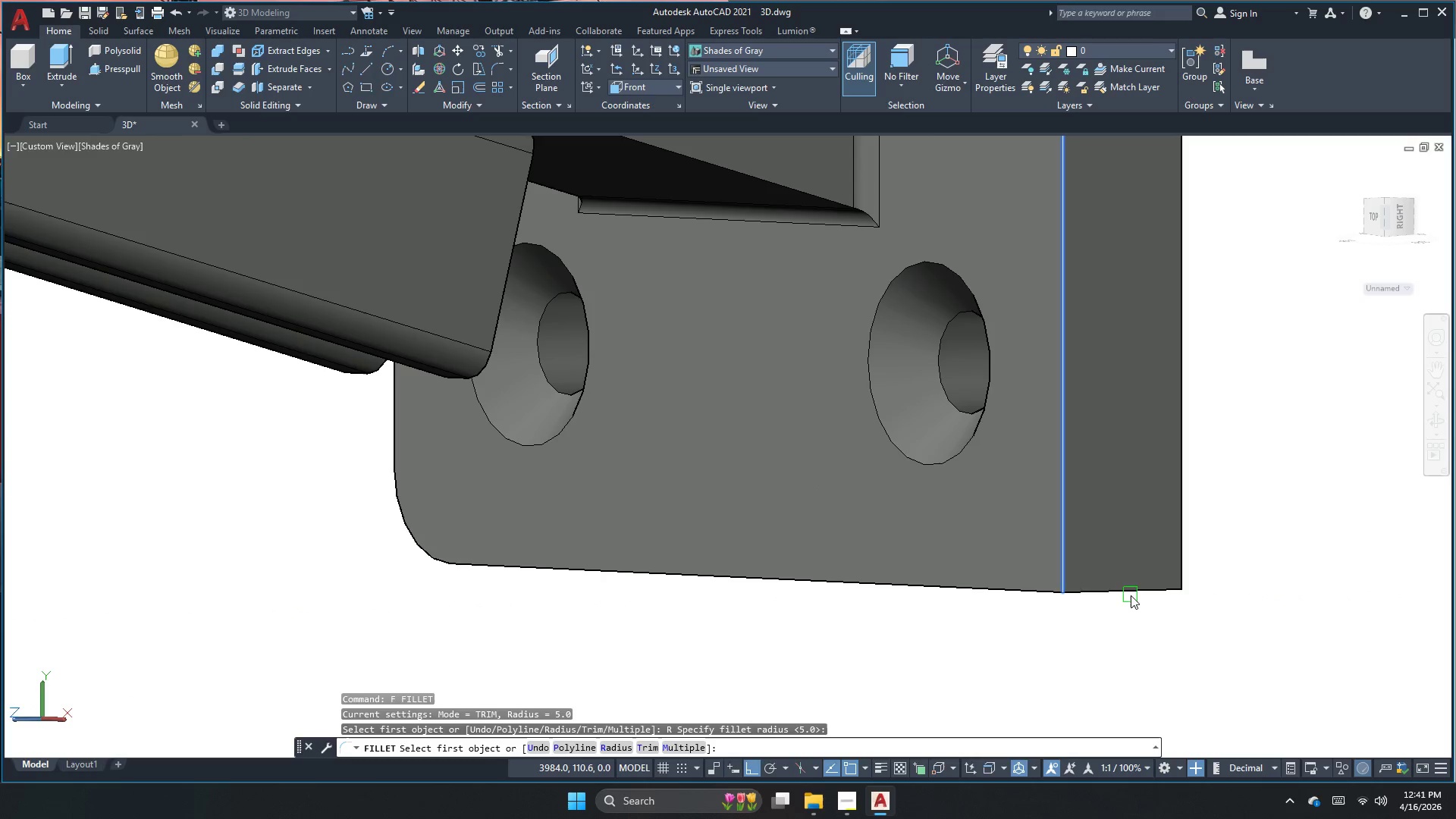 
left_click([1131, 595])
 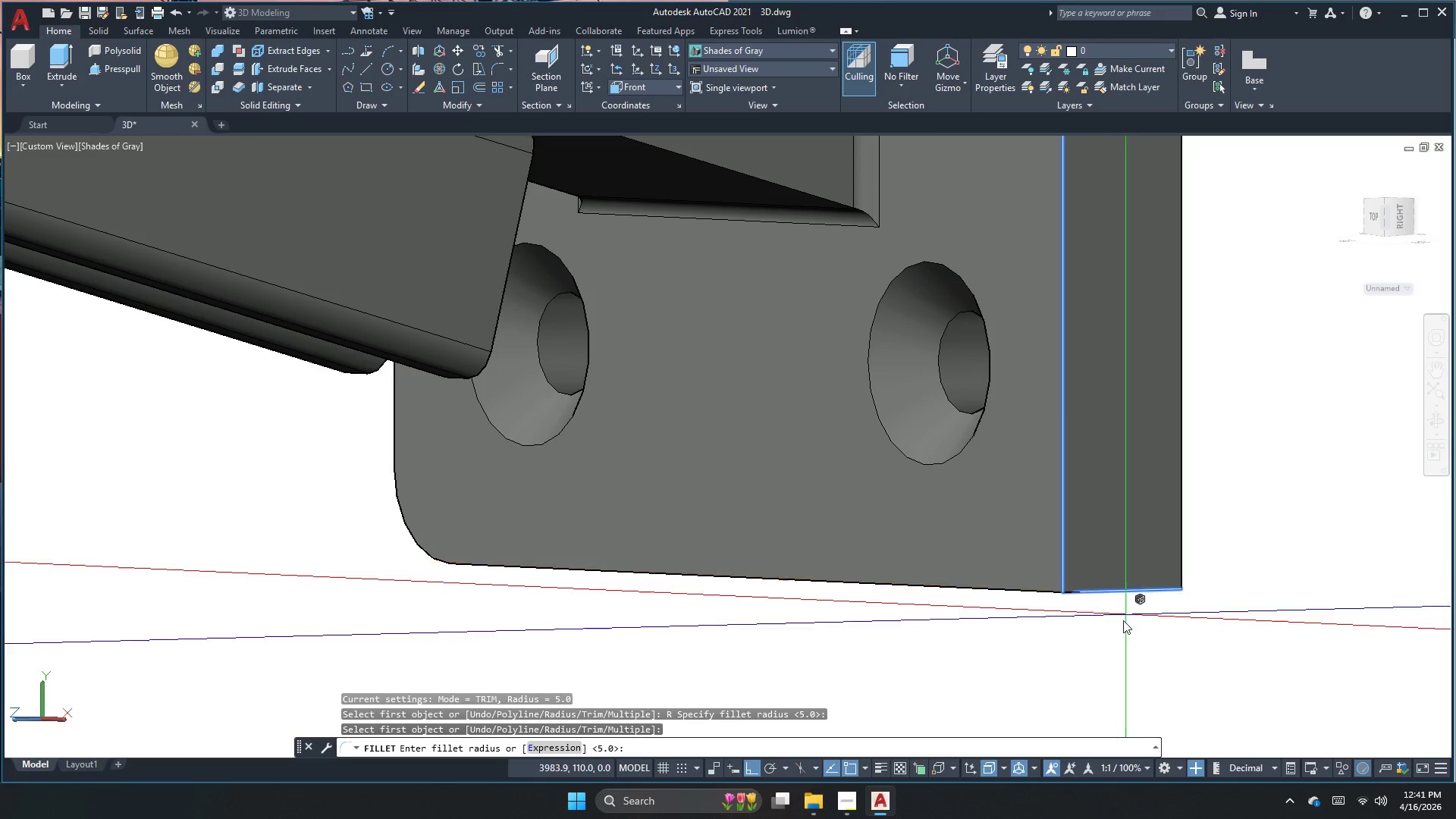 
key(Space)
 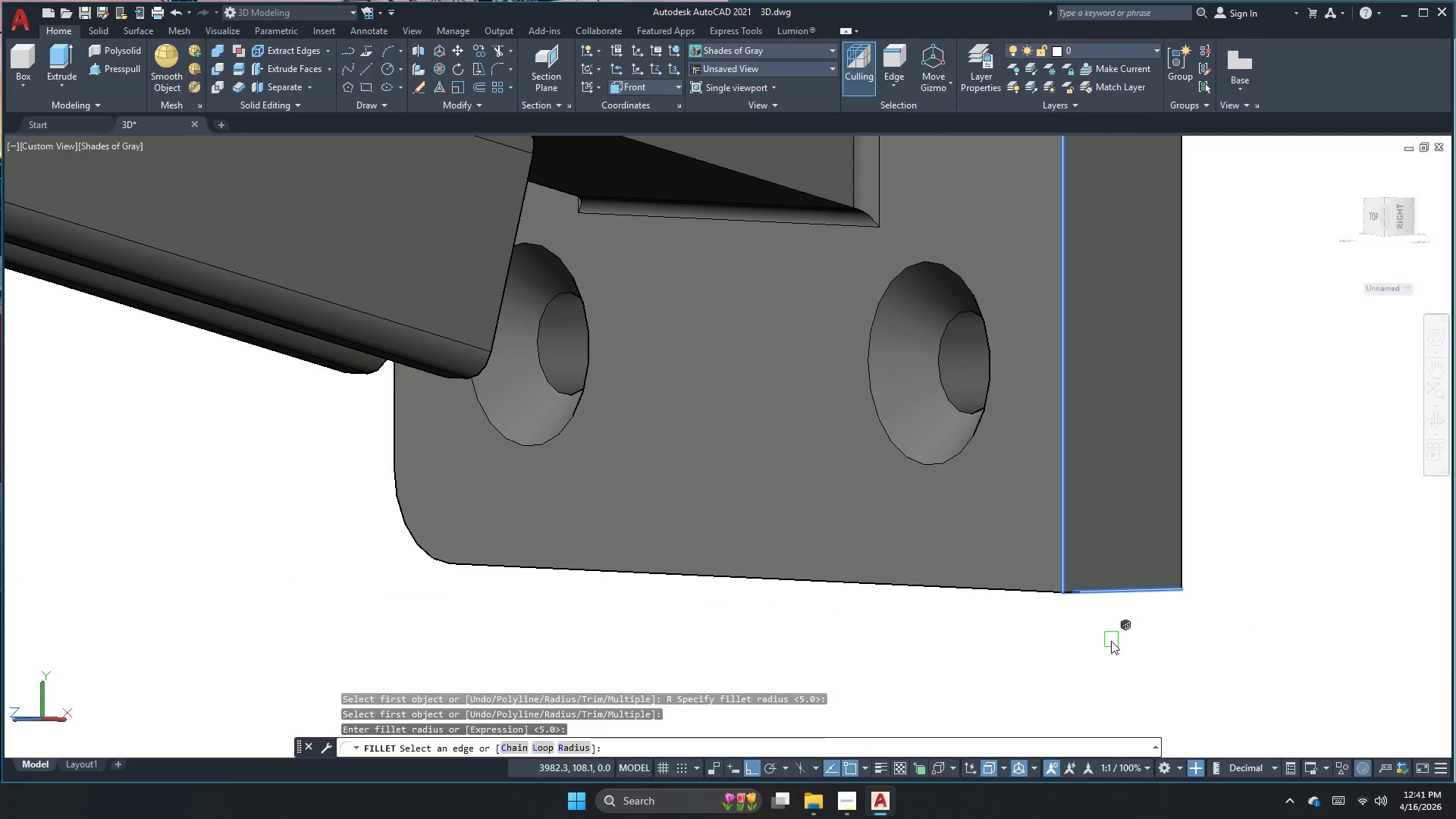 
key(Space)
 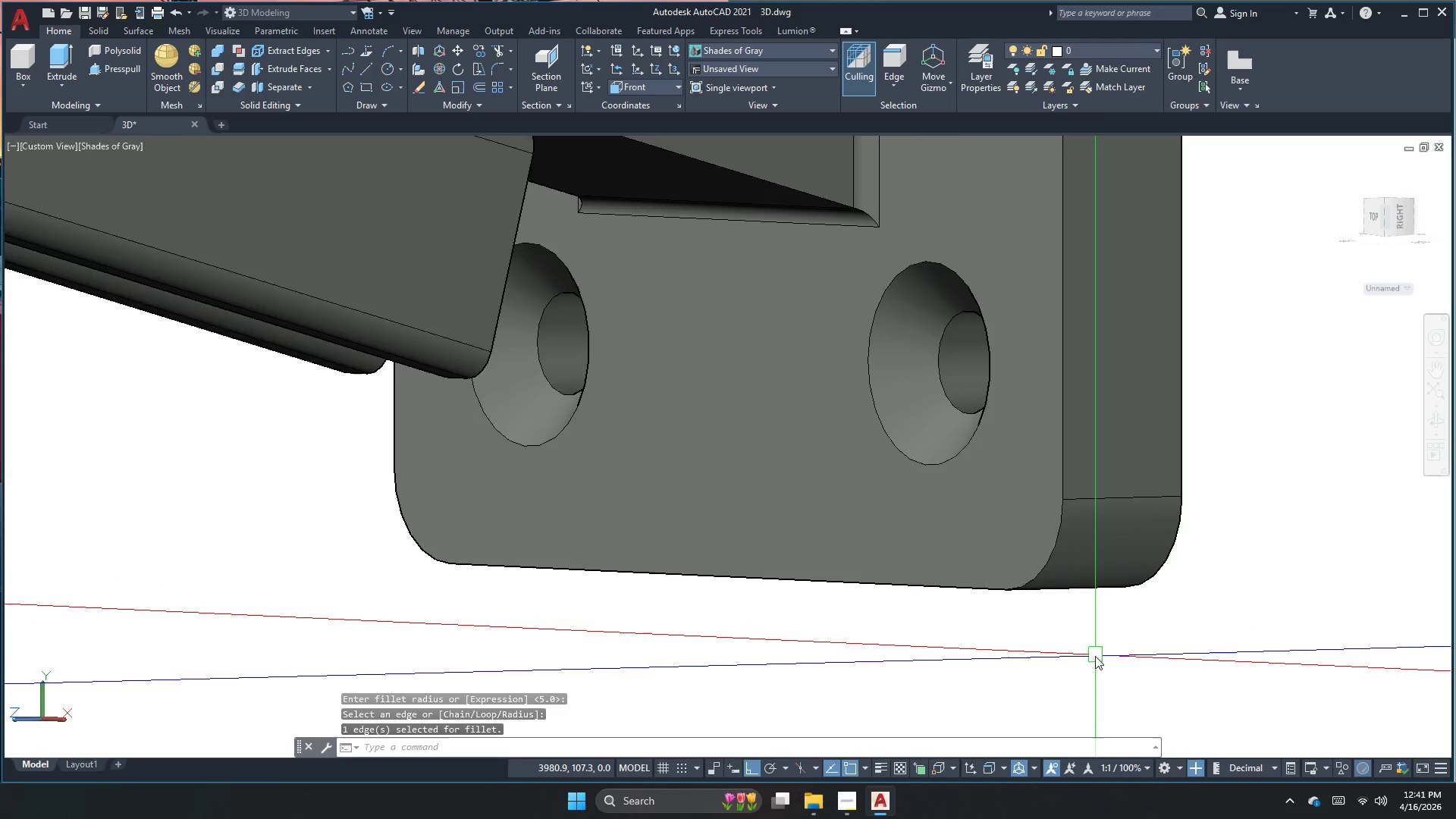 
scroll: coordinate [1138, 593], scroll_direction: up, amount: 2.0
 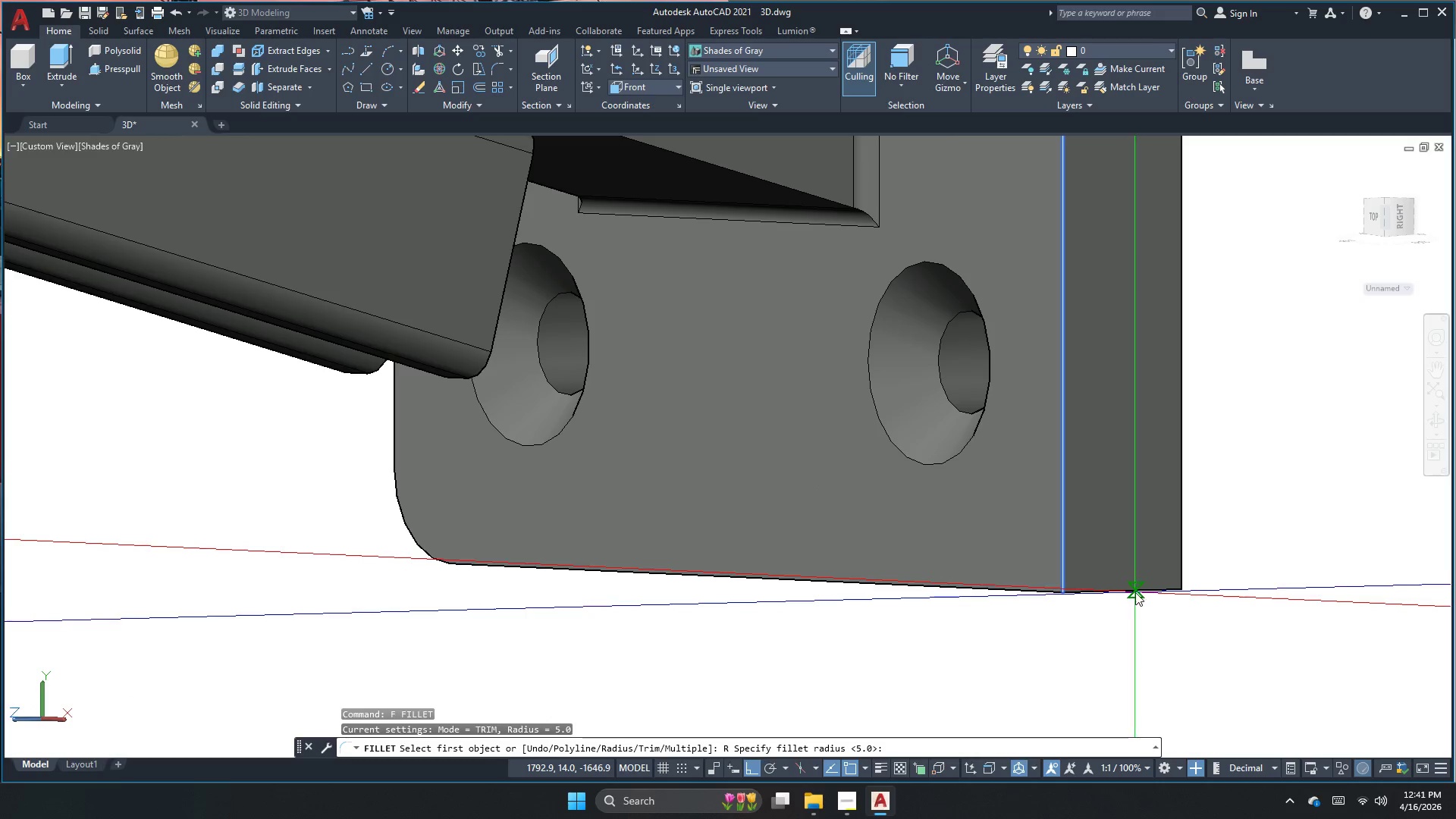 
key(Space)
 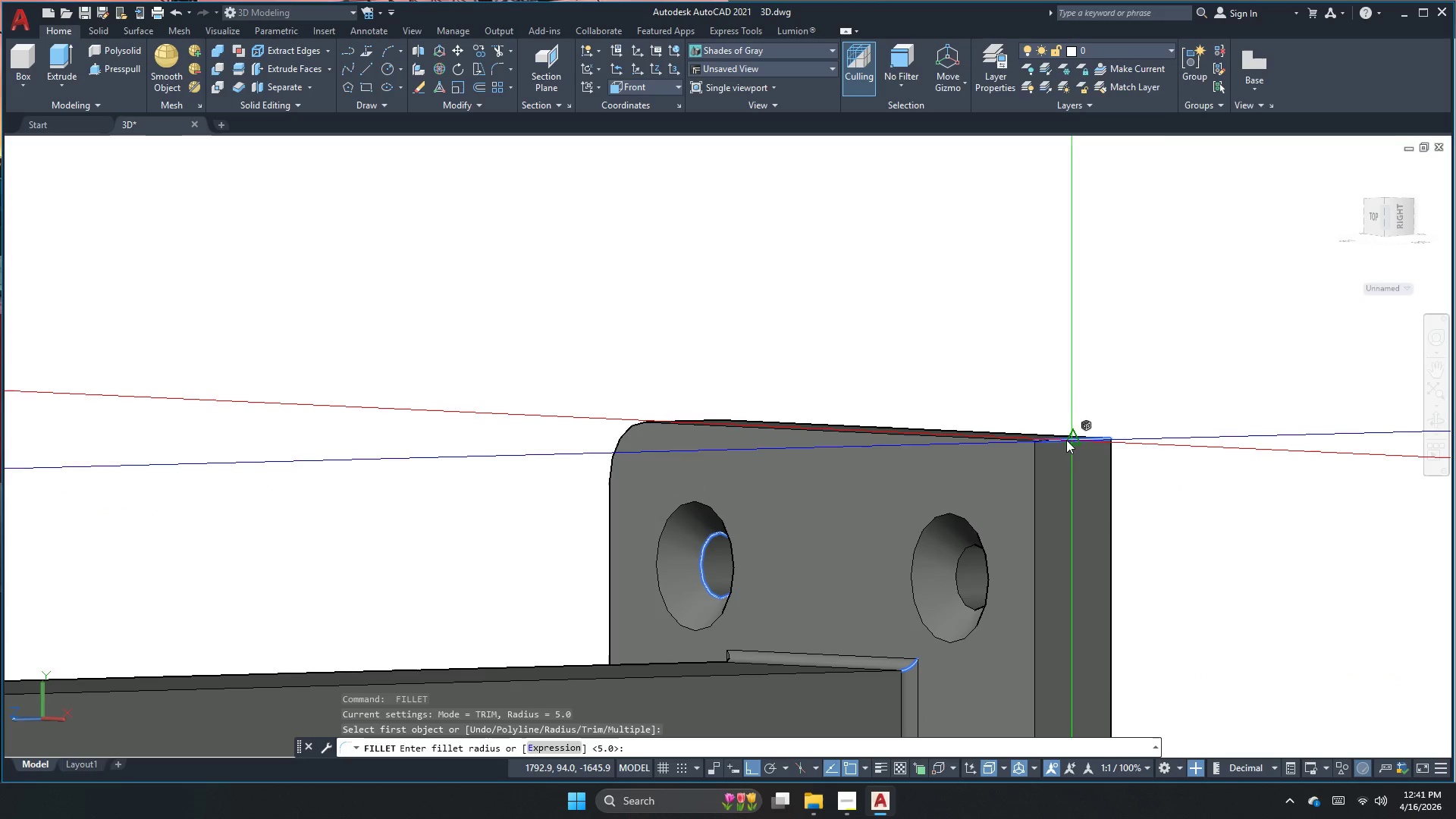 
key(Space)
 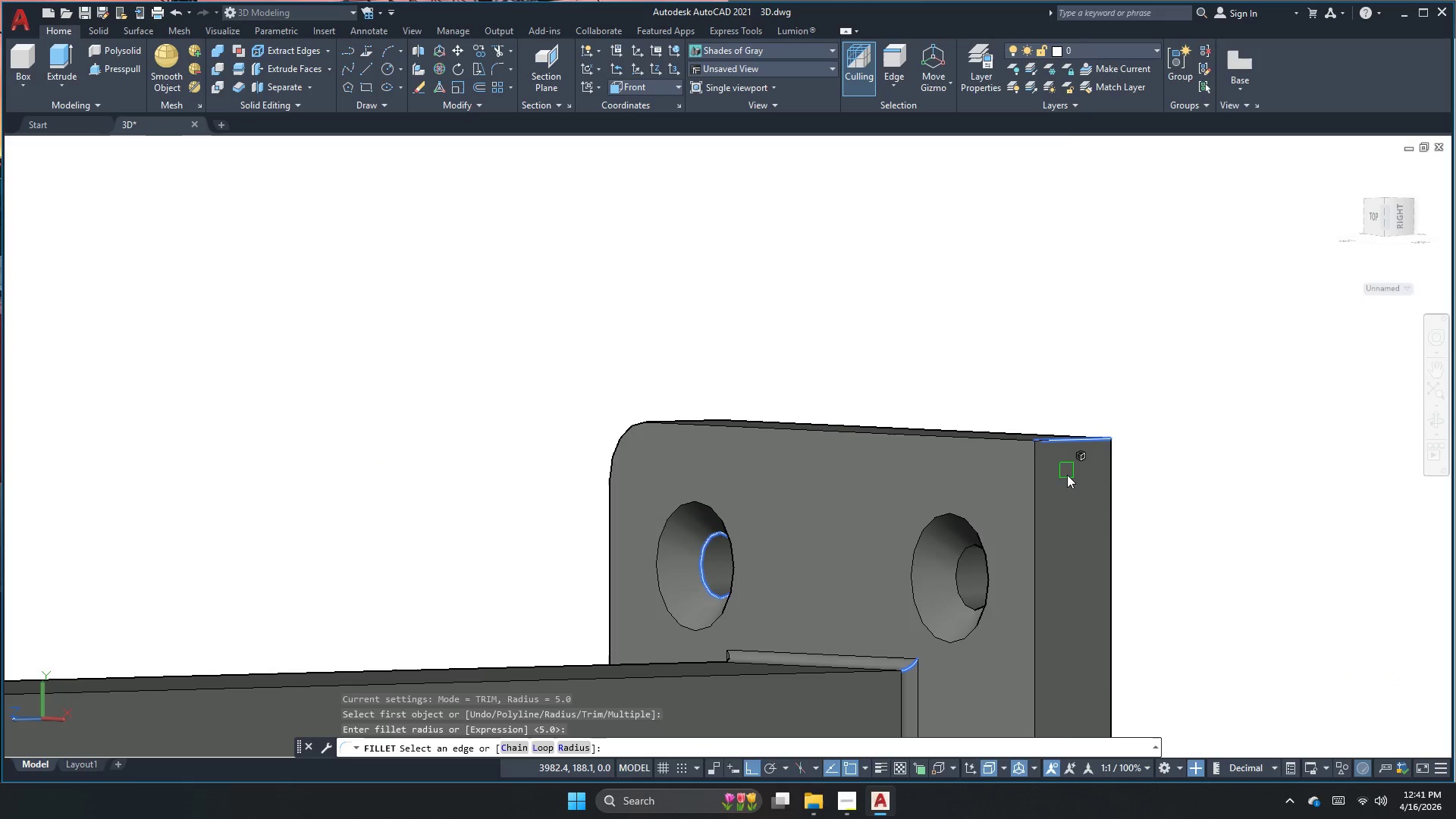 
scroll: coordinate [1088, 665], scroll_direction: down, amount: 4.0
 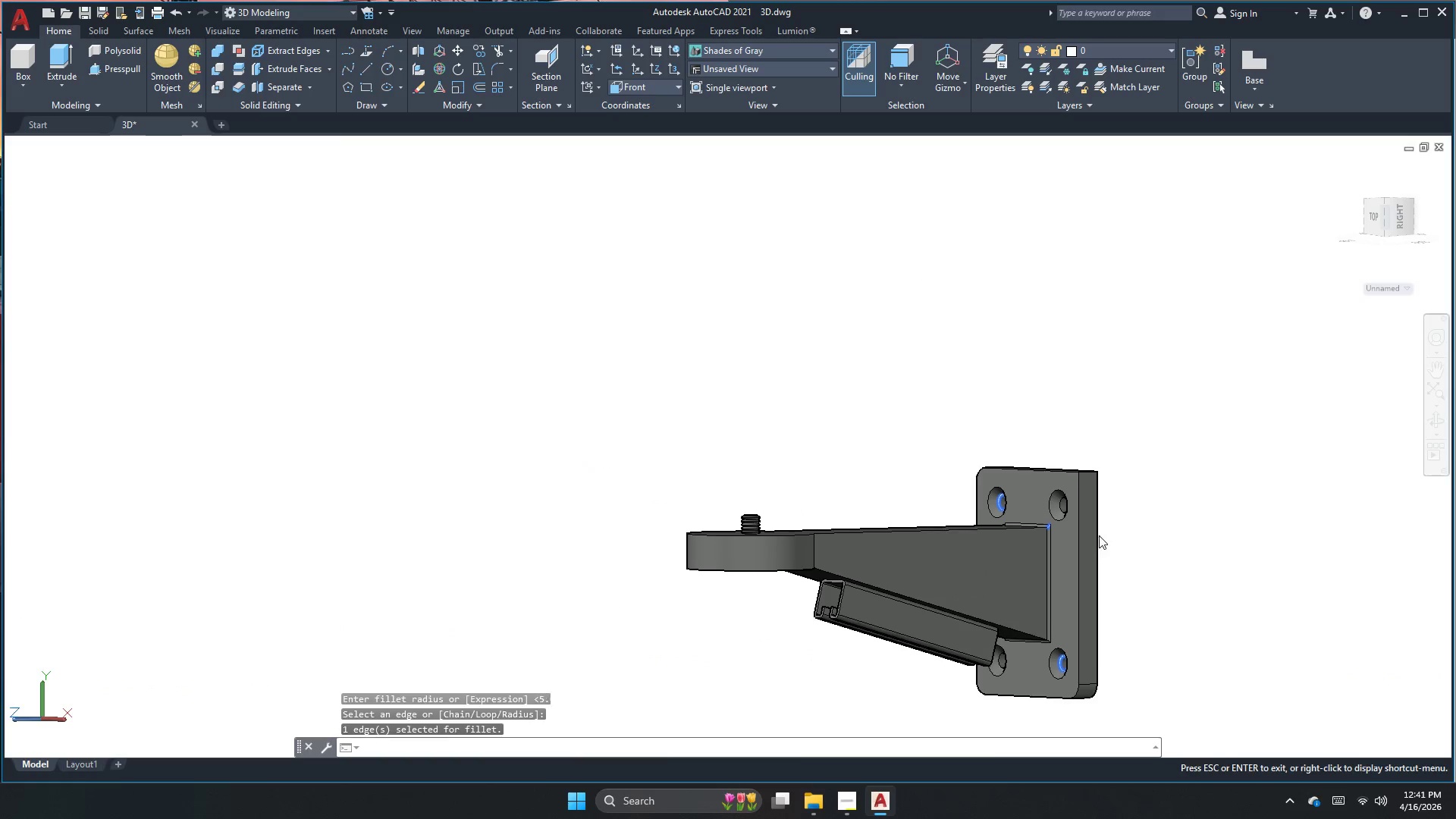 
key(Space)
 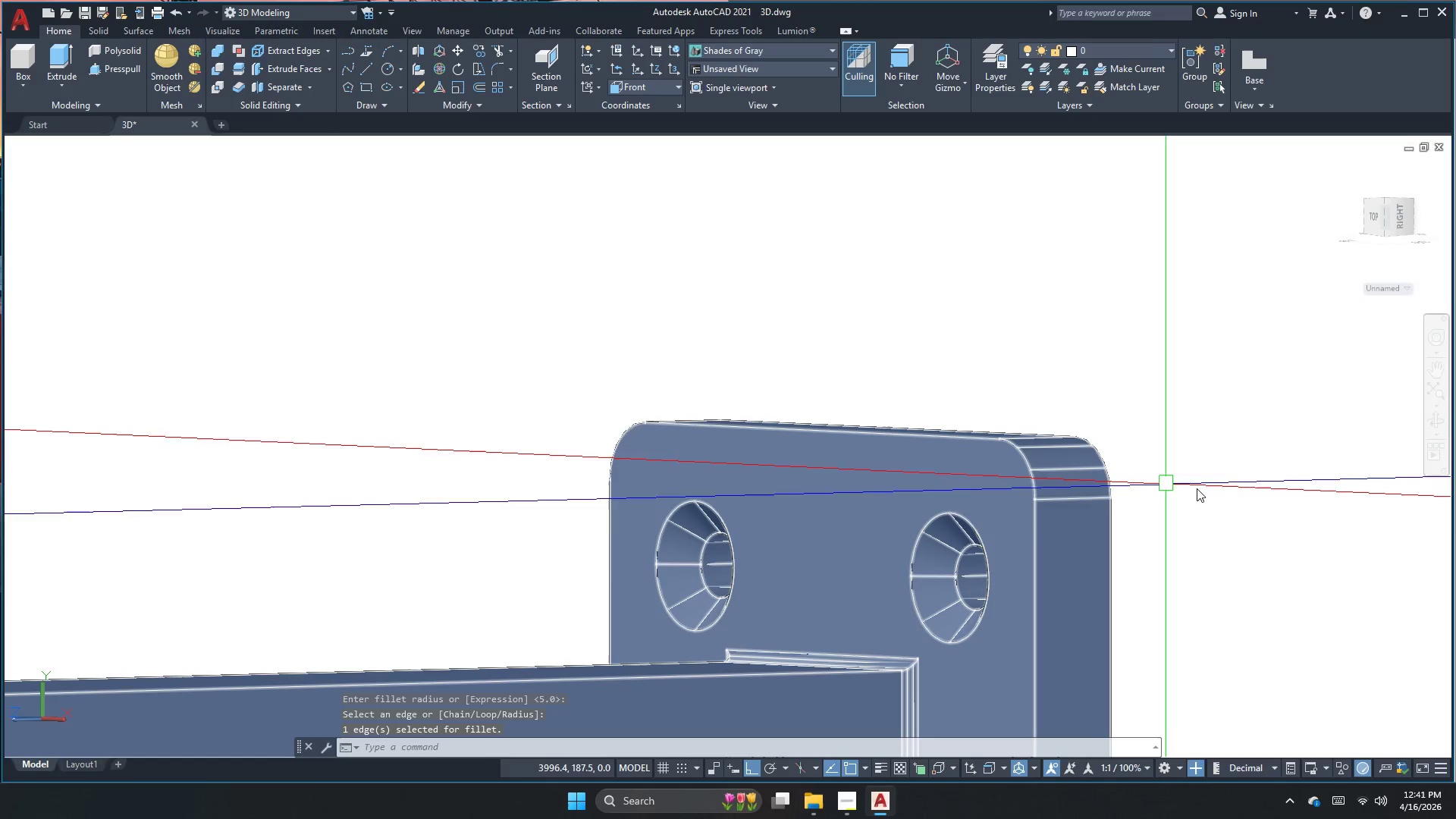 
scroll: coordinate [1093, 483], scroll_direction: up, amount: 4.0
 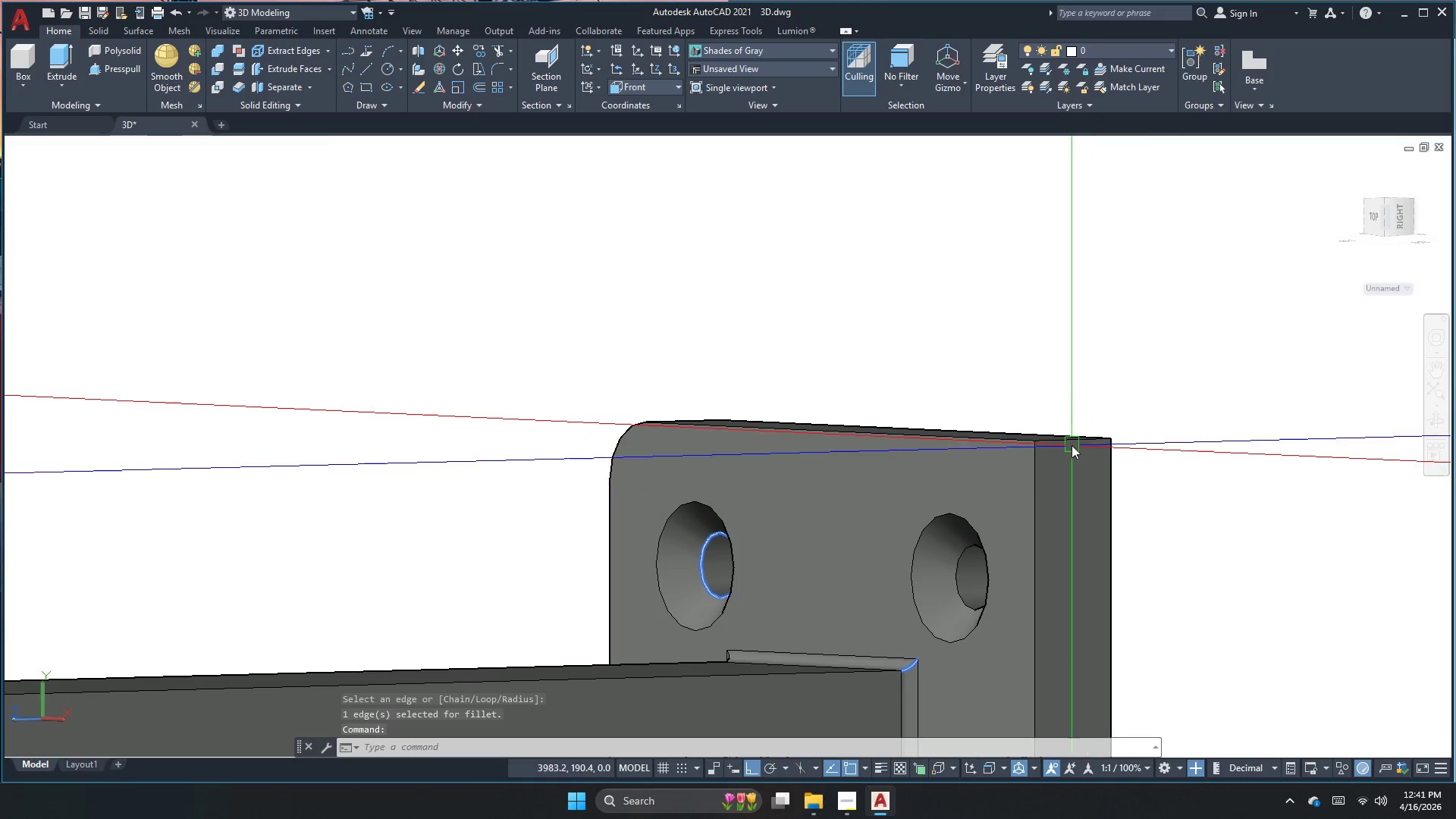 
left_click([1438, 425])
 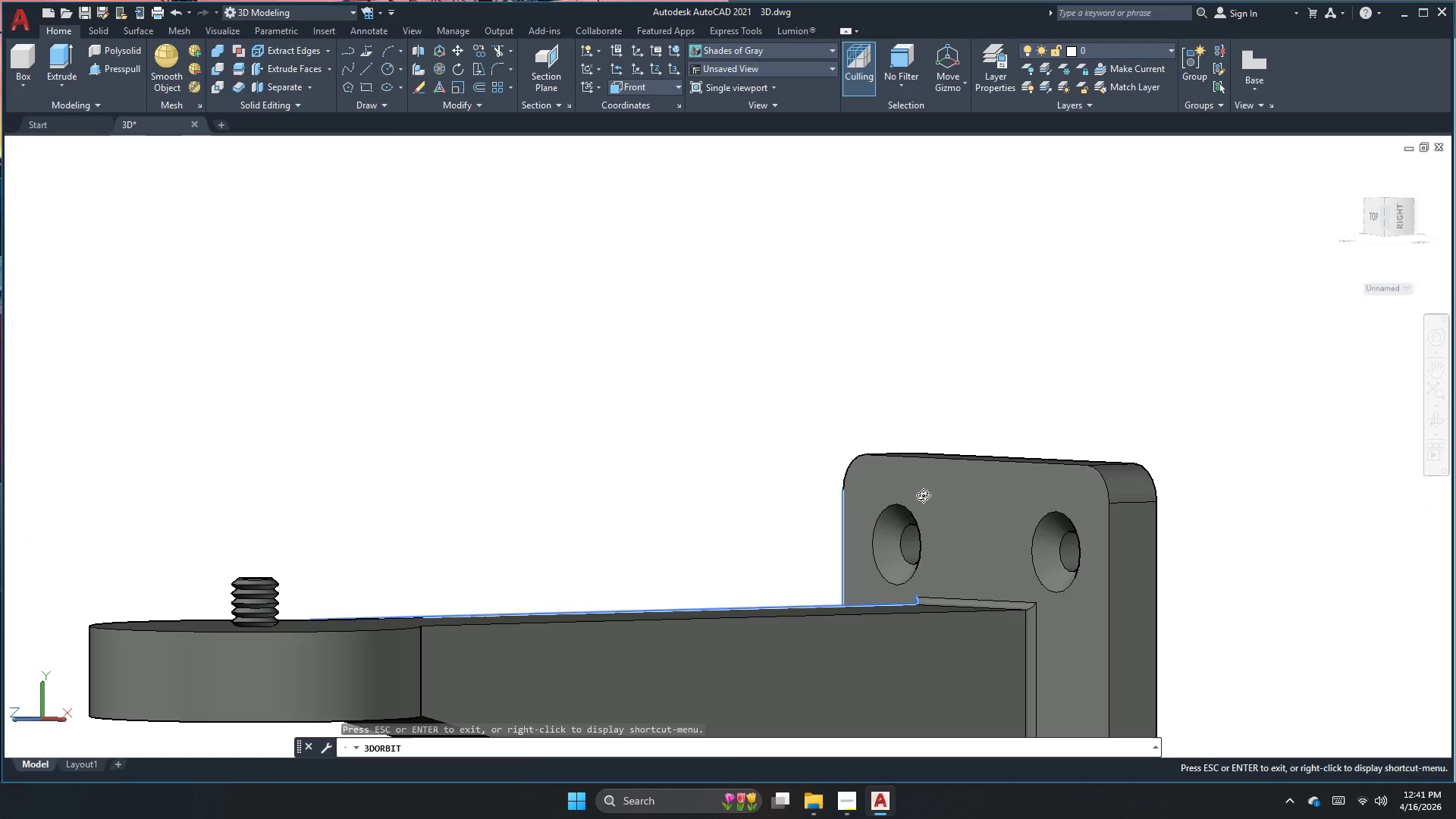 
left_click_drag(start_coordinate=[825, 538], to_coordinate=[915, 469])
 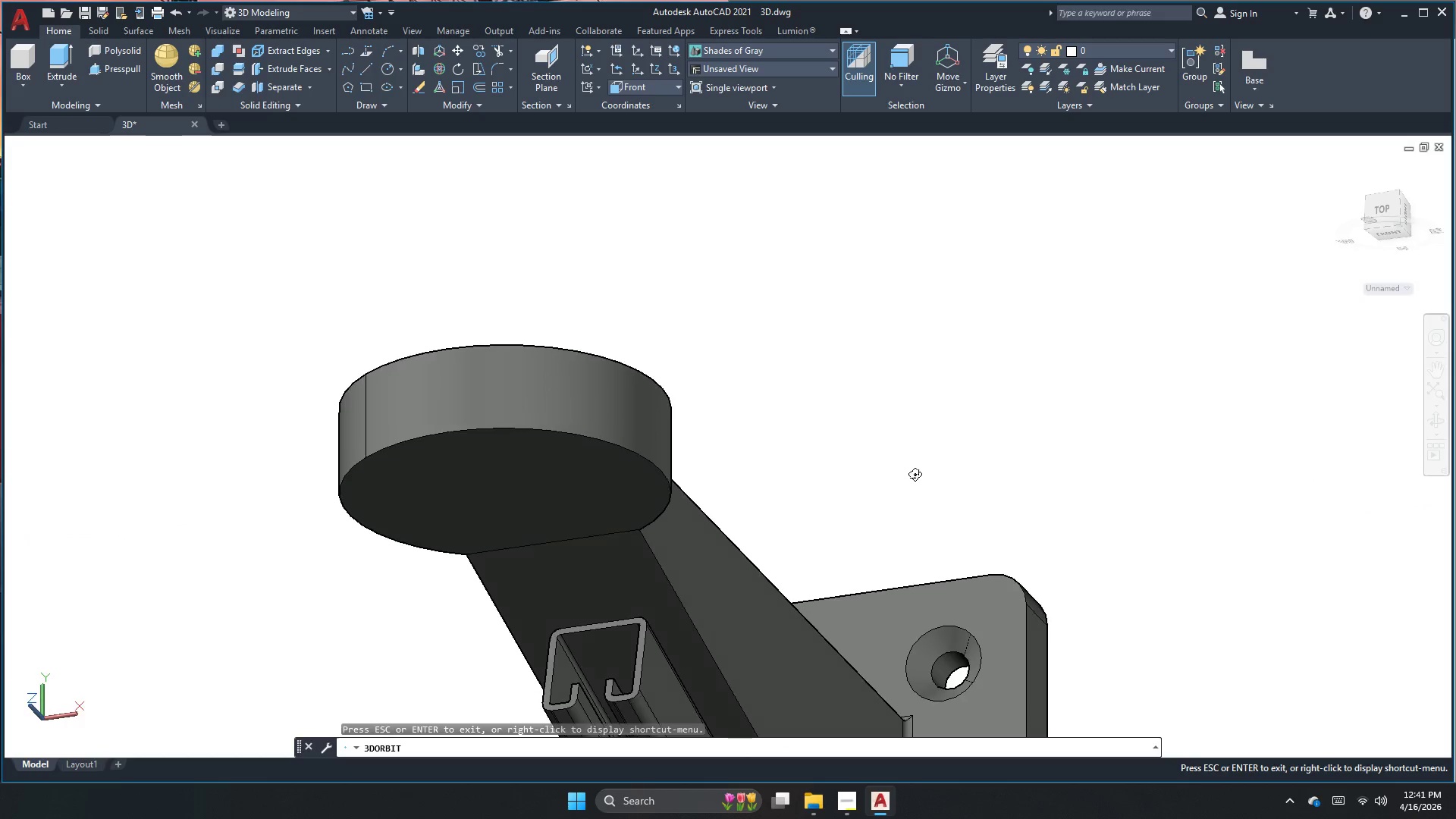 
scroll: coordinate [1234, 510], scroll_direction: down, amount: 1.0
 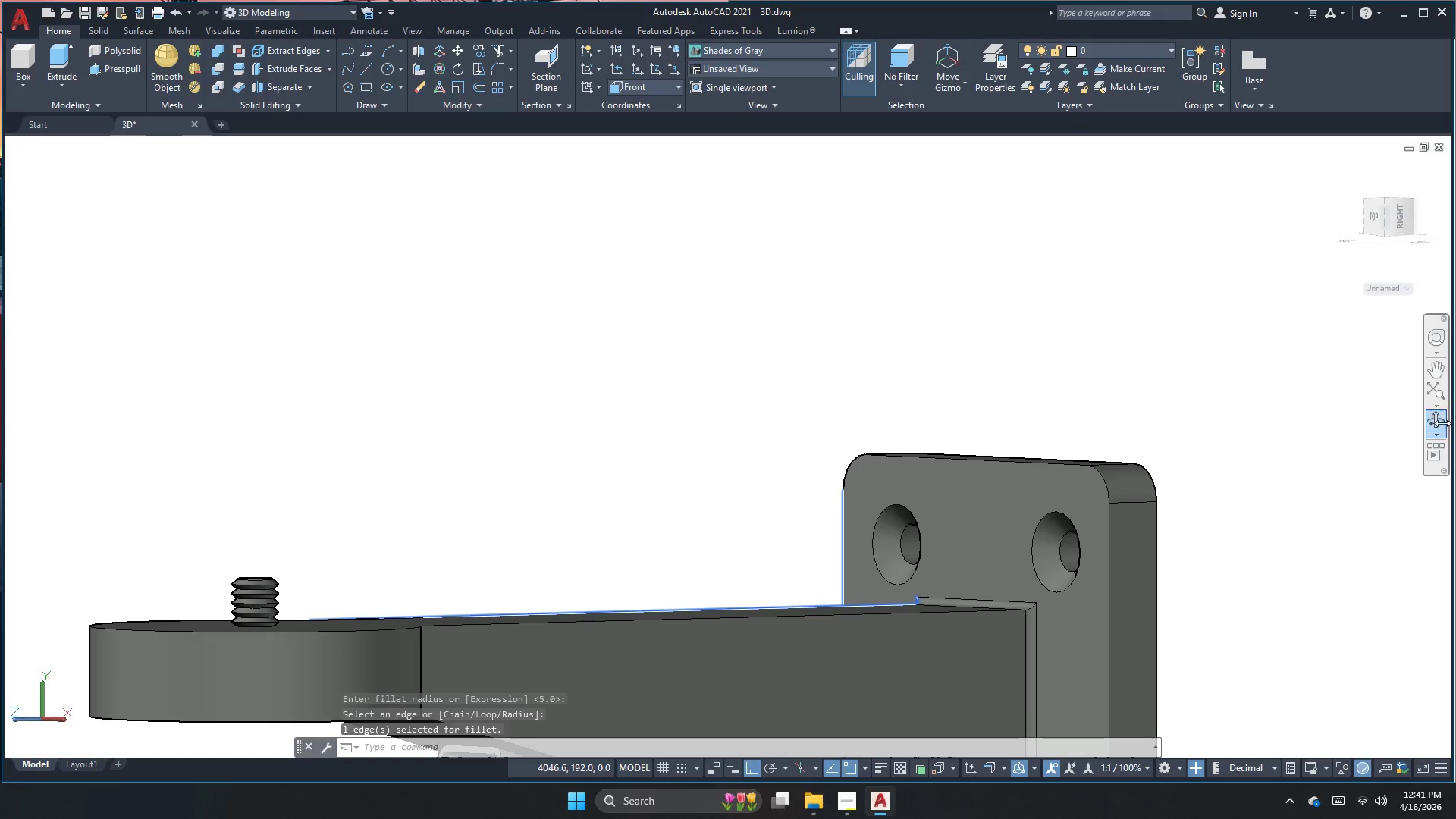 
left_click_drag(start_coordinate=[821, 548], to_coordinate=[1012, 628])
 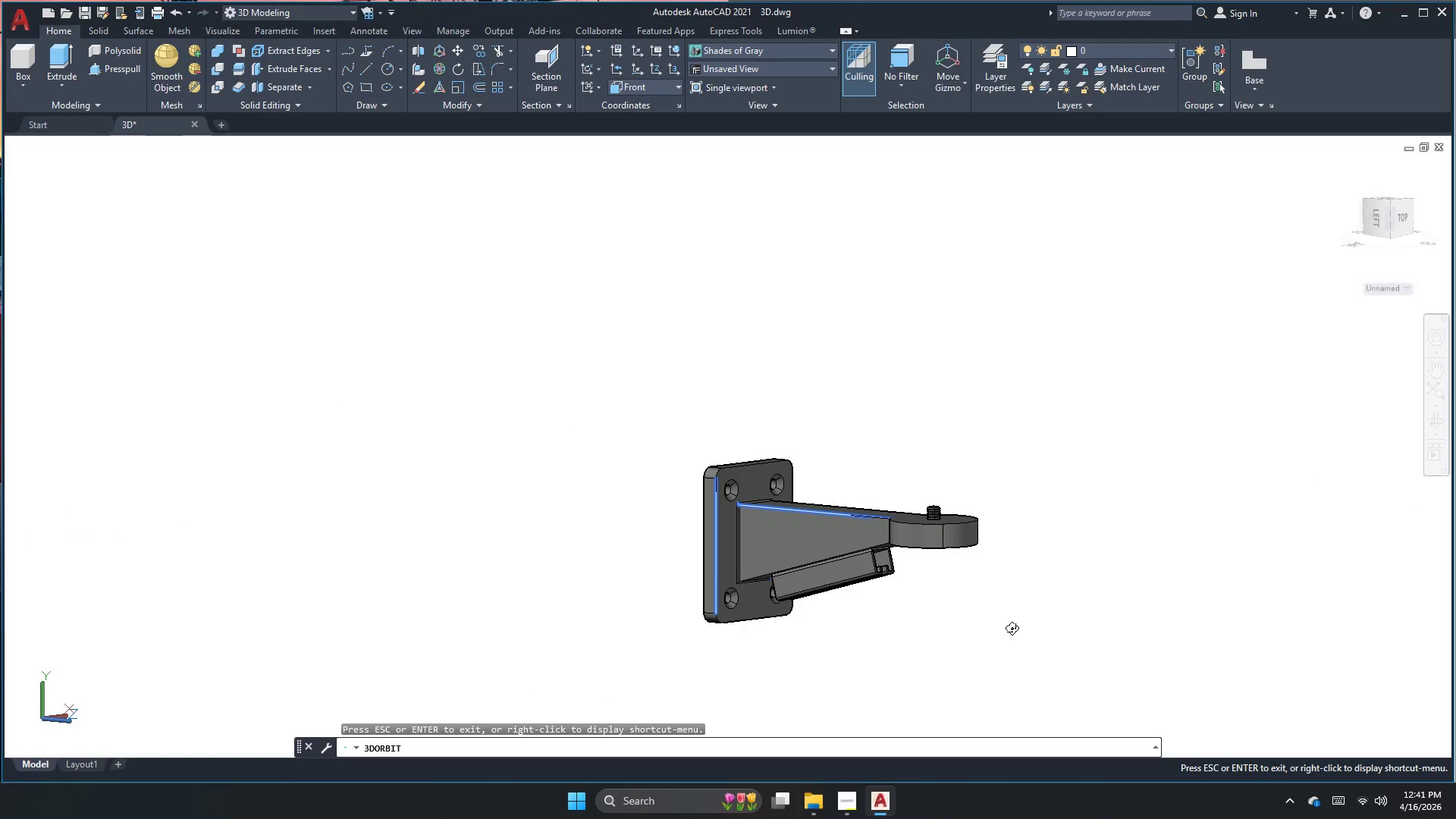 
key(Escape)
 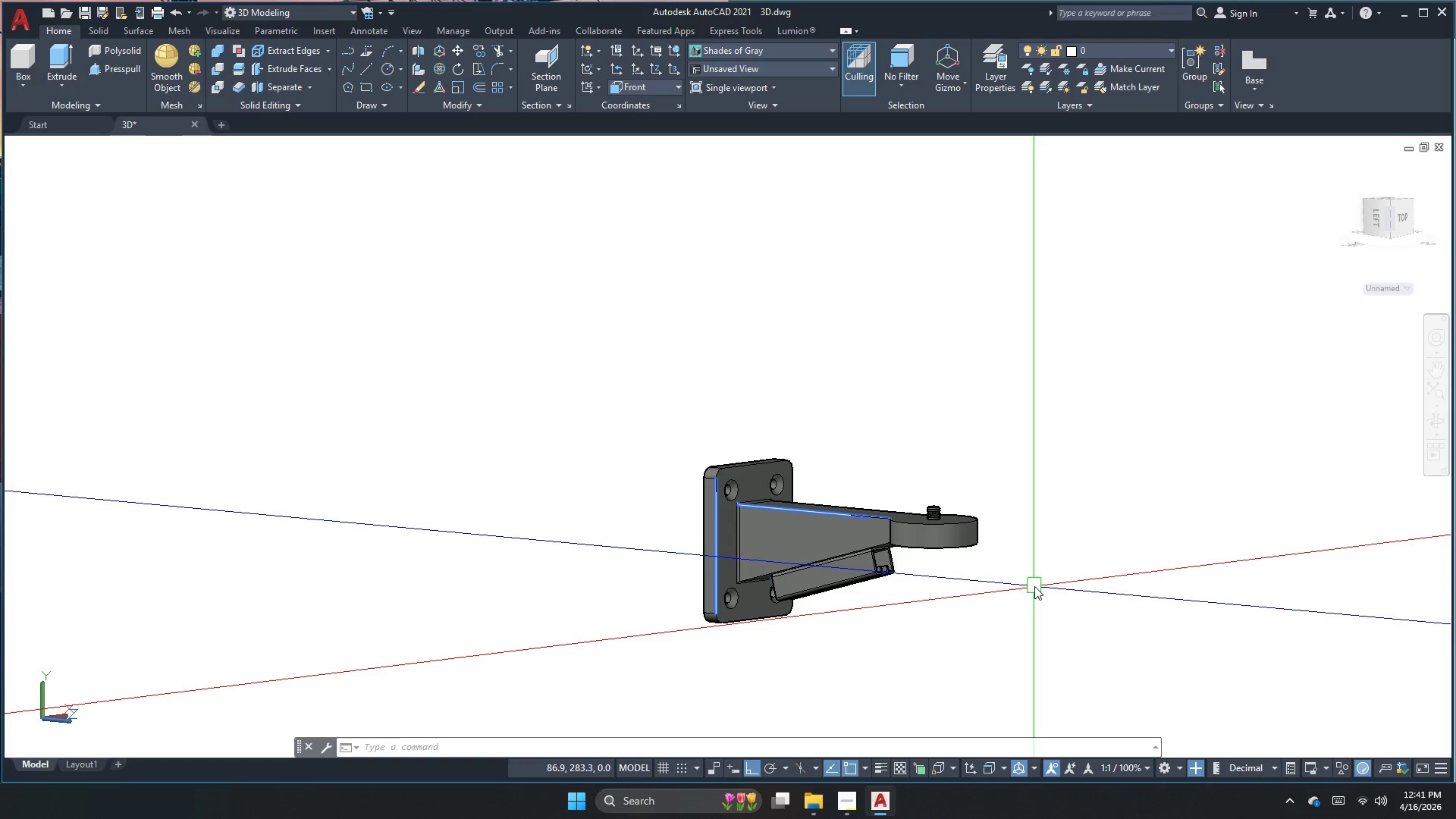 
scroll: coordinate [857, 472], scroll_direction: down, amount: 14.0
 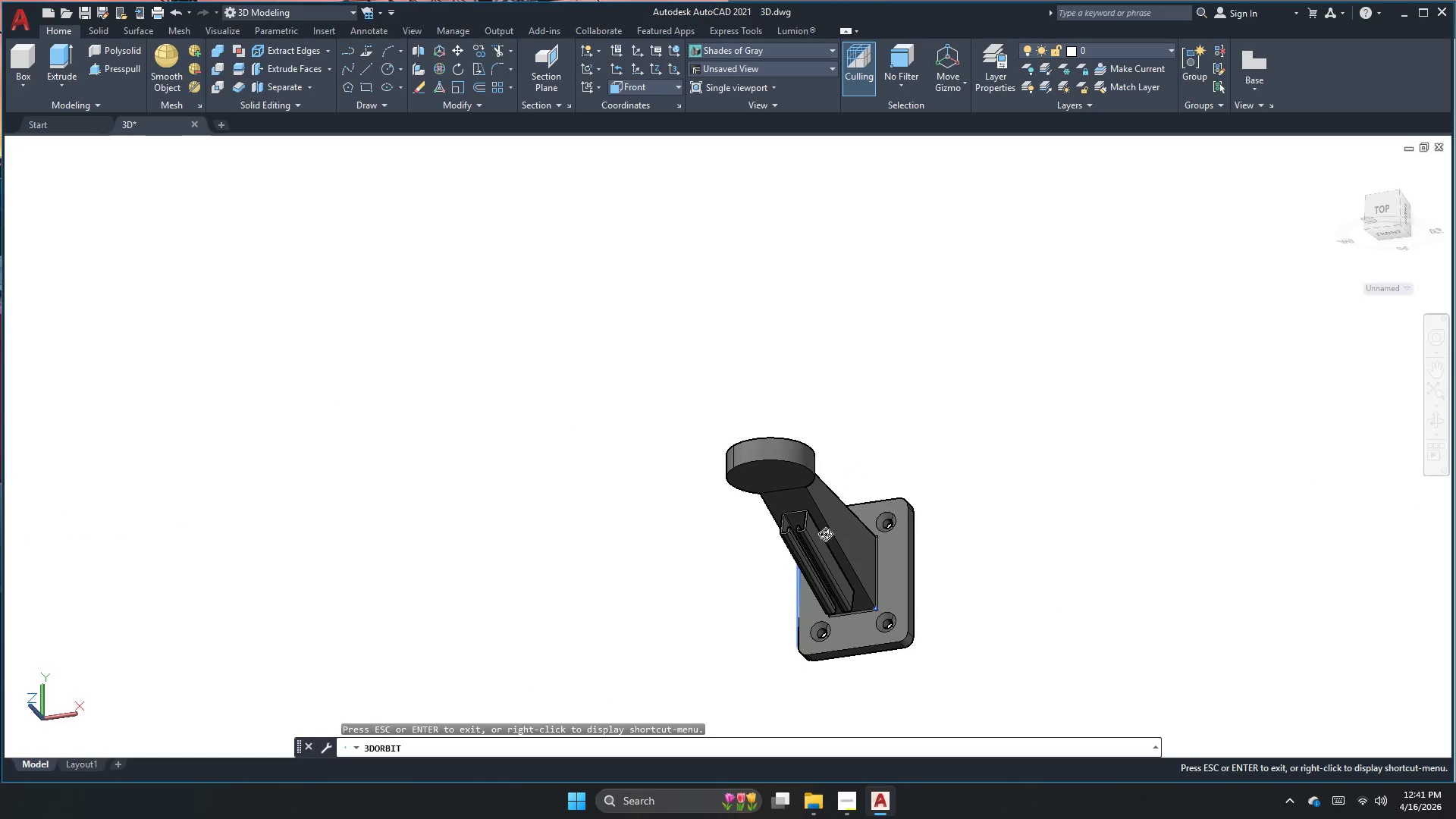 
wait(29.73)
 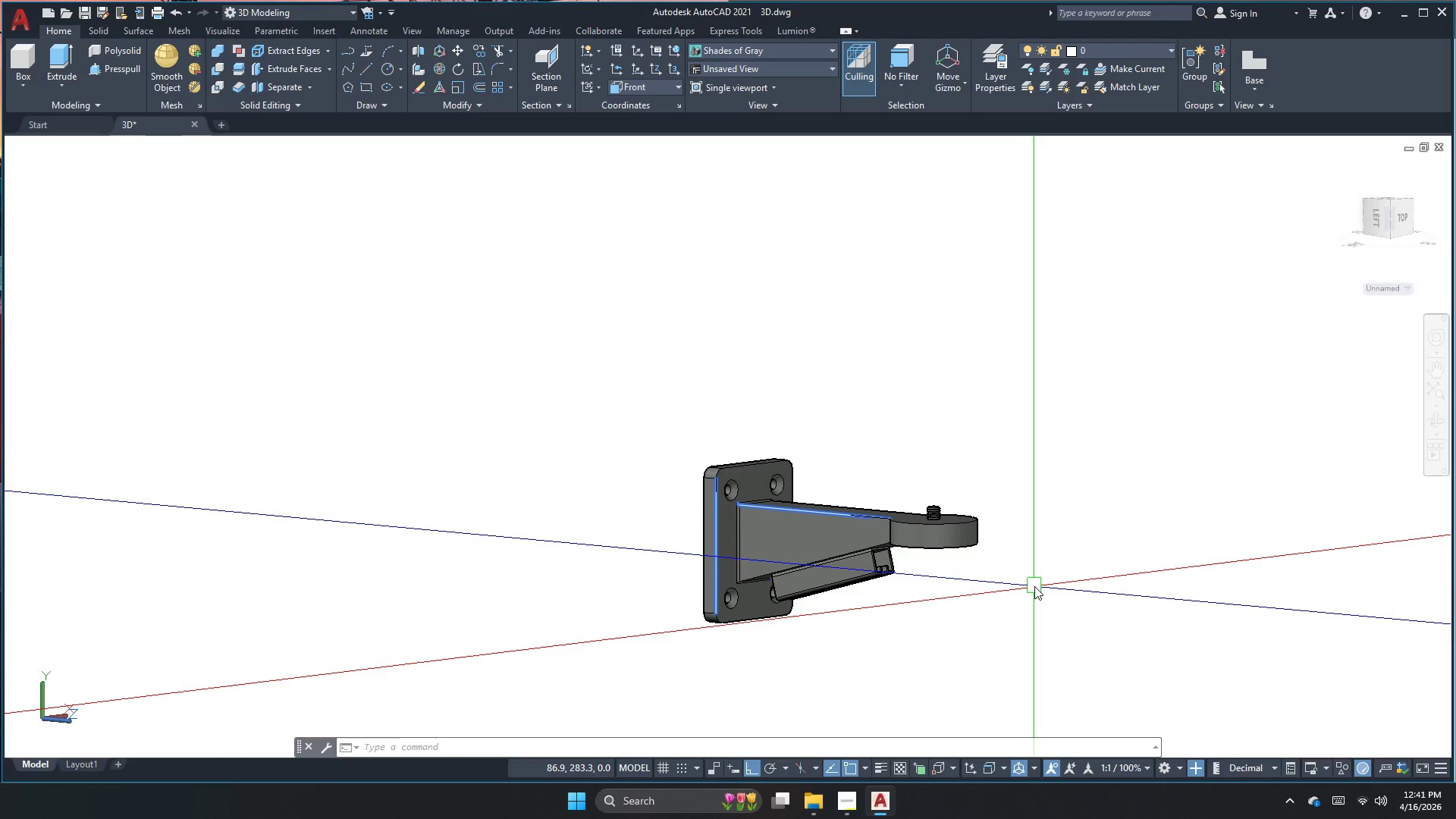 
scroll: coordinate [761, 545], scroll_direction: up, amount: 1.0
 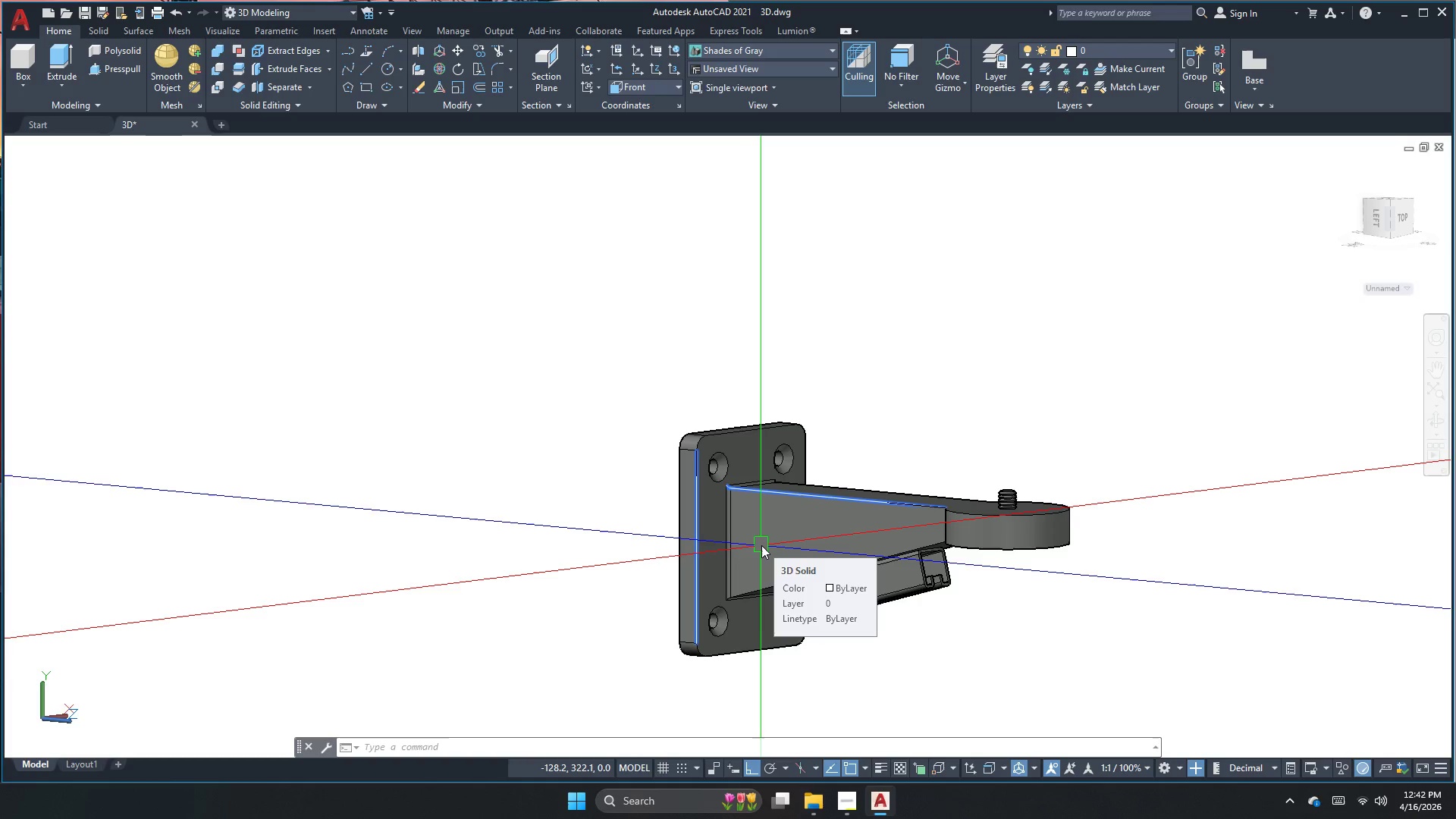 
wait(12.67)
 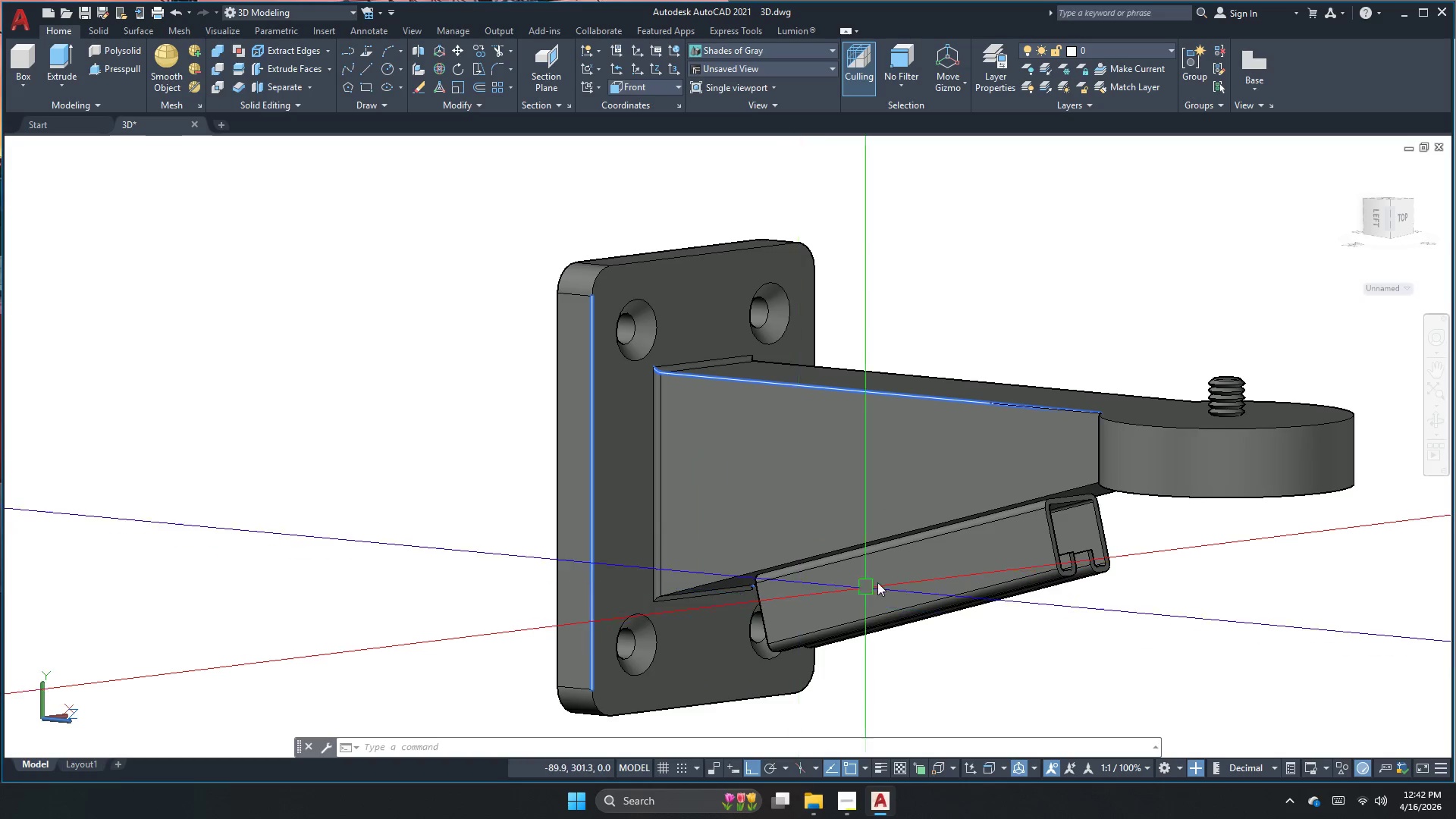 
key(Escape)
 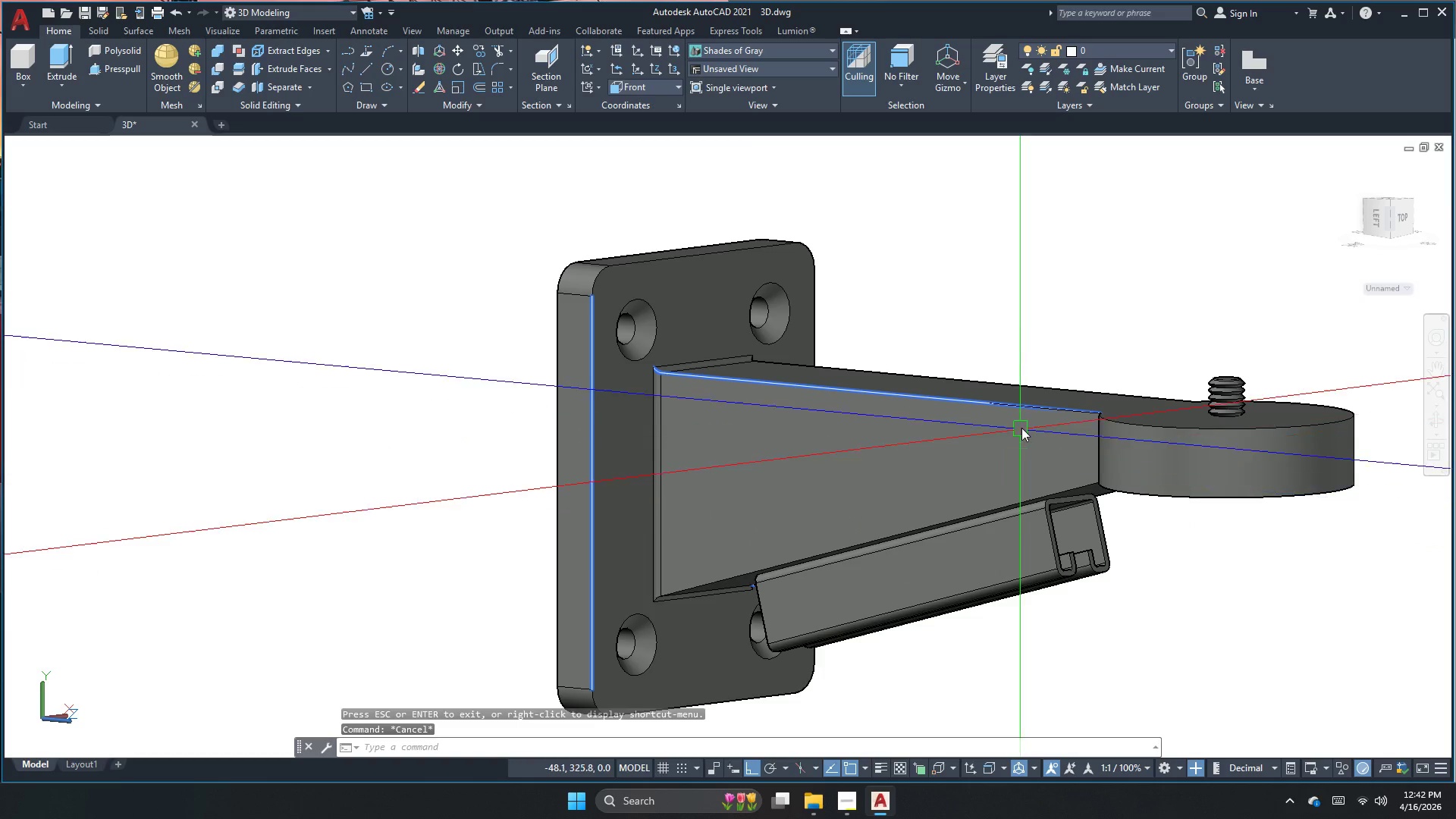 
scroll: coordinate [797, 600], scroll_direction: up, amount: 2.0
 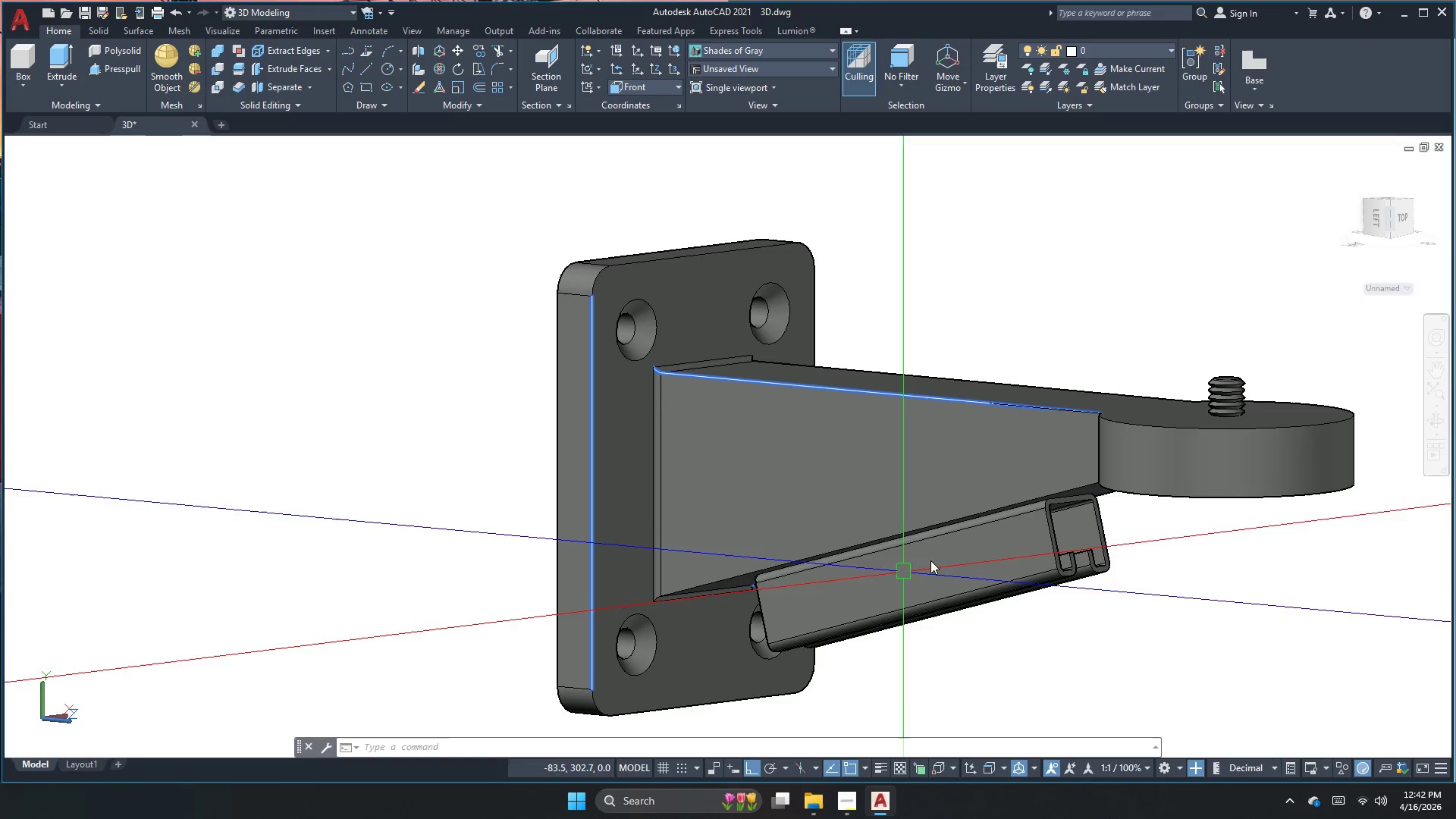 
key(Escape)
 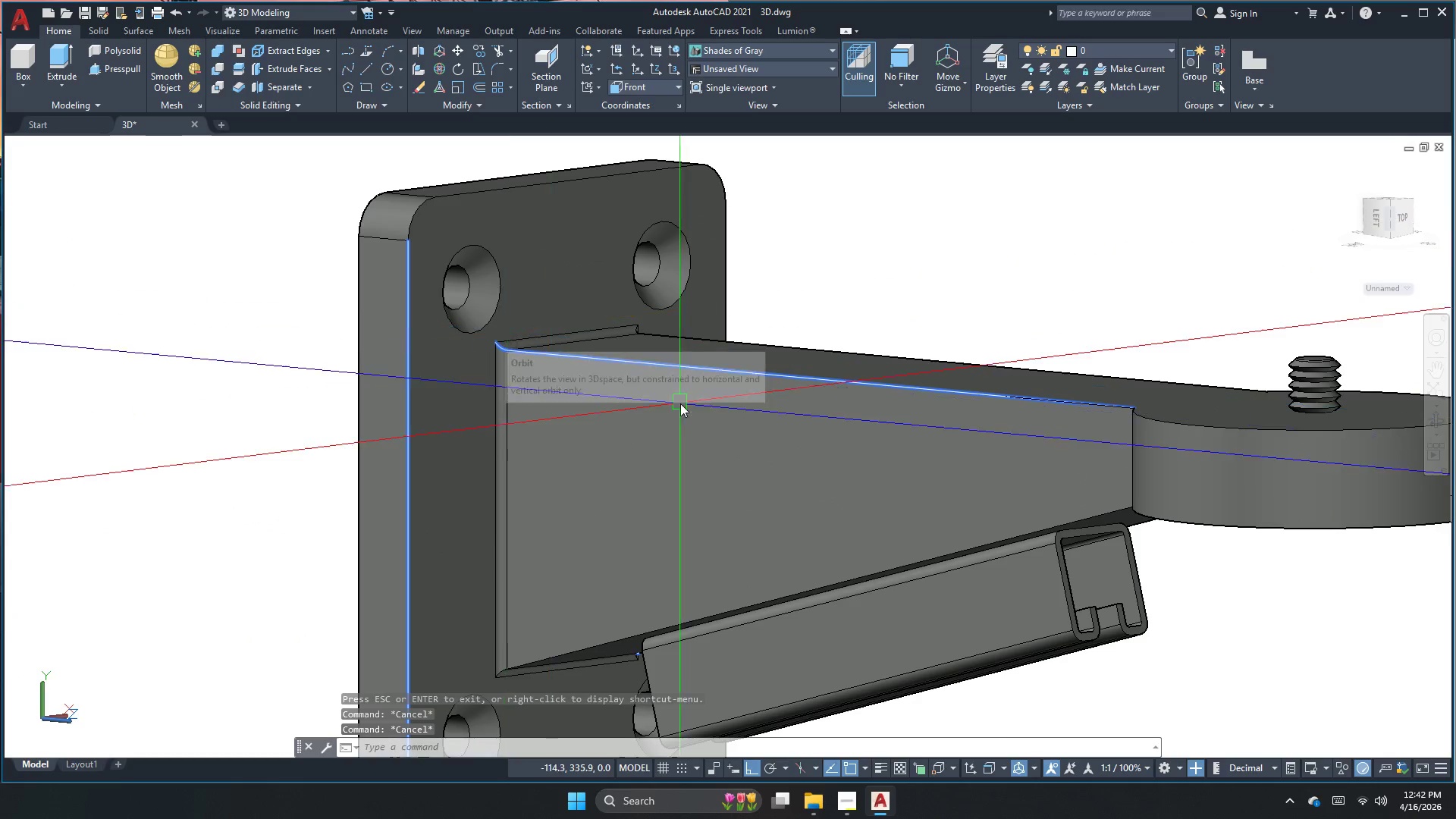 
scroll: coordinate [1021, 426], scroll_direction: up, amount: 1.0
 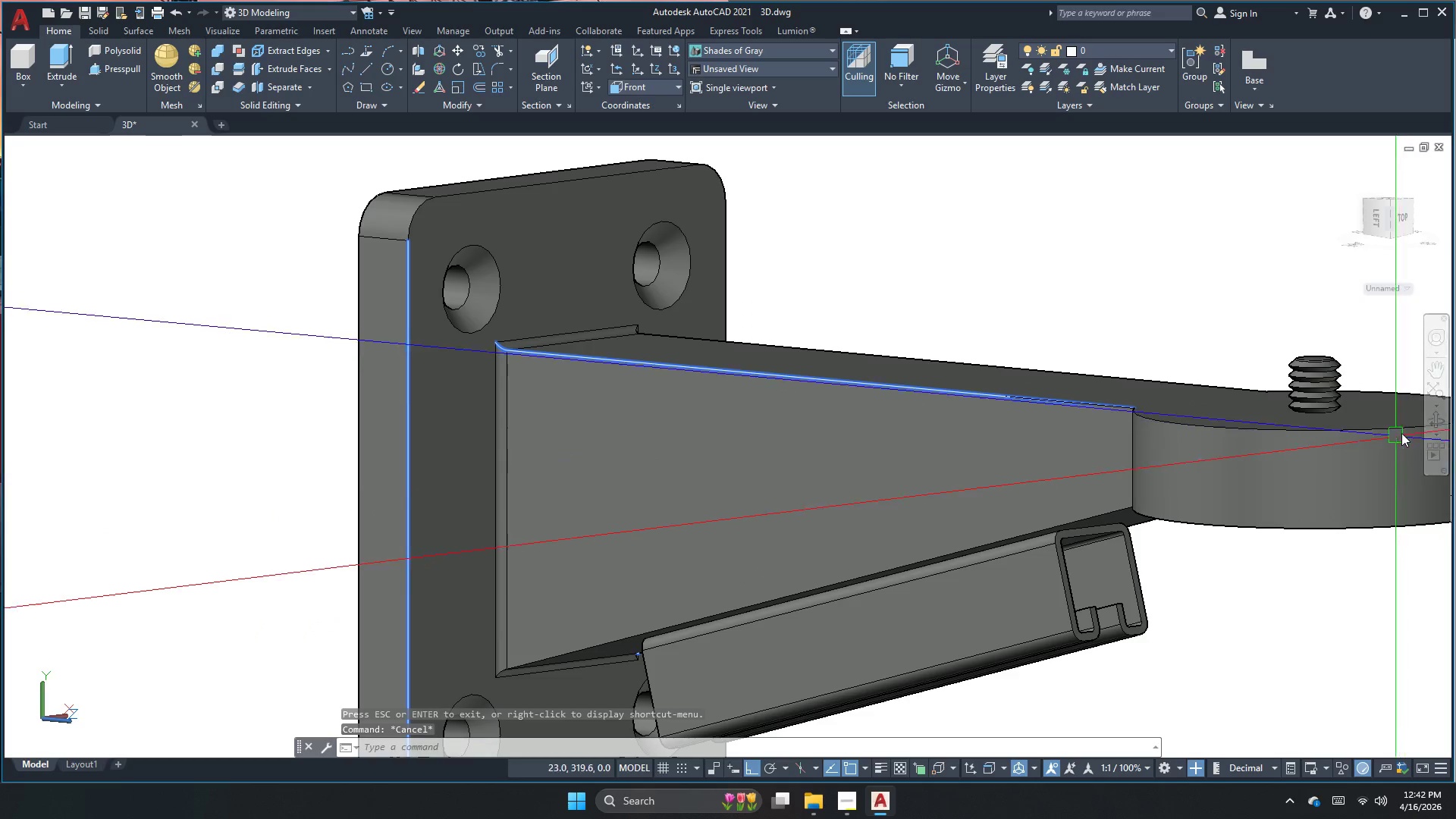 
key(Escape)
 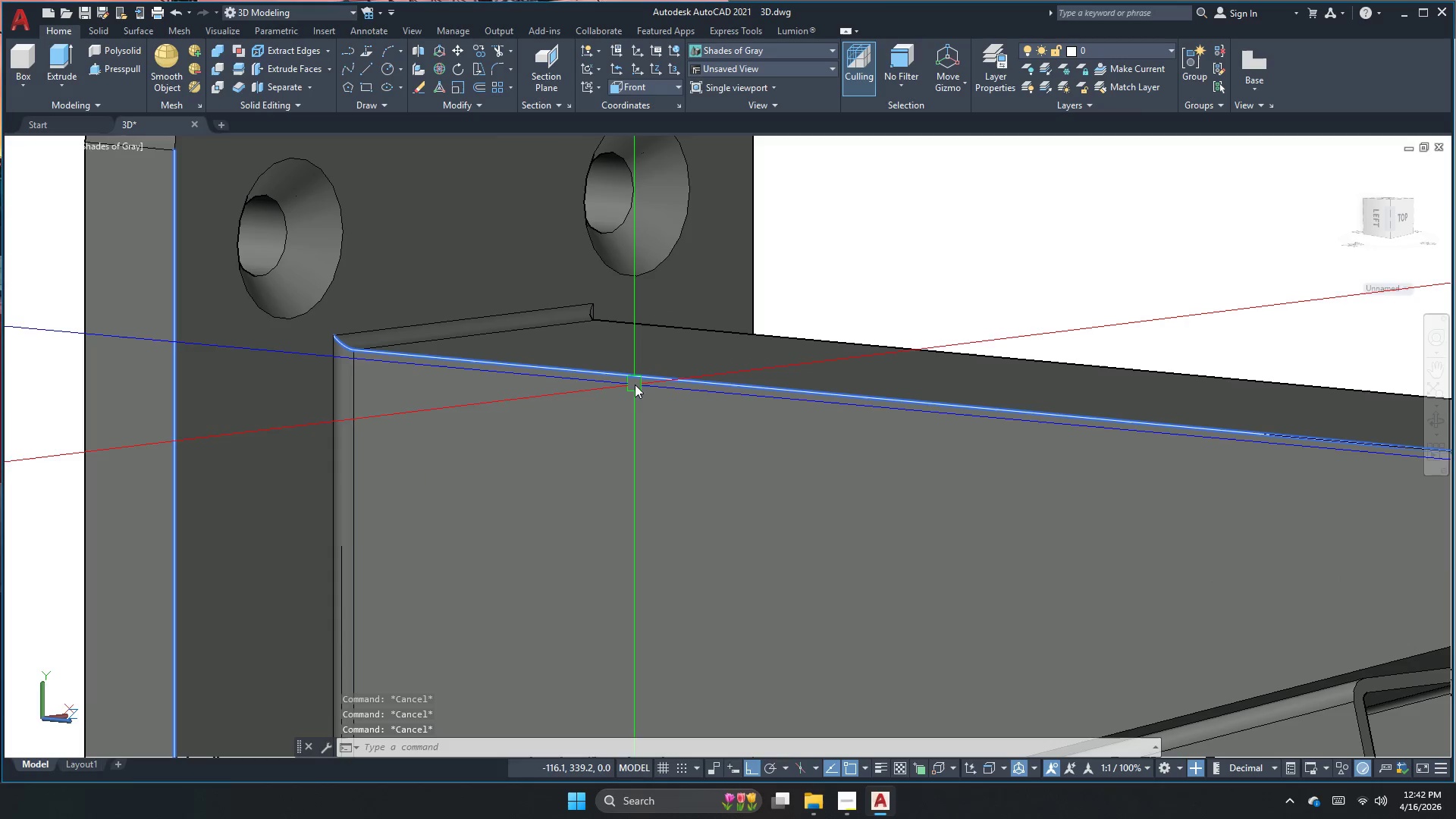 
key(Escape)
 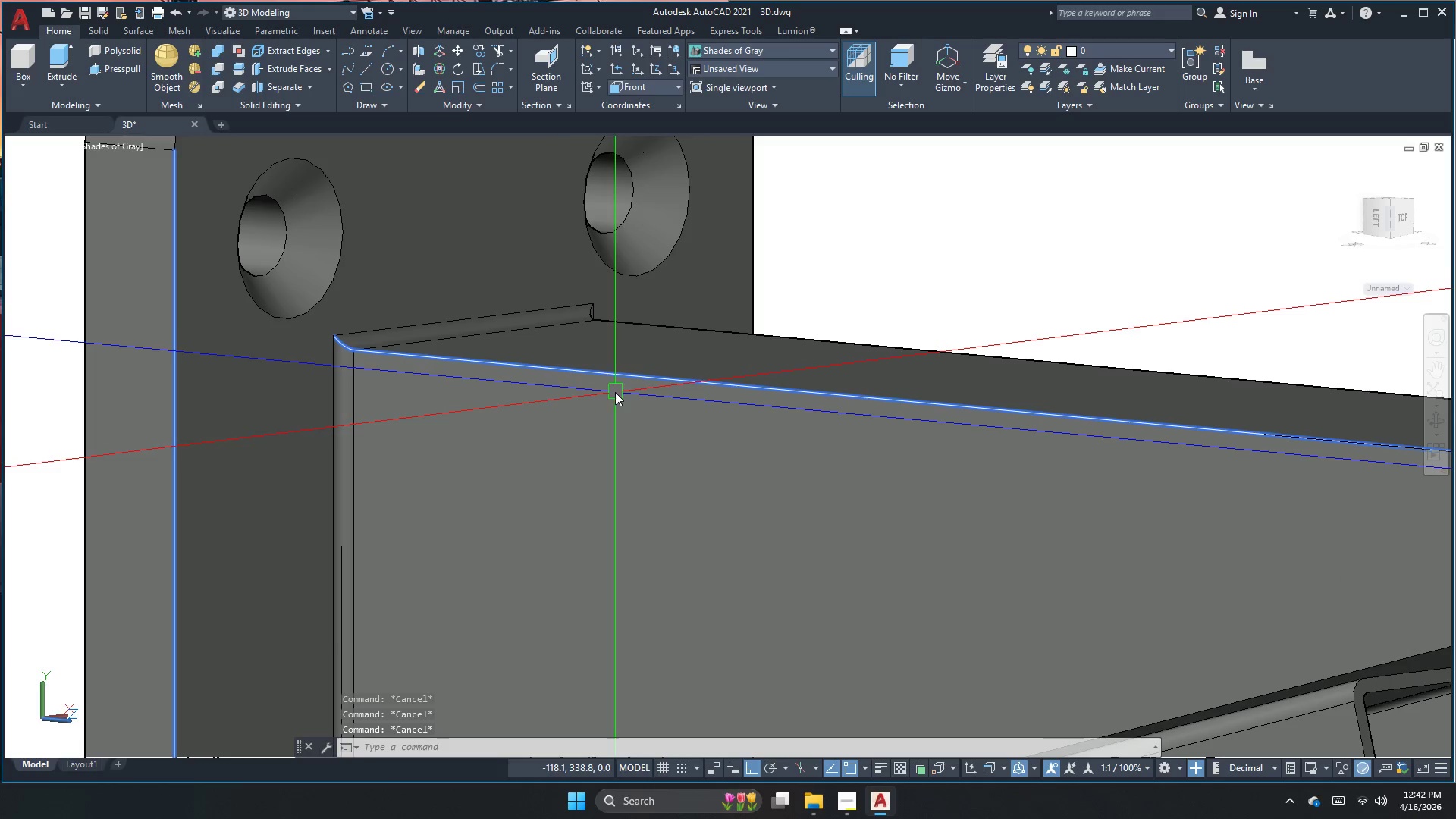 
key(Escape)
 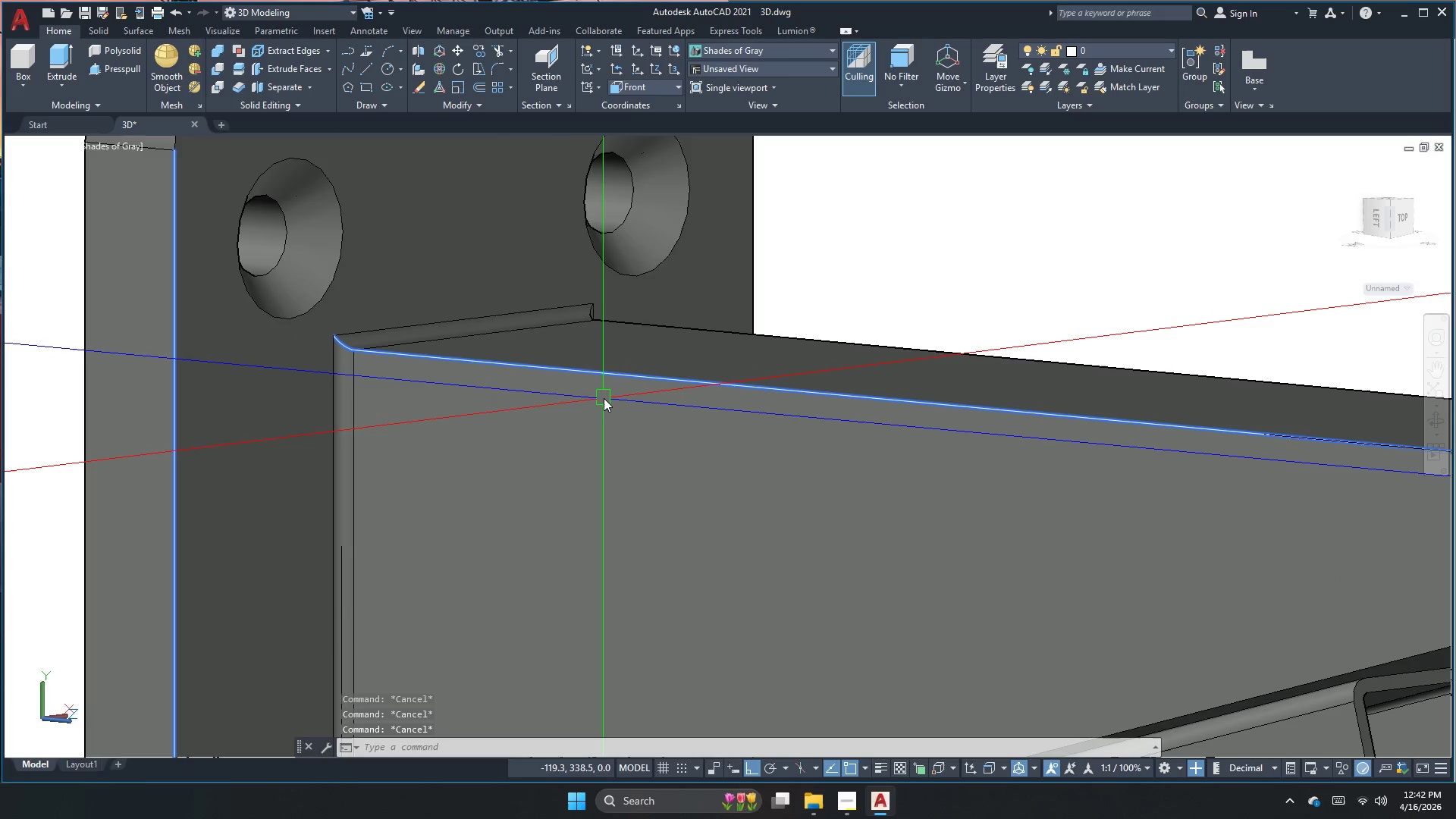 
key(F)
 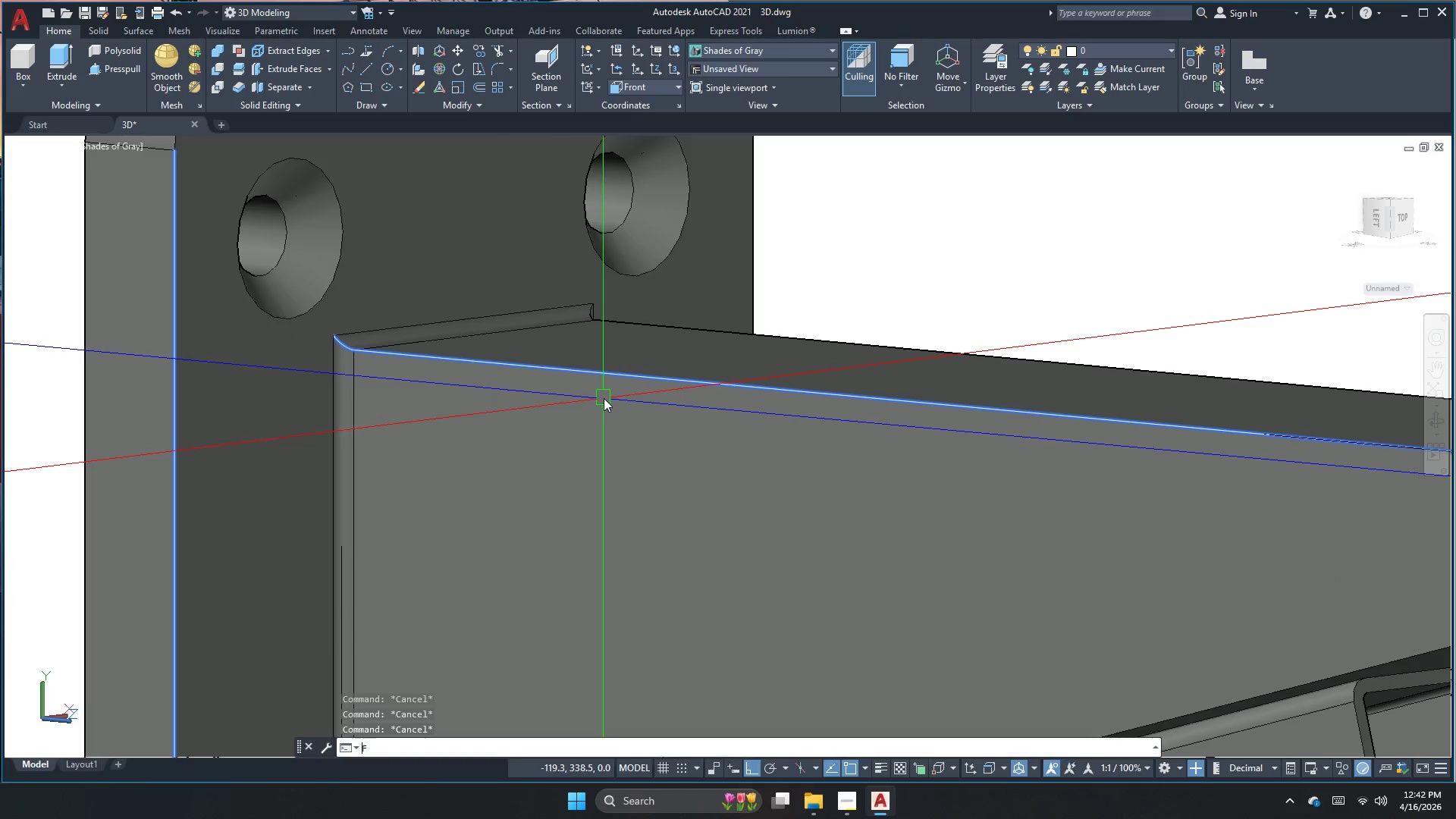 
key(Space)
 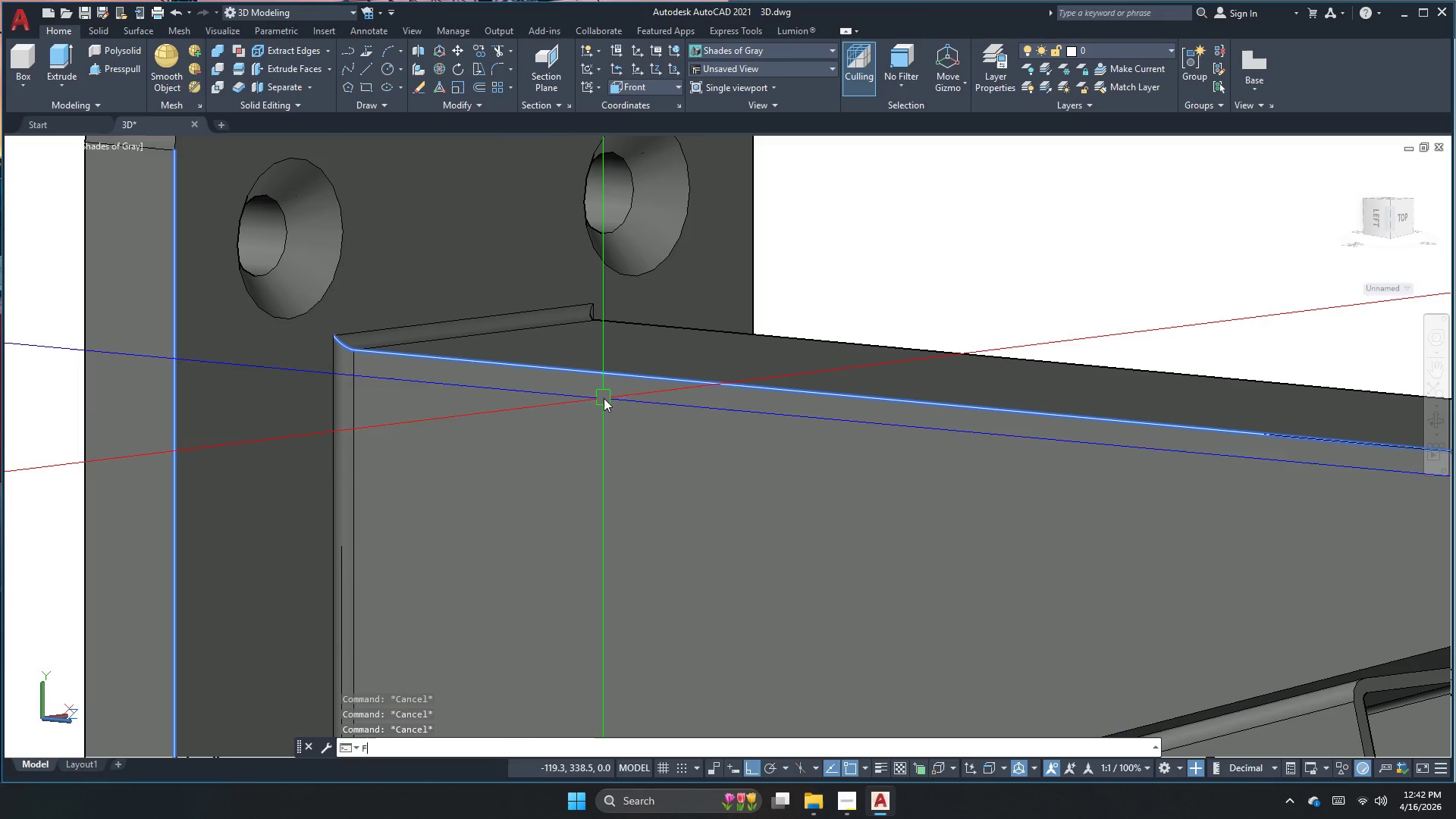 
key(R)
 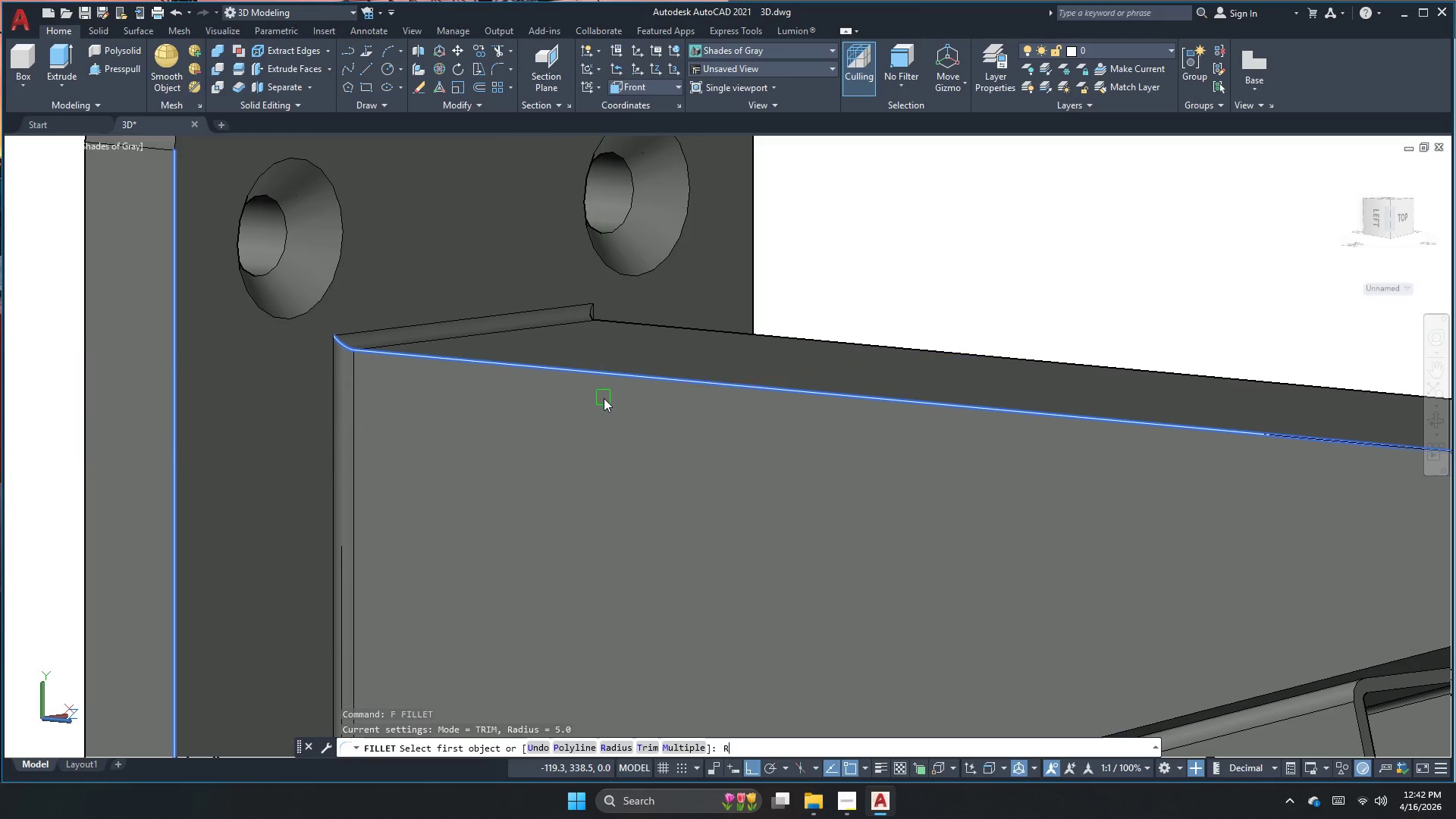 
key(Space)
 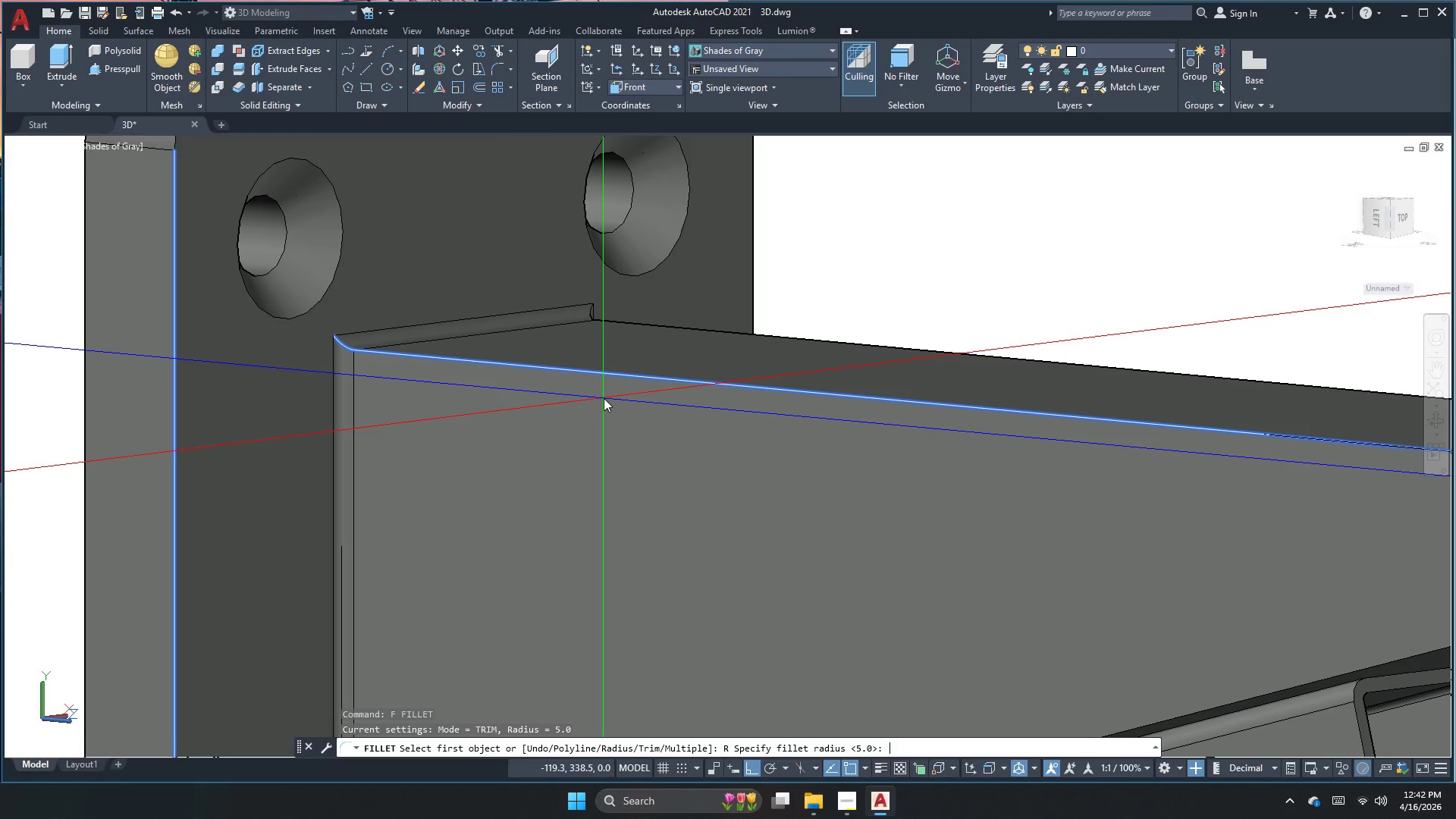 
scroll: coordinate [635, 384], scroll_direction: up, amount: 2.0
 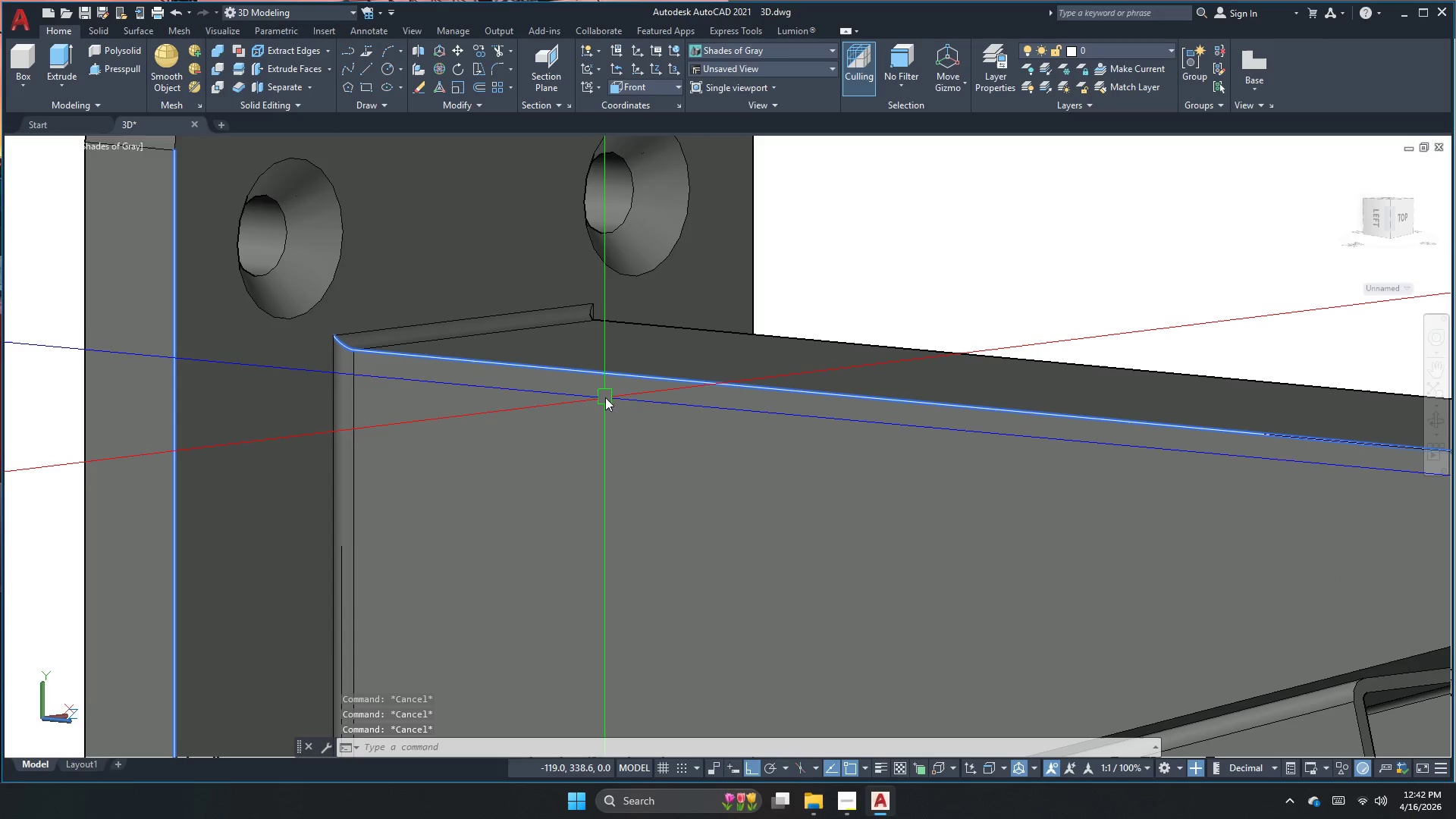 
key(Numpad2)
 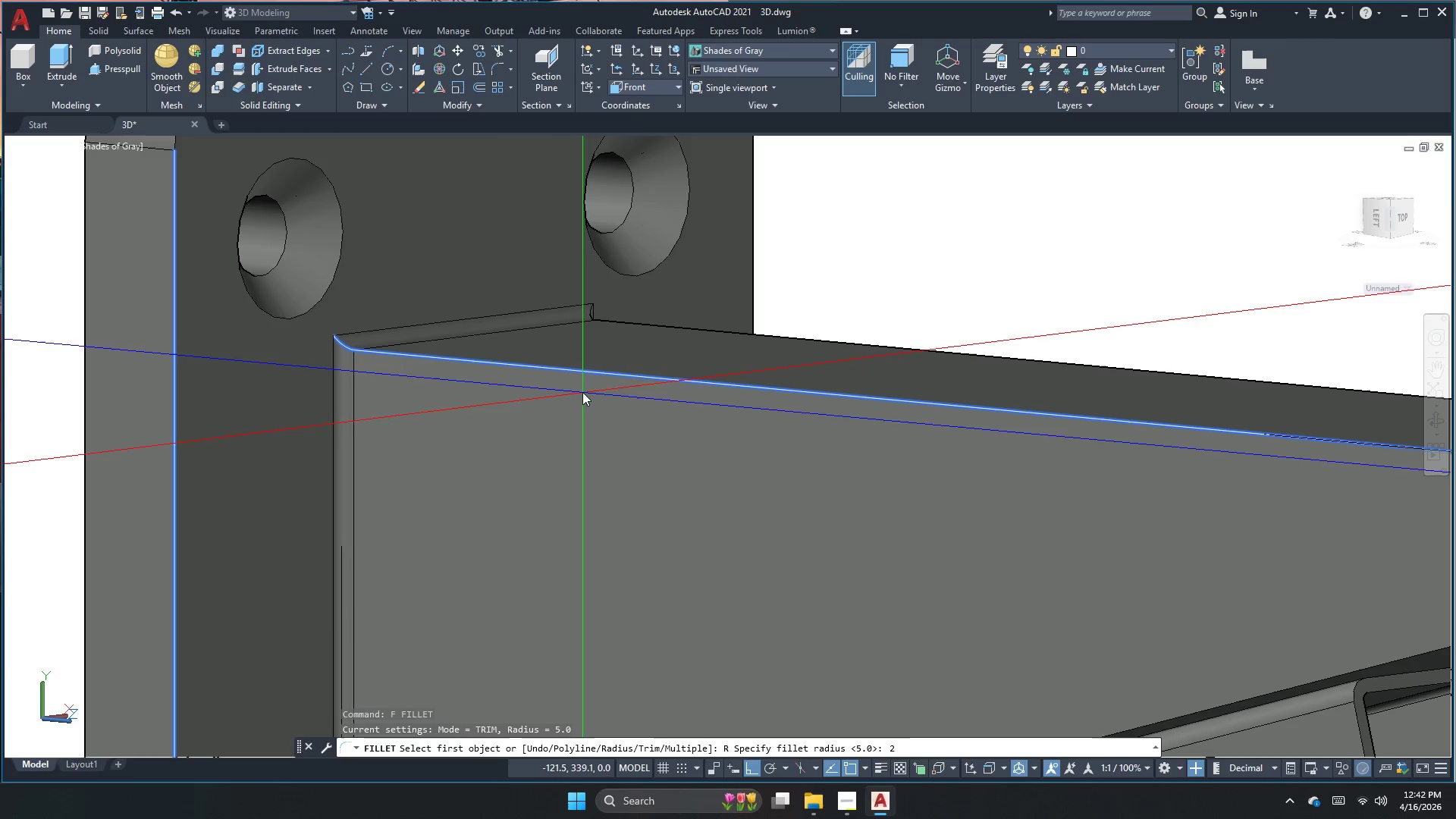 
key(NumpadEnter)
 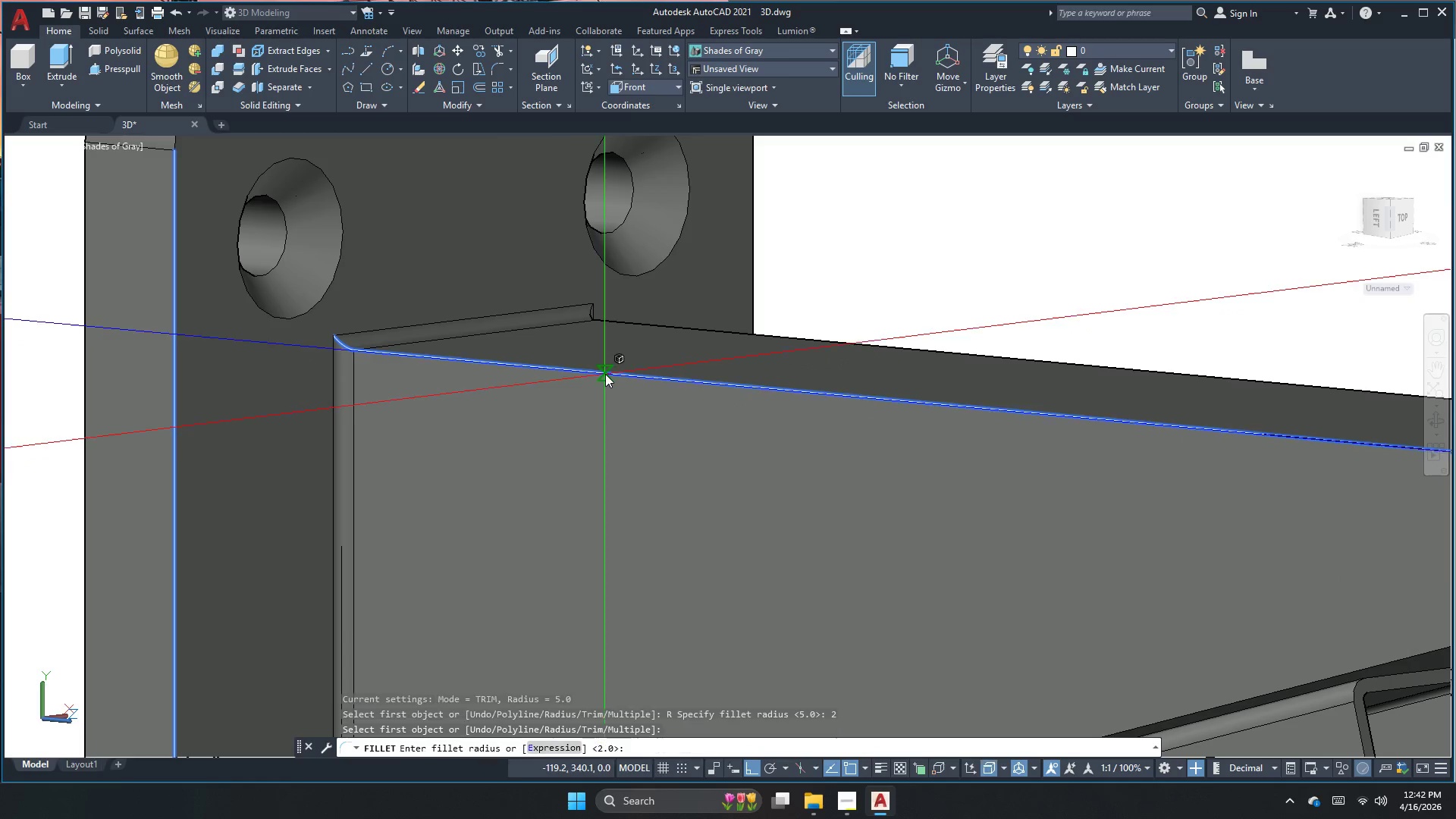 
key(Space)
 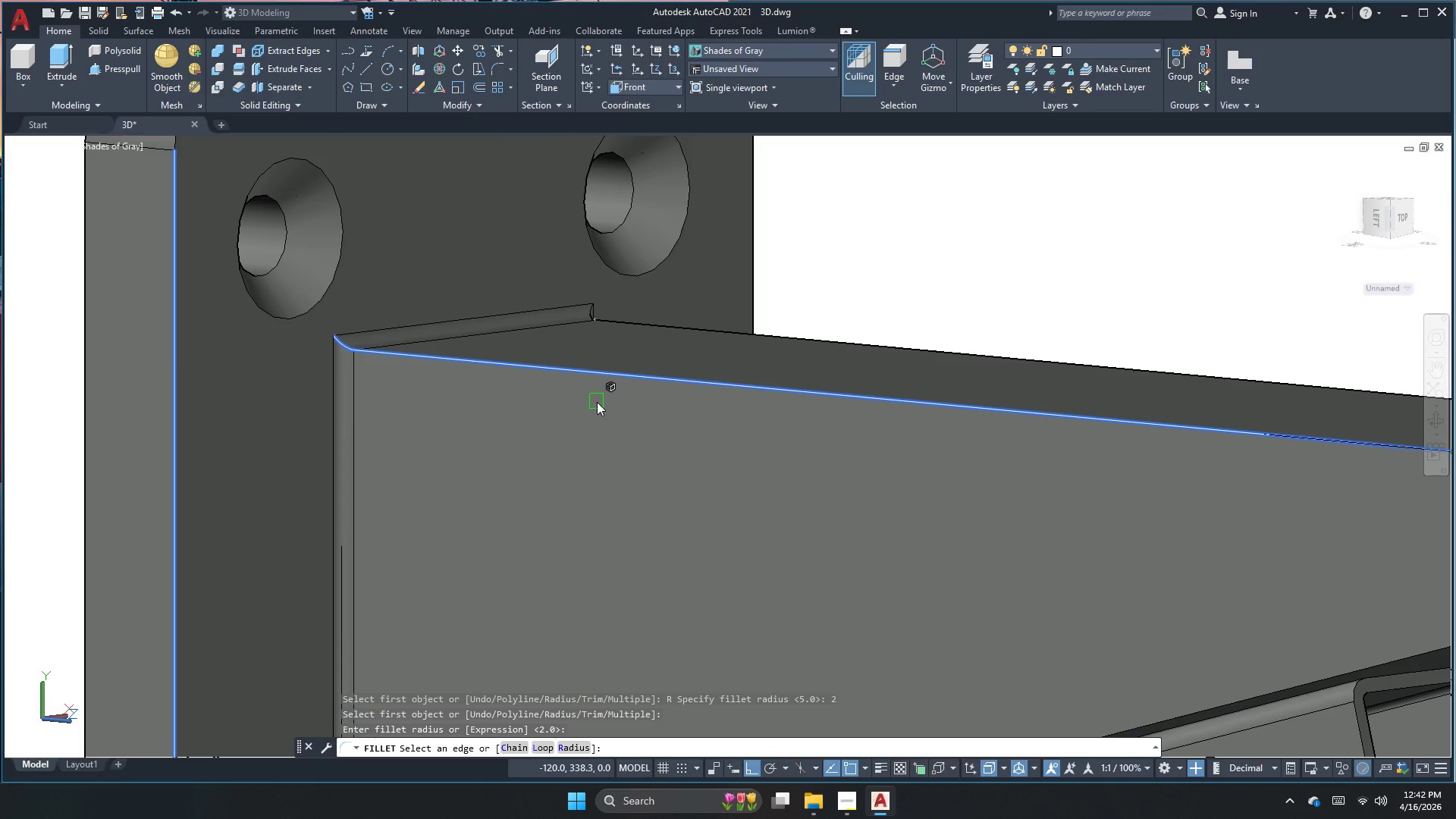 
key(Escape)
 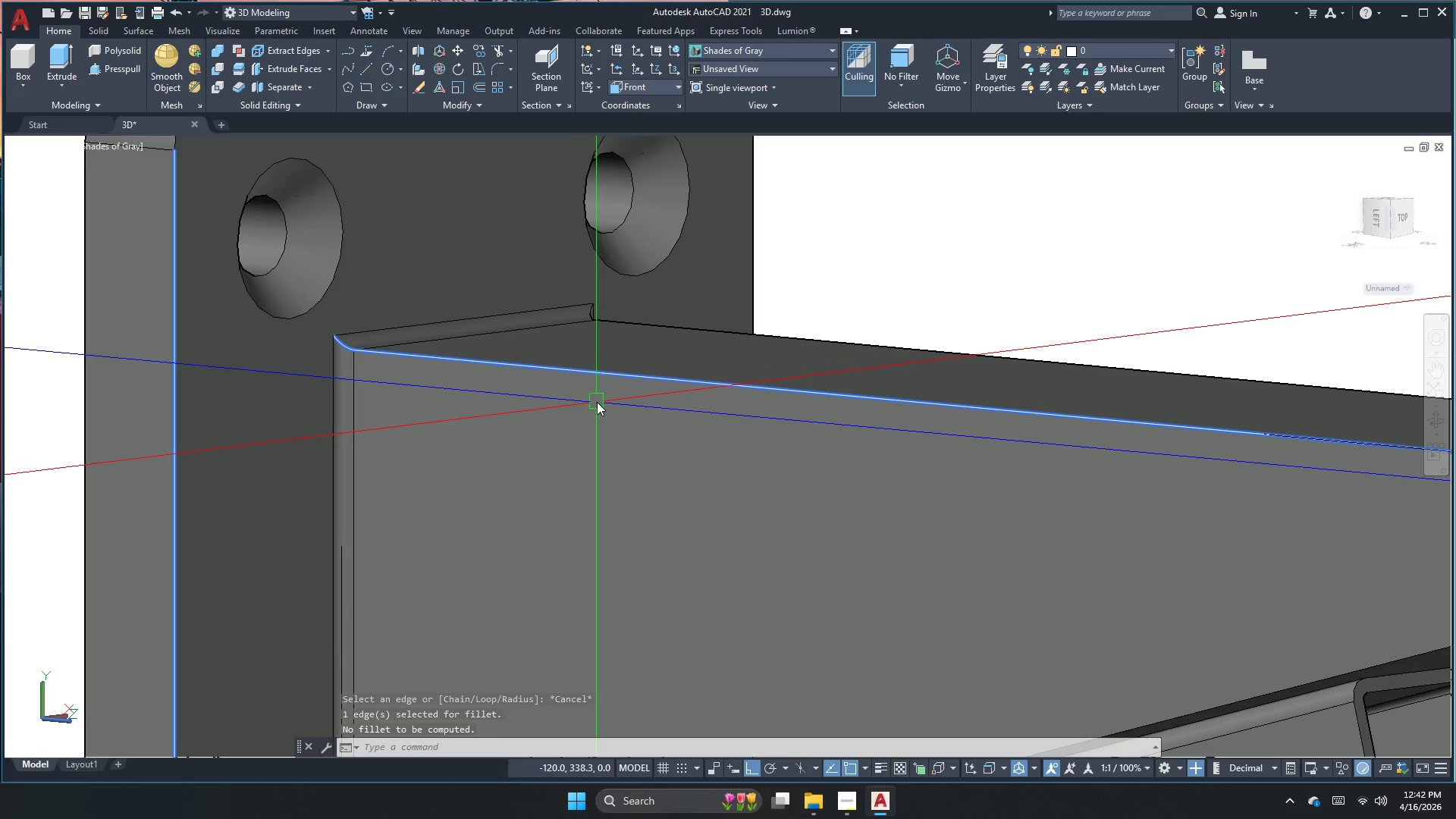 
key(Escape)
 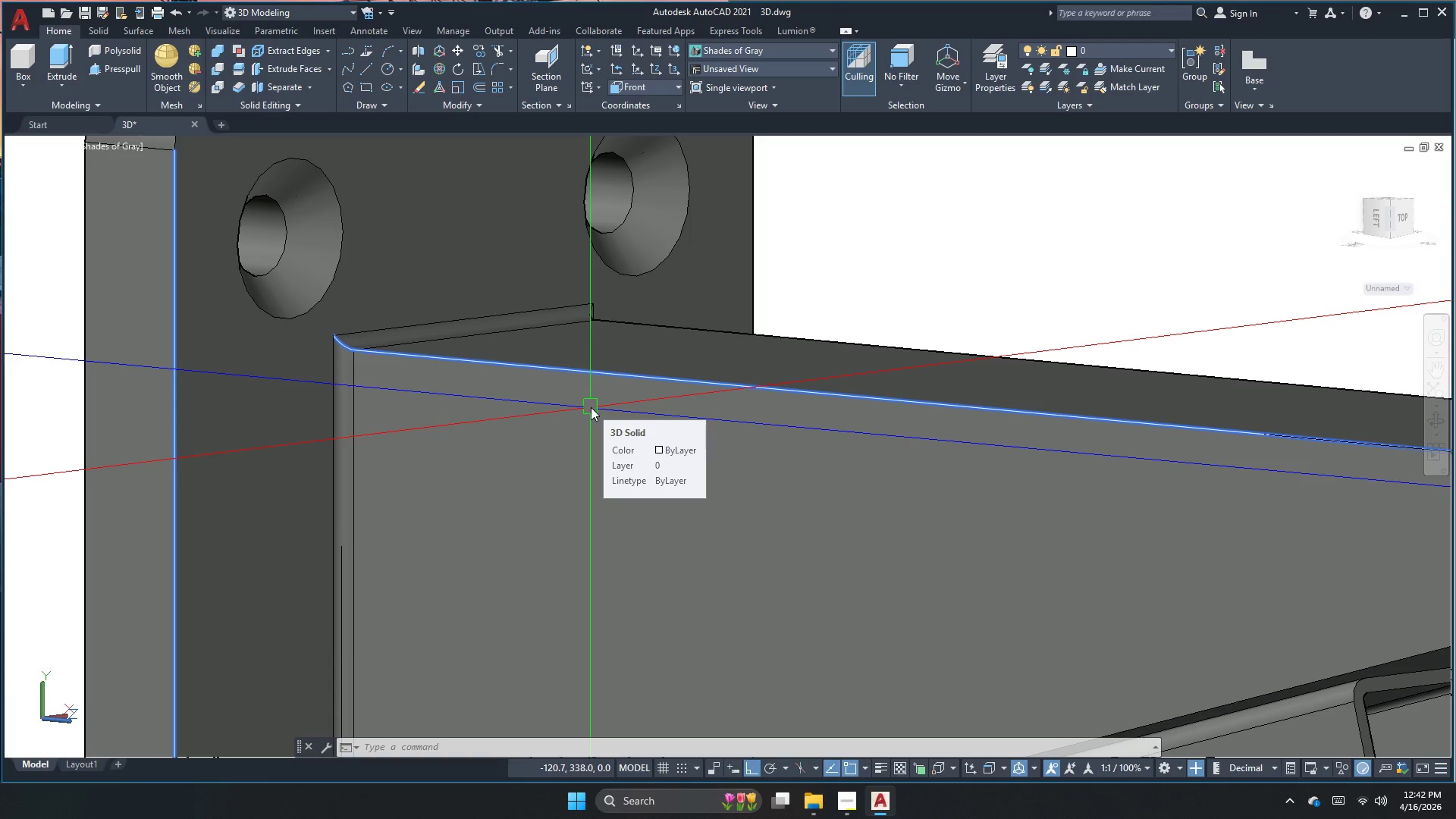 
wait(18.34)
 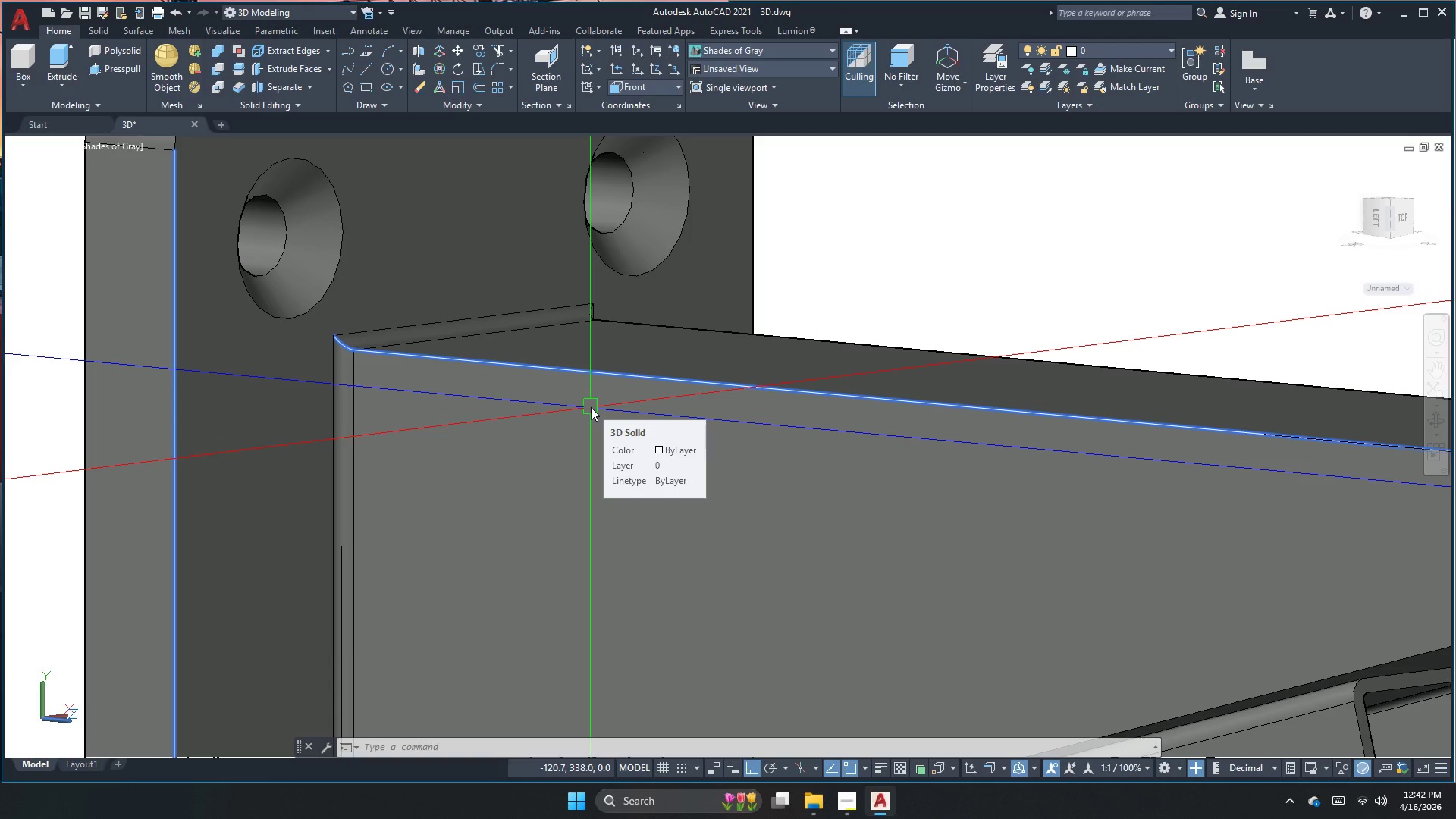 
key(Escape)
 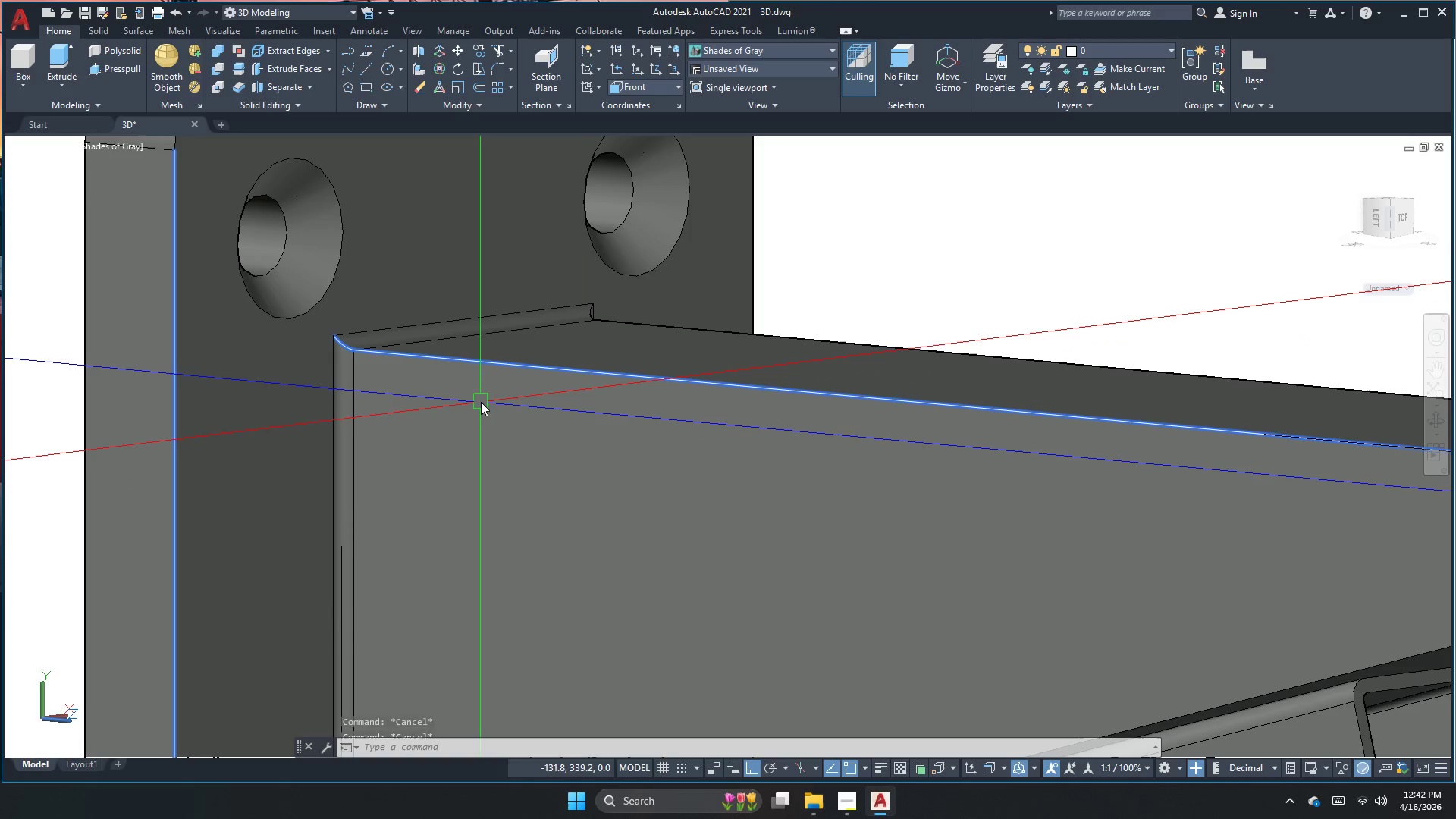 
key(Escape)
 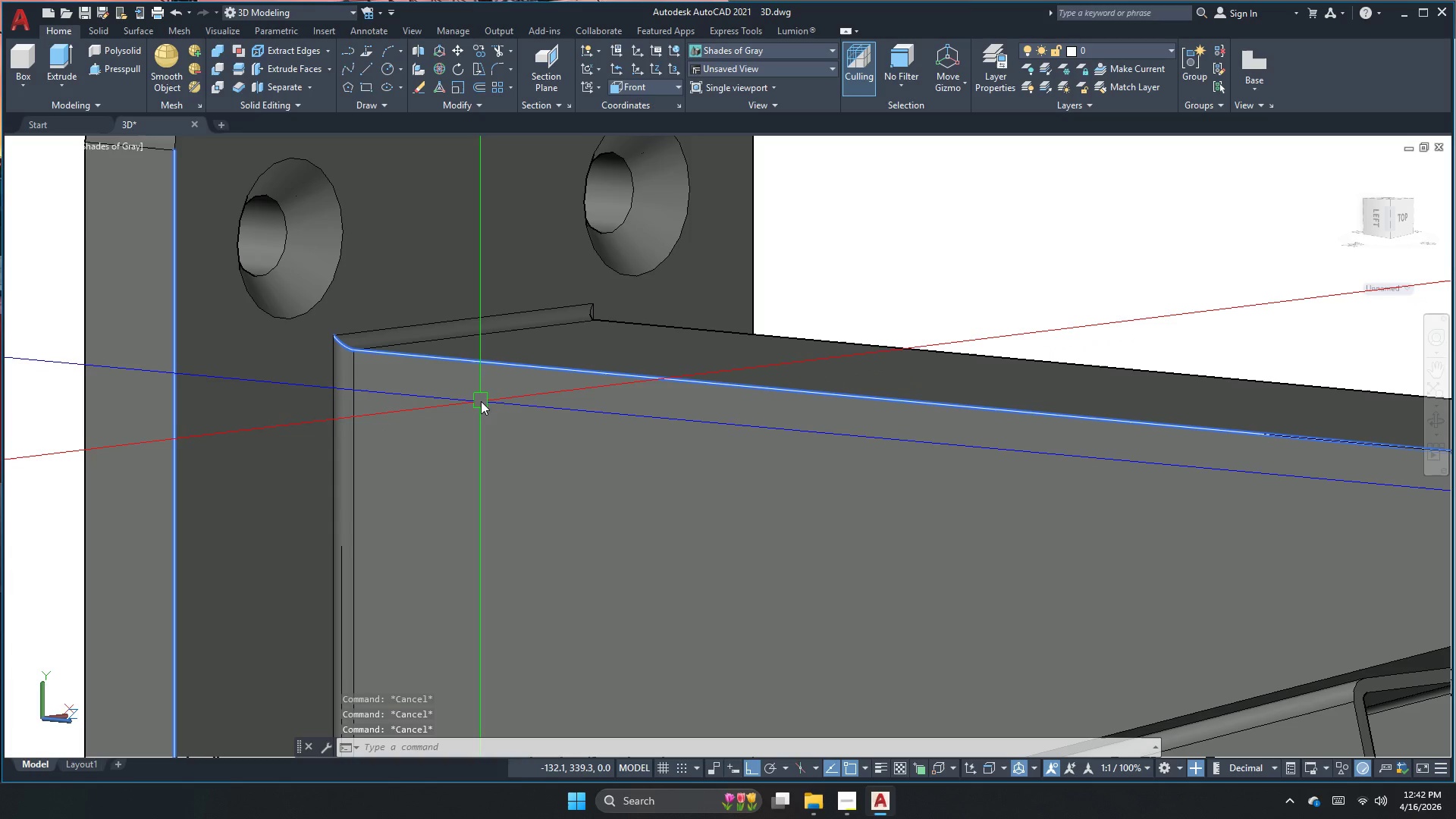 
key(Escape)
 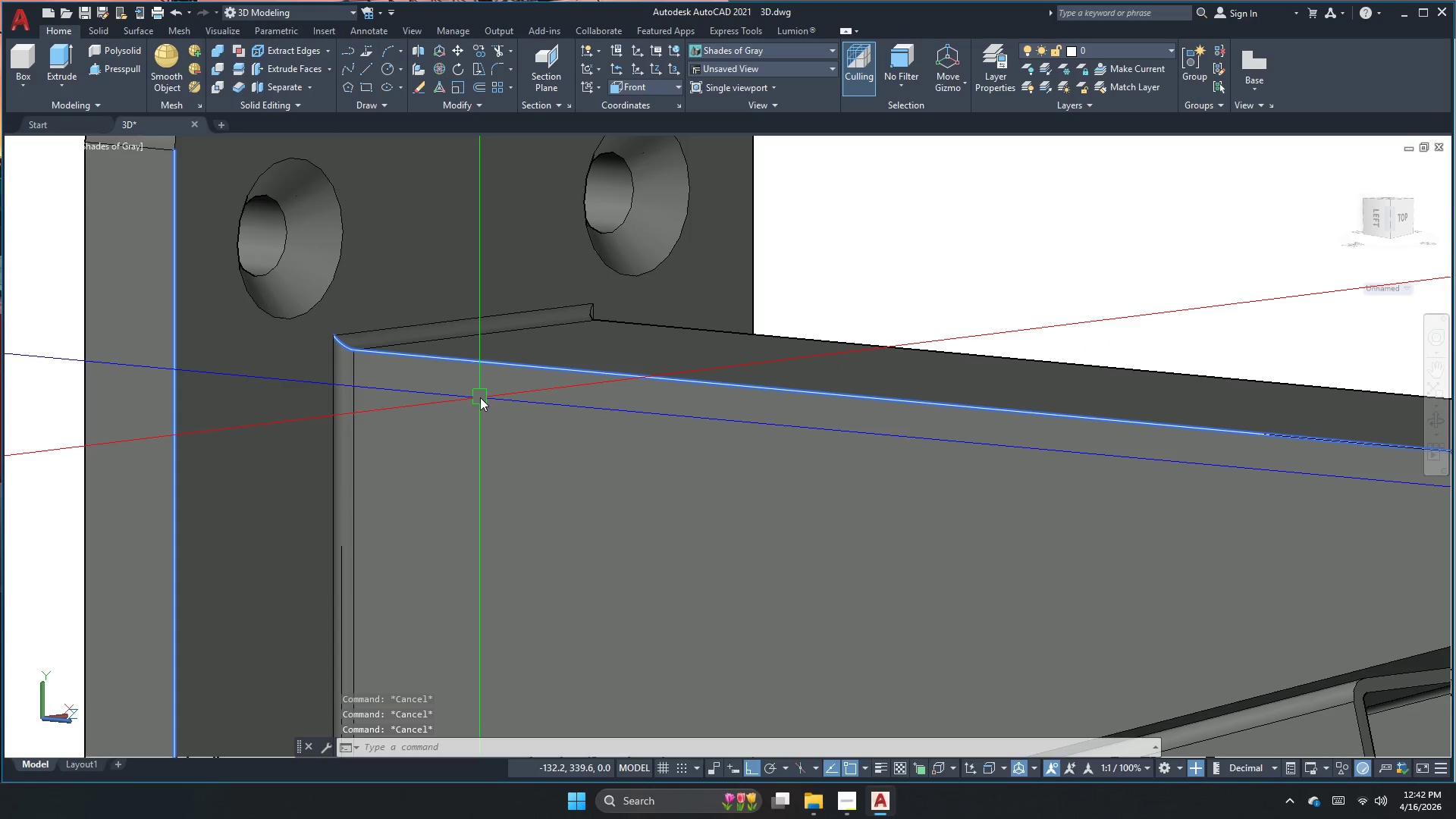 
key(F)
 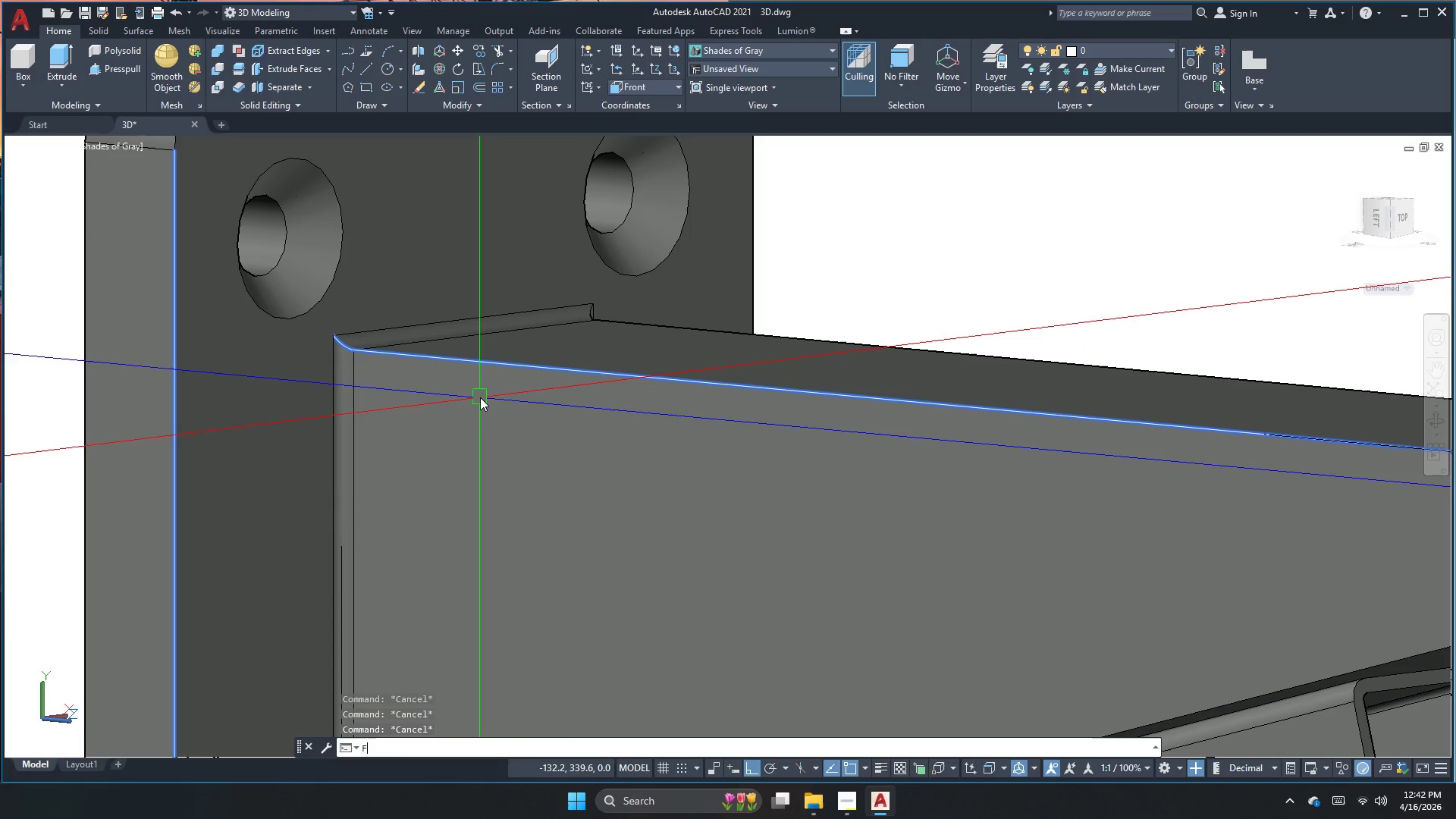 
key(Space)
 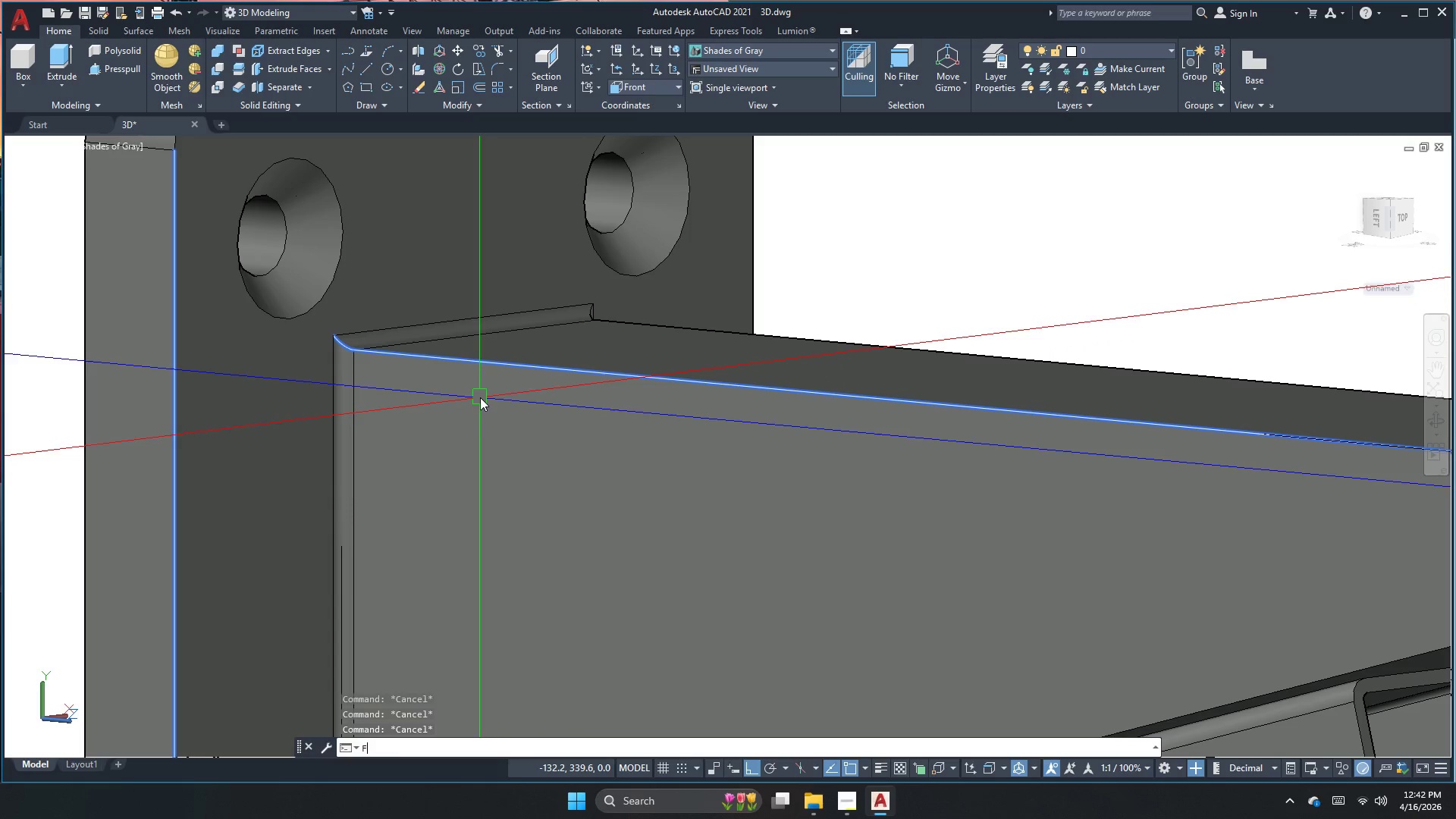 
key(R)
 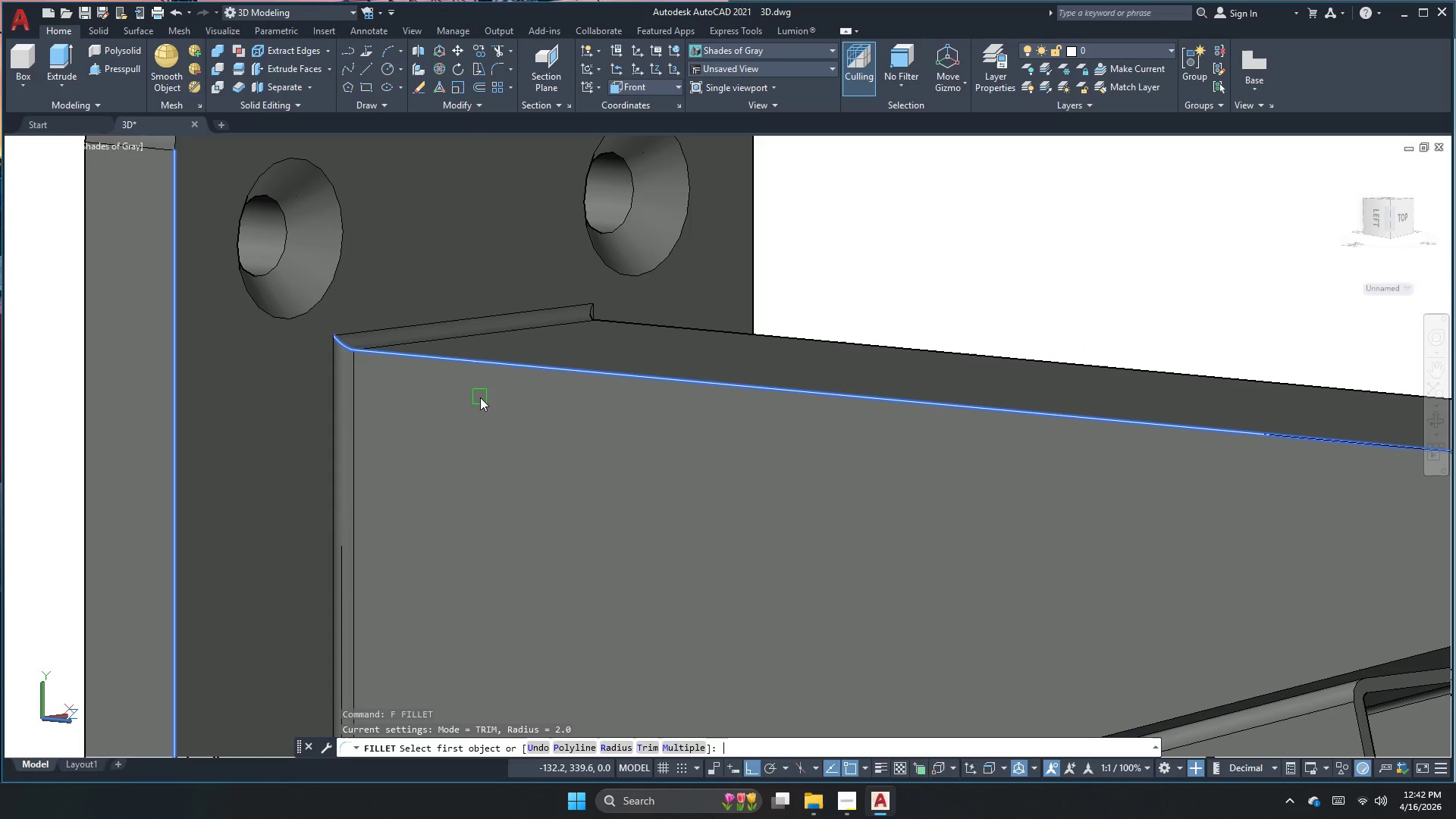 
key(Space)
 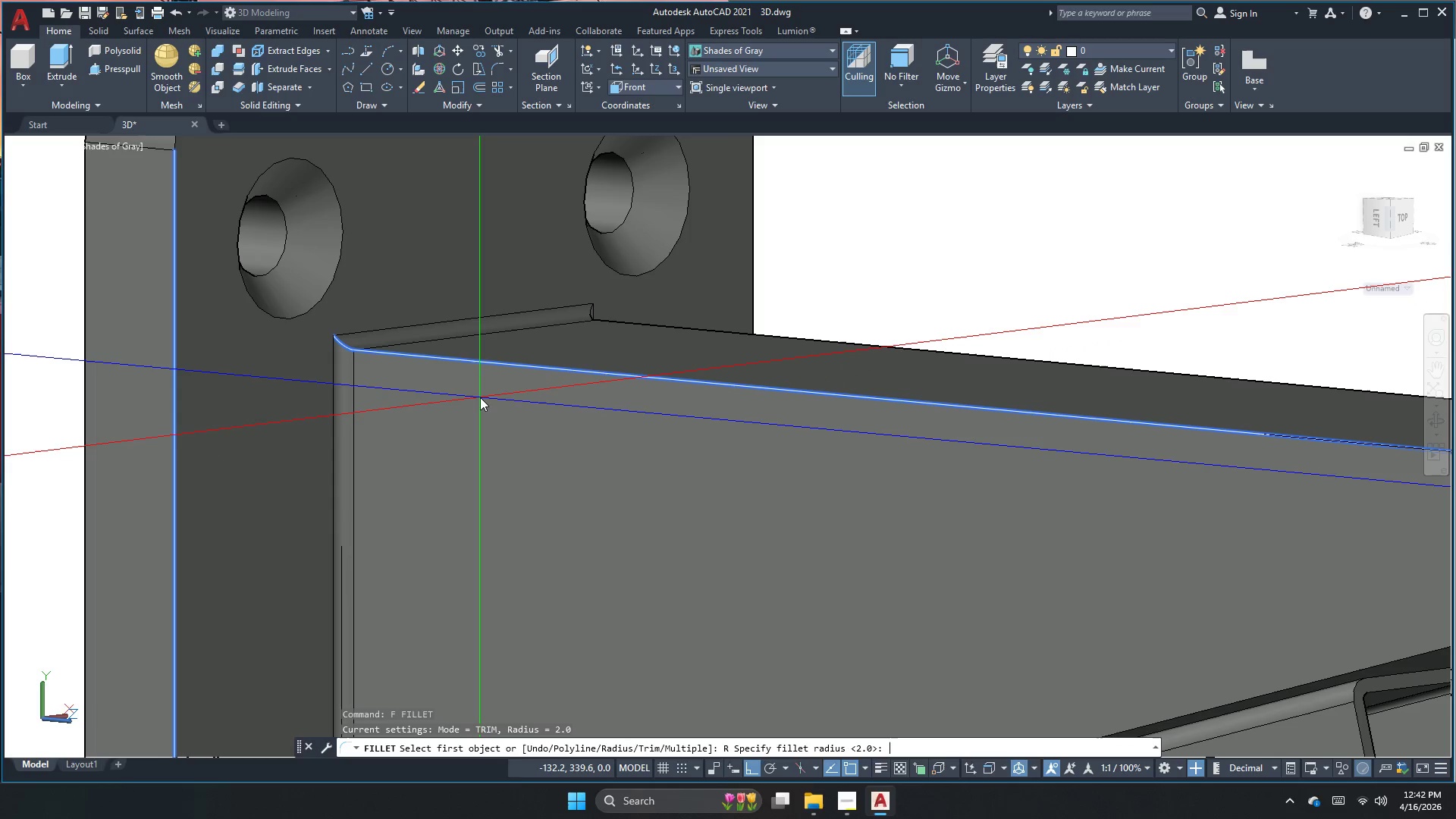 
key(Numpad1)
 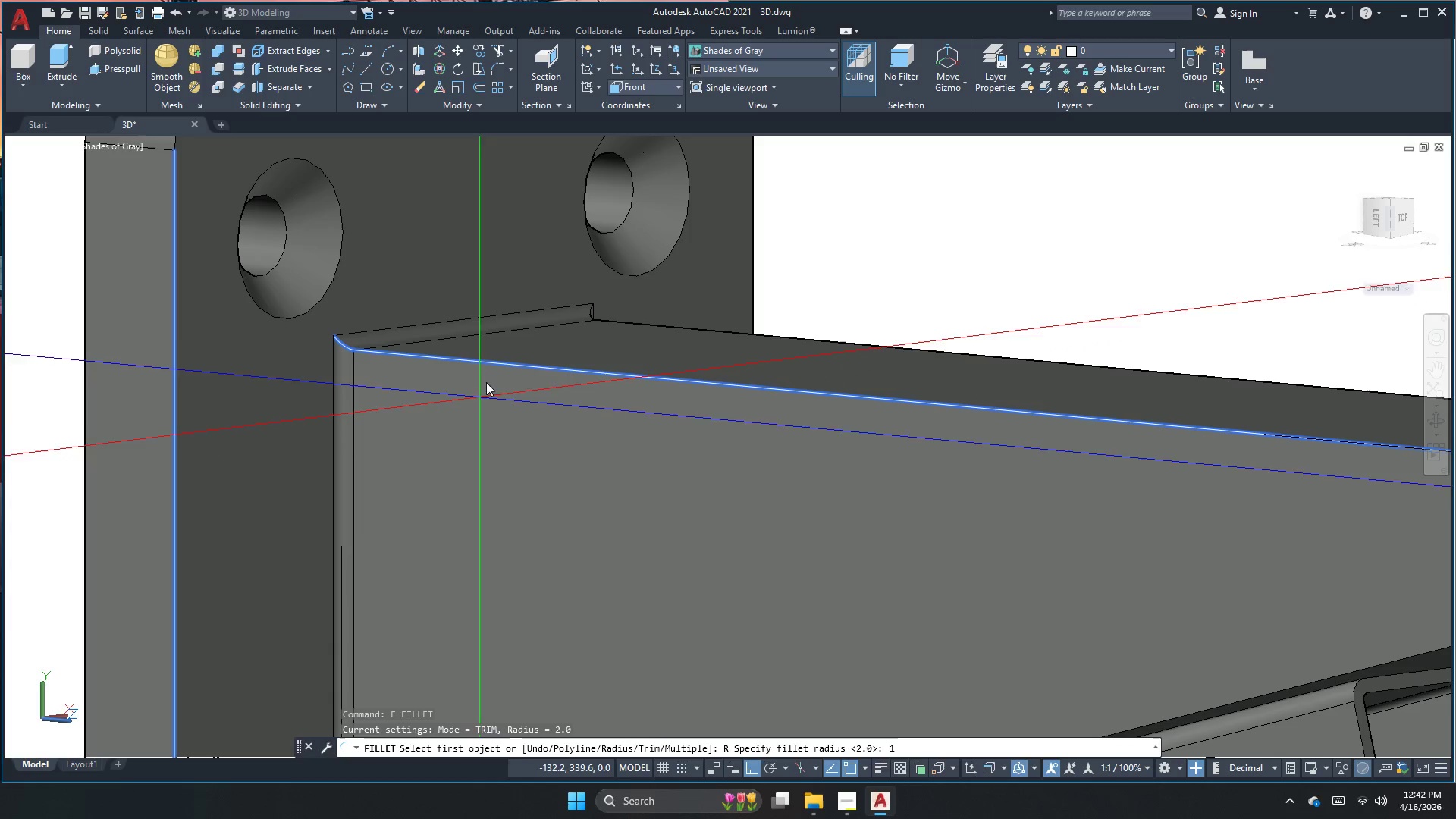 
key(NumpadEnter)
 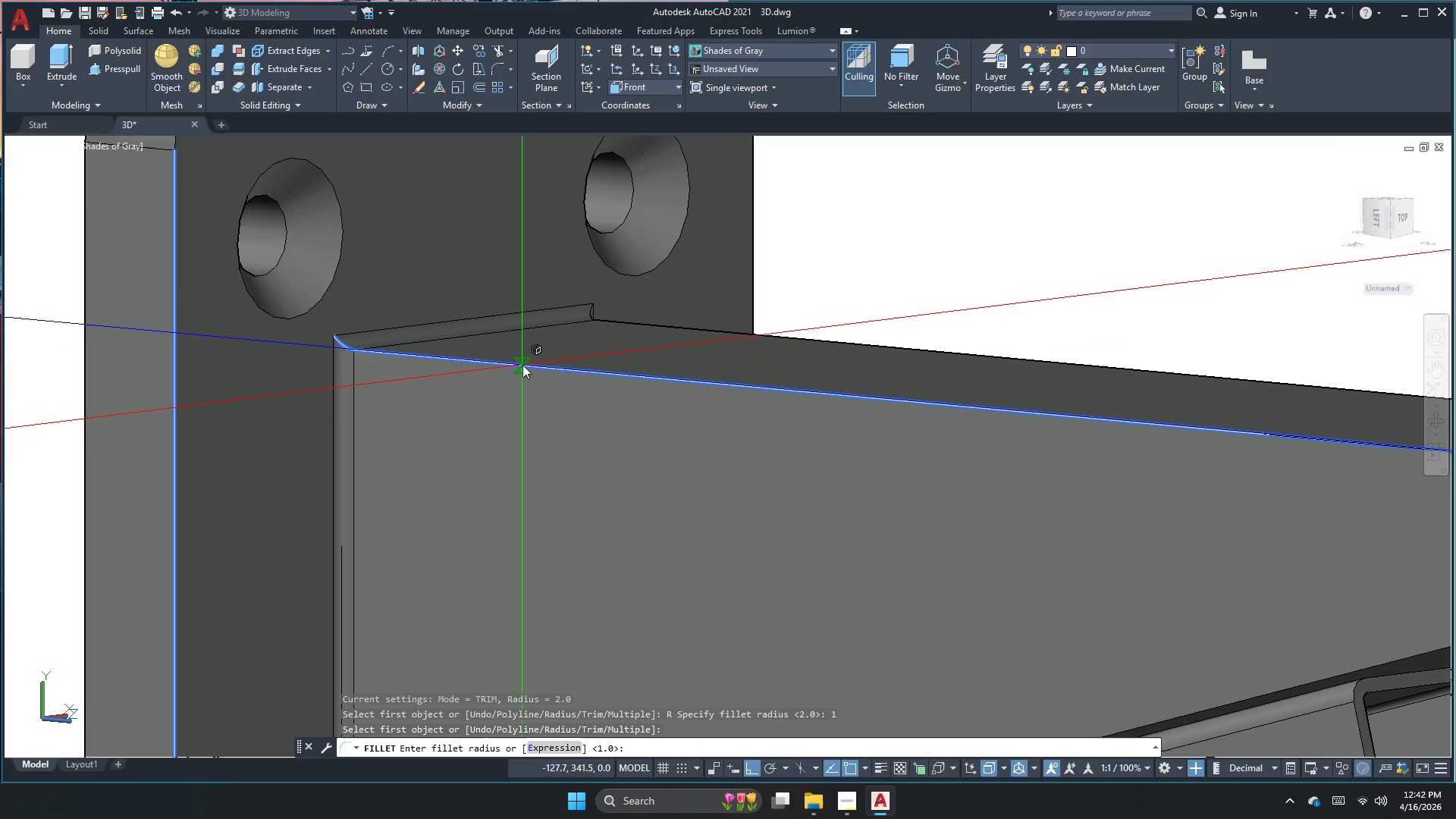 
key(Space)
 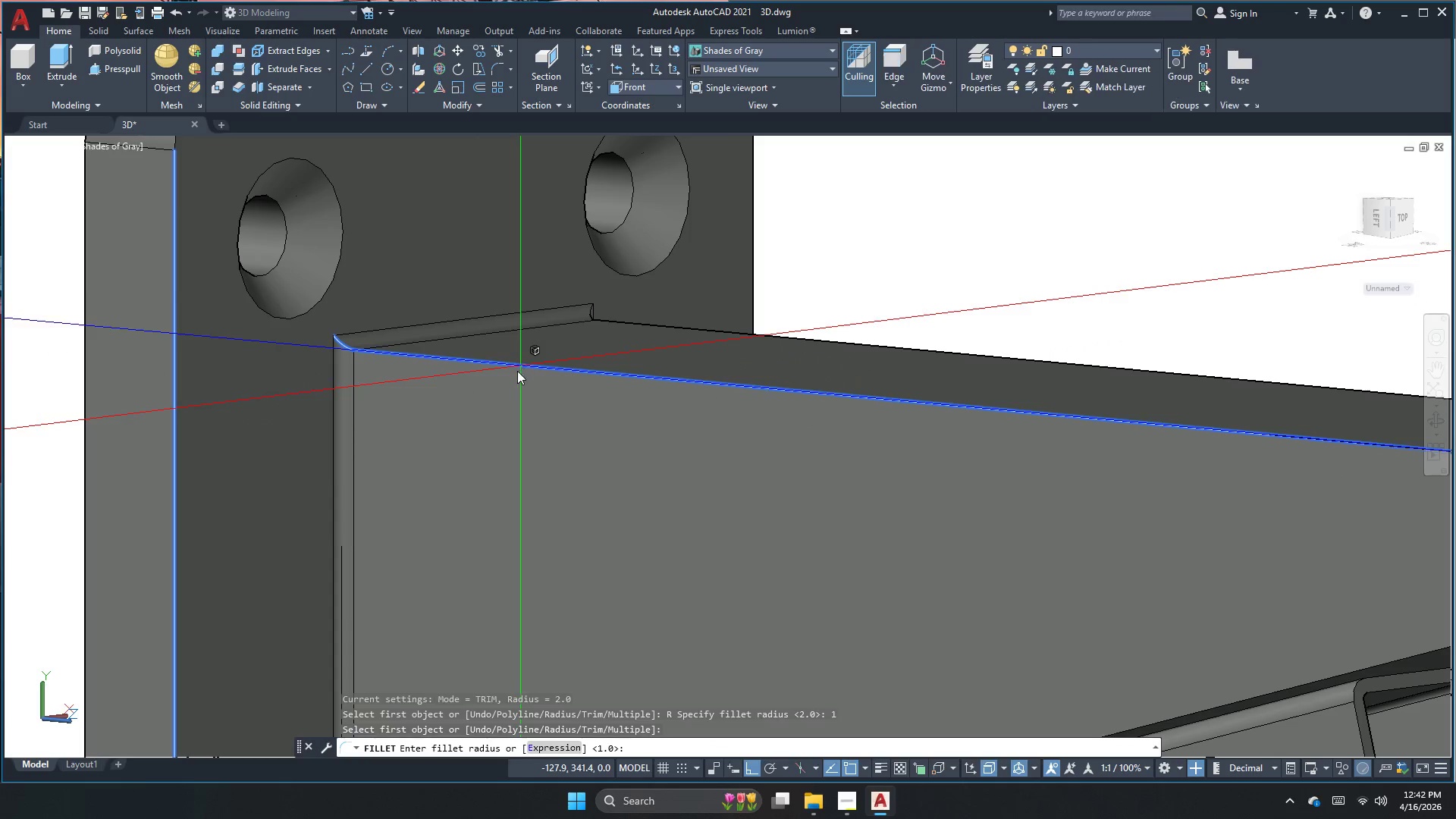 
key(Space)
 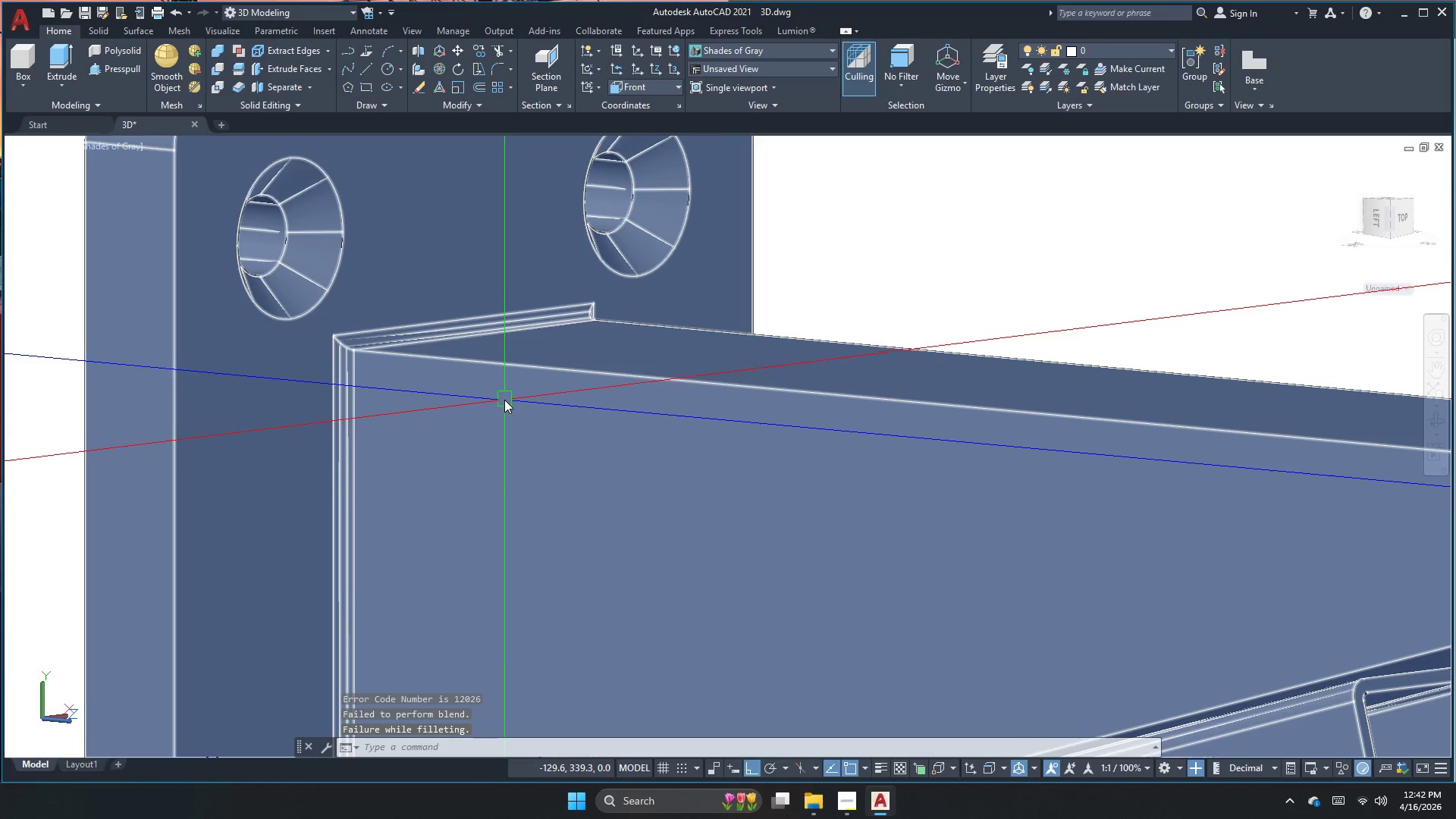 
key(Escape)
 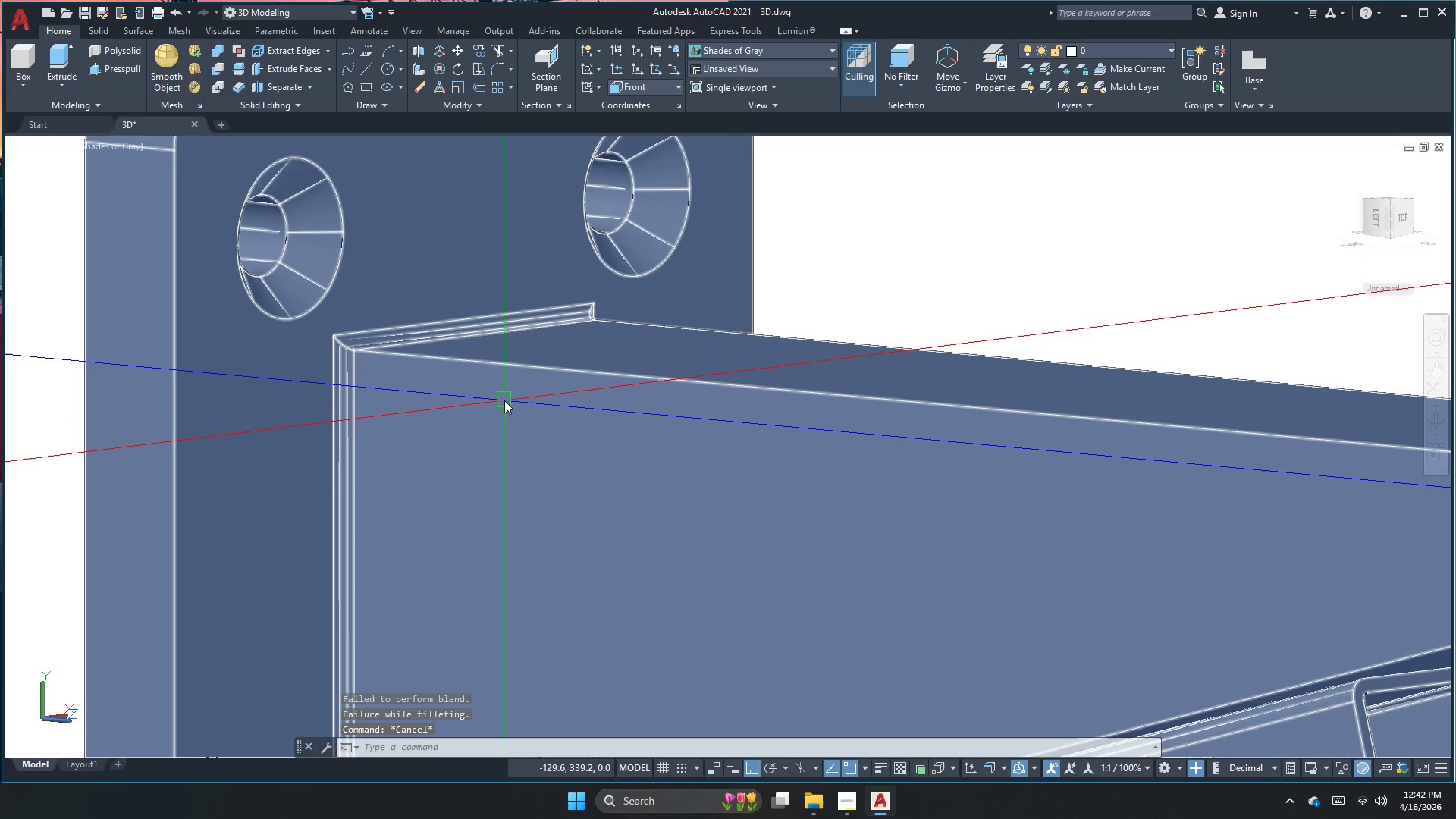 
key(Escape)
 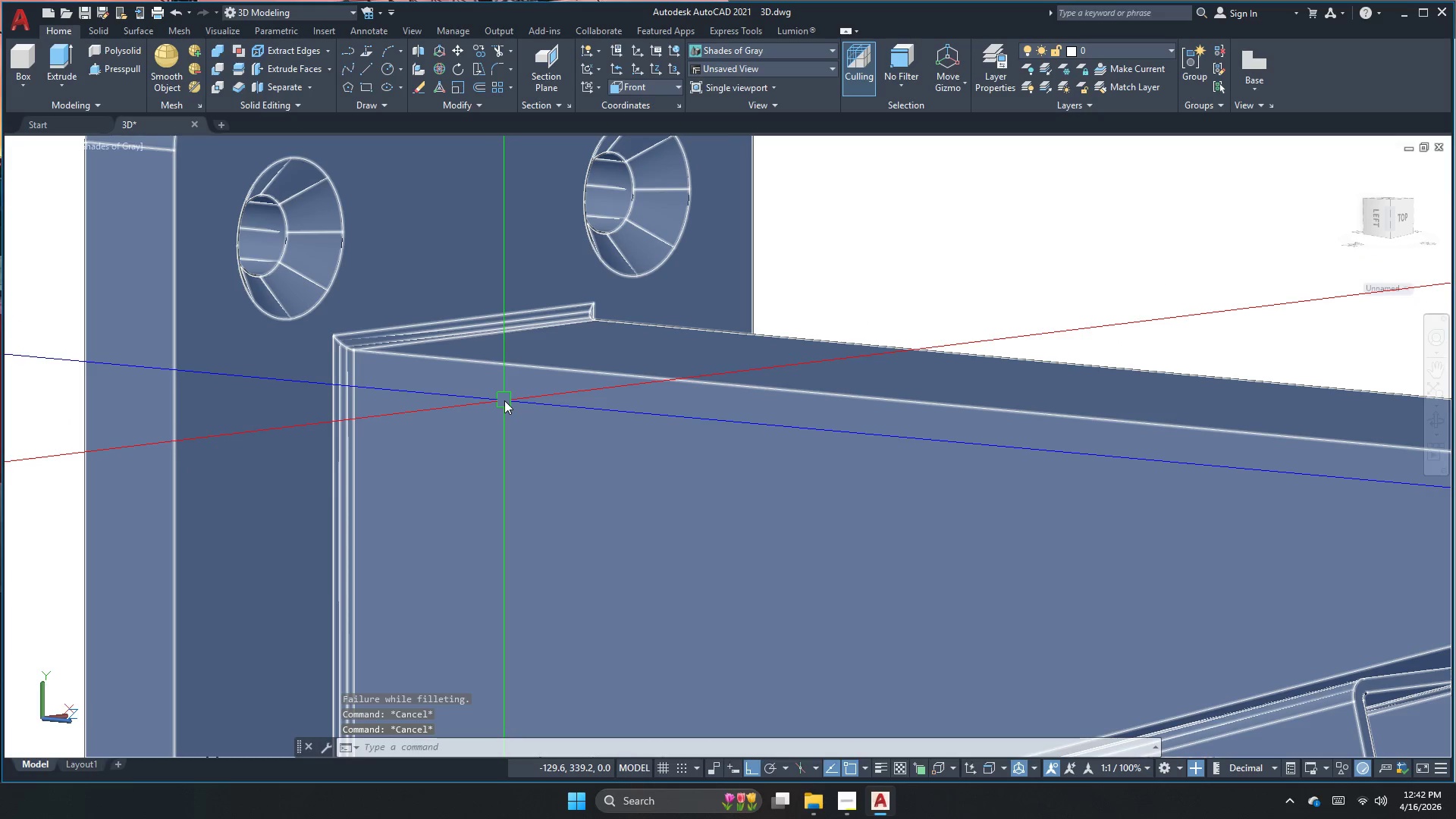 
key(F)
 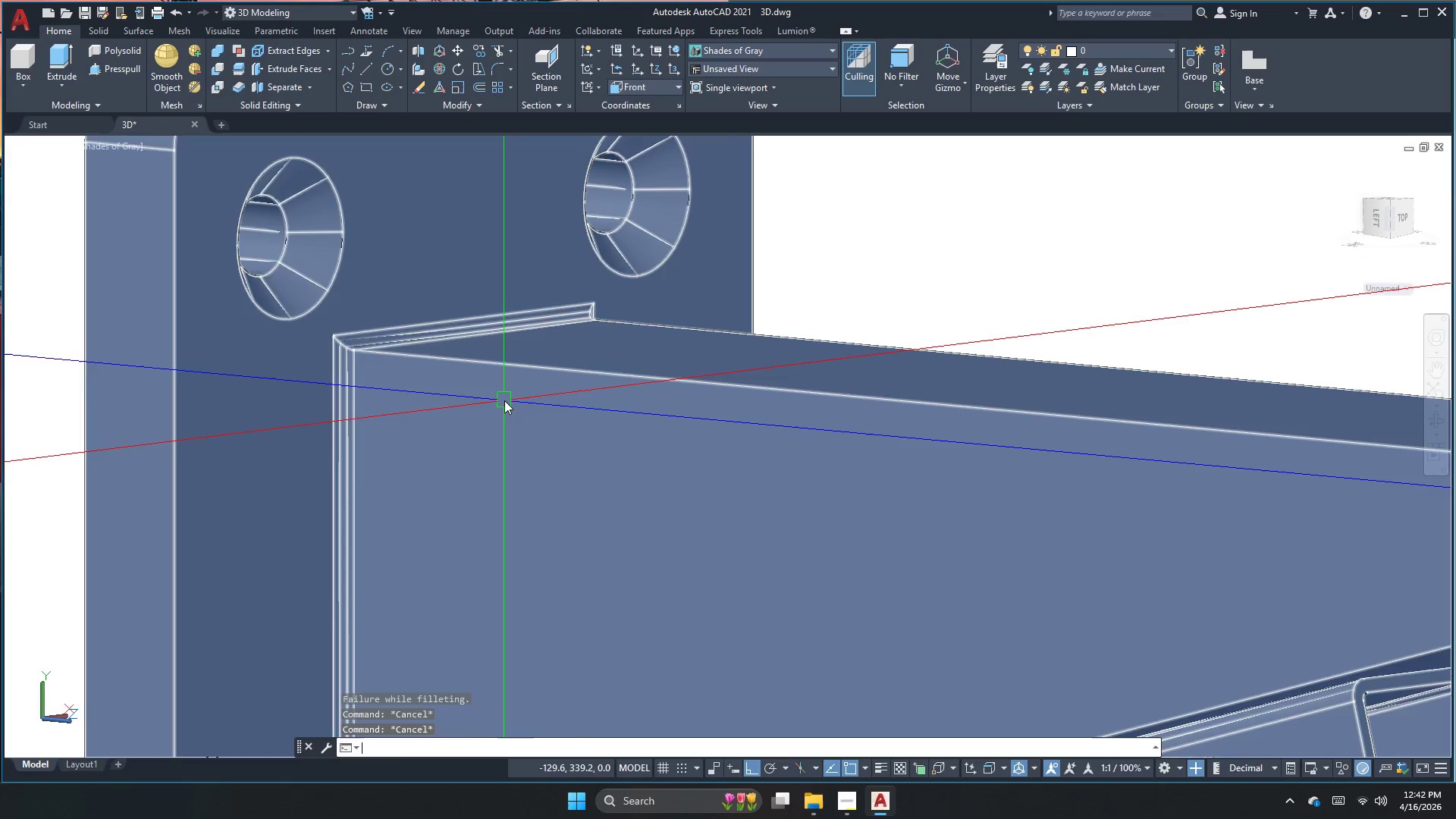 
key(Space)
 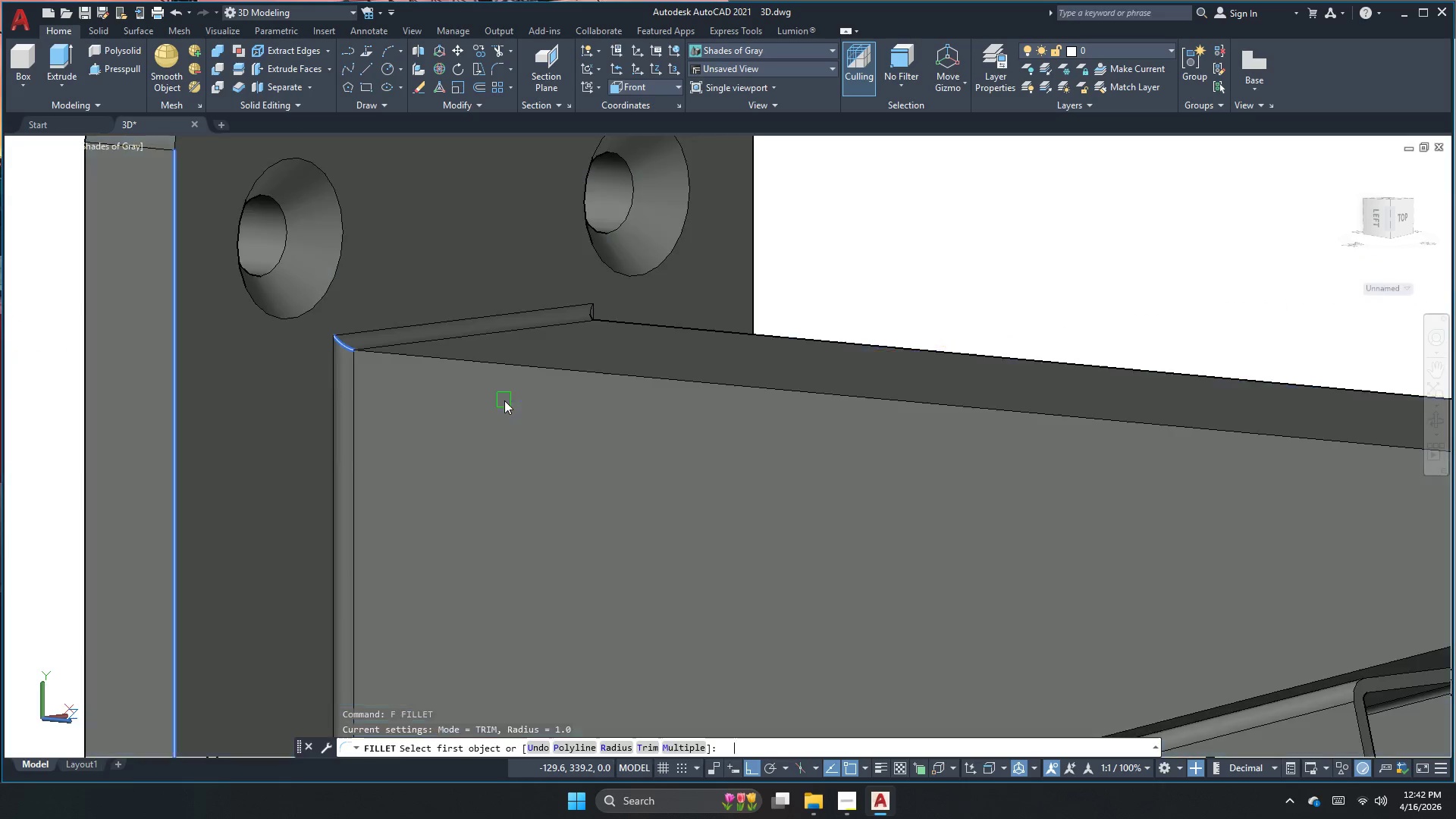 
key(R)
 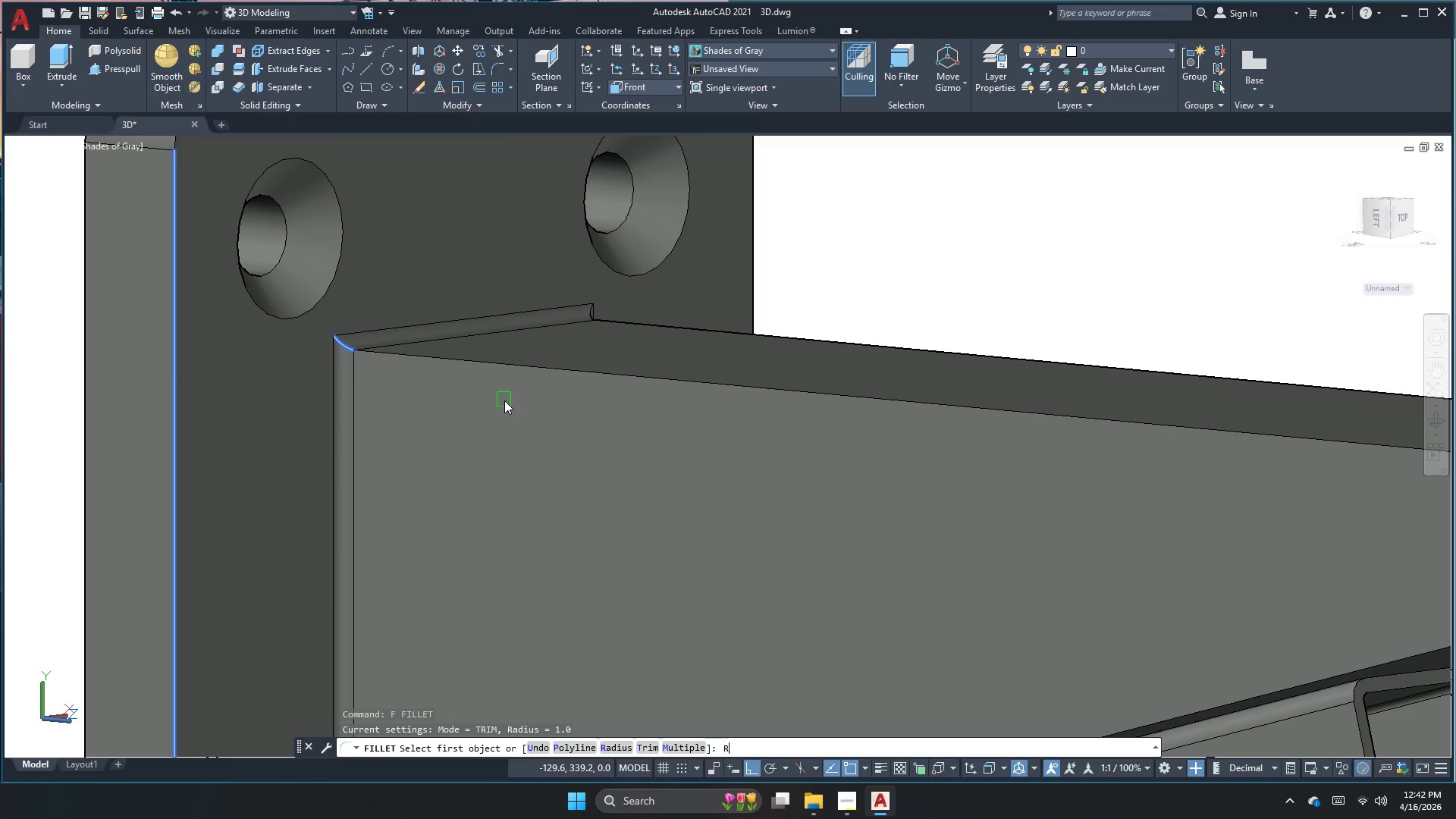 
key(Space)
 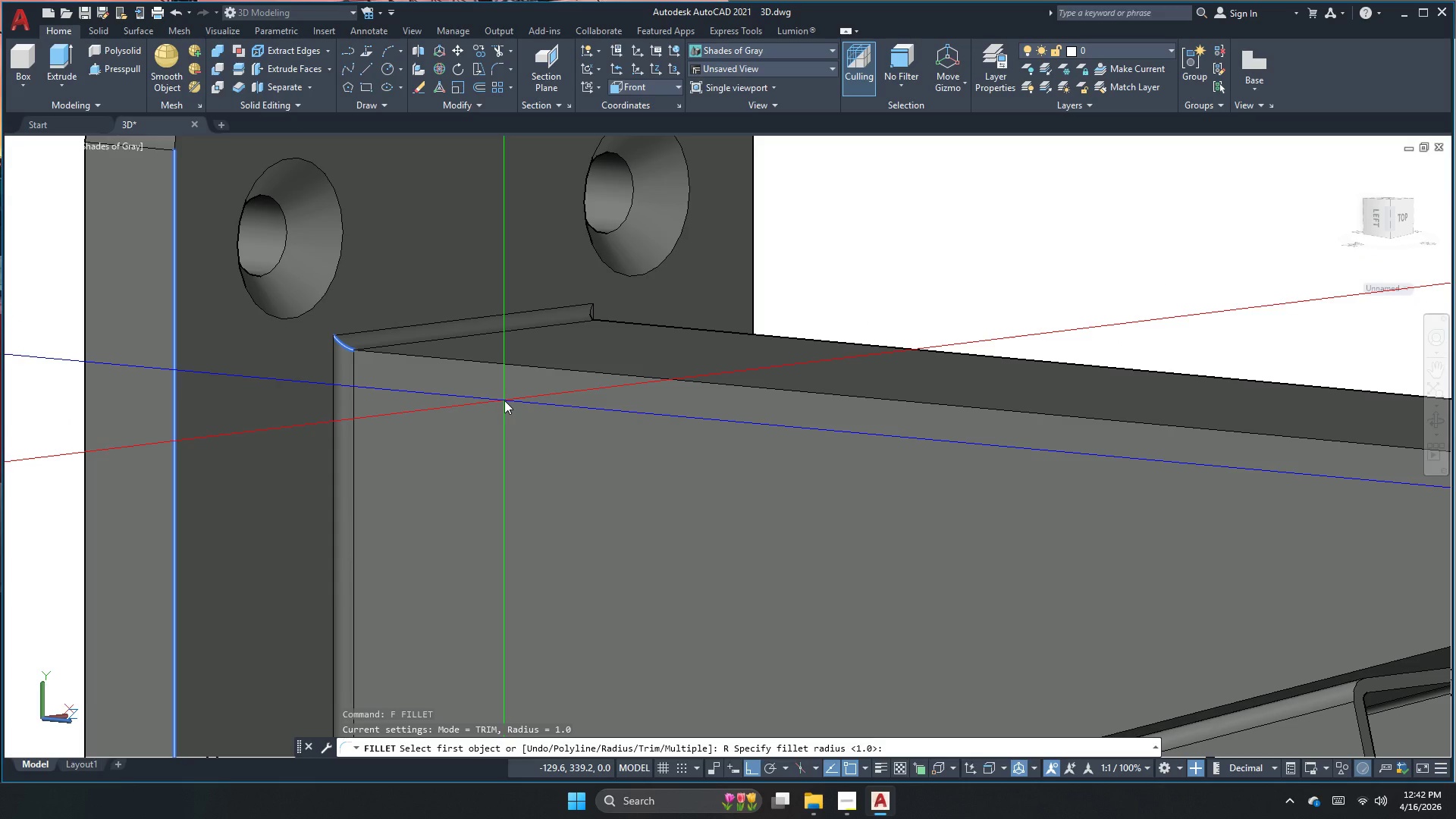 
key(Space)
 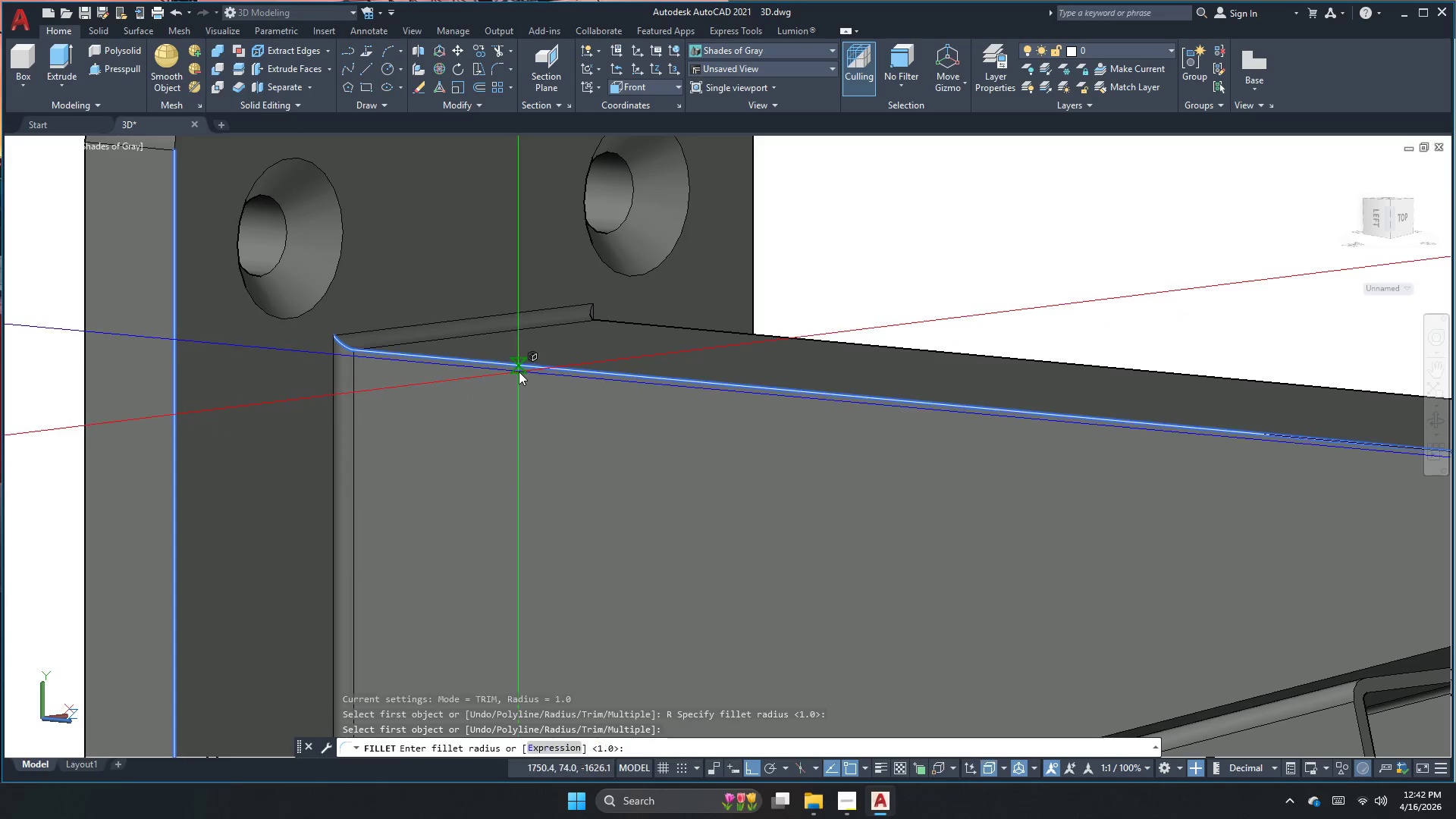 
key(Space)
 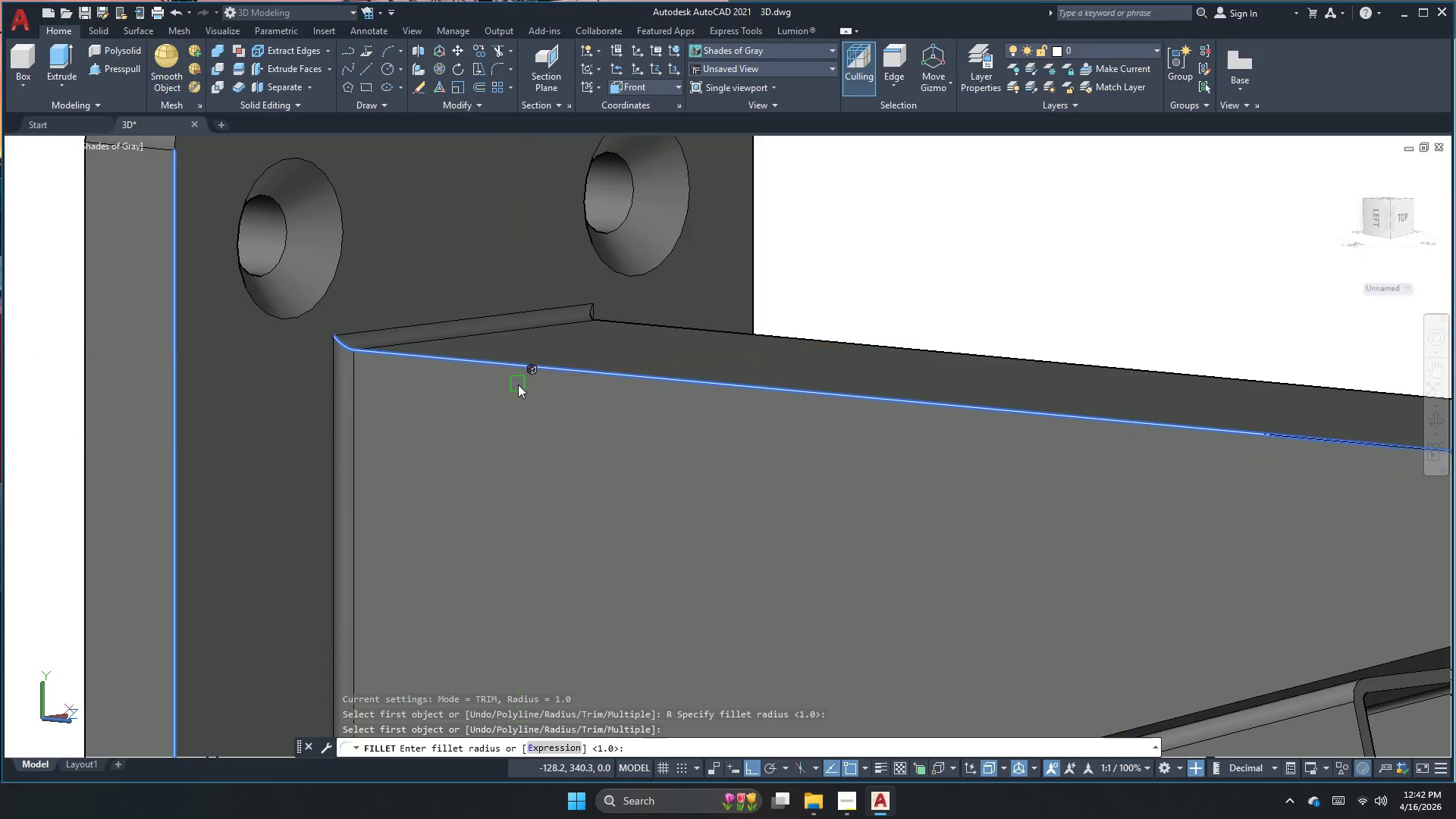 
key(Space)
 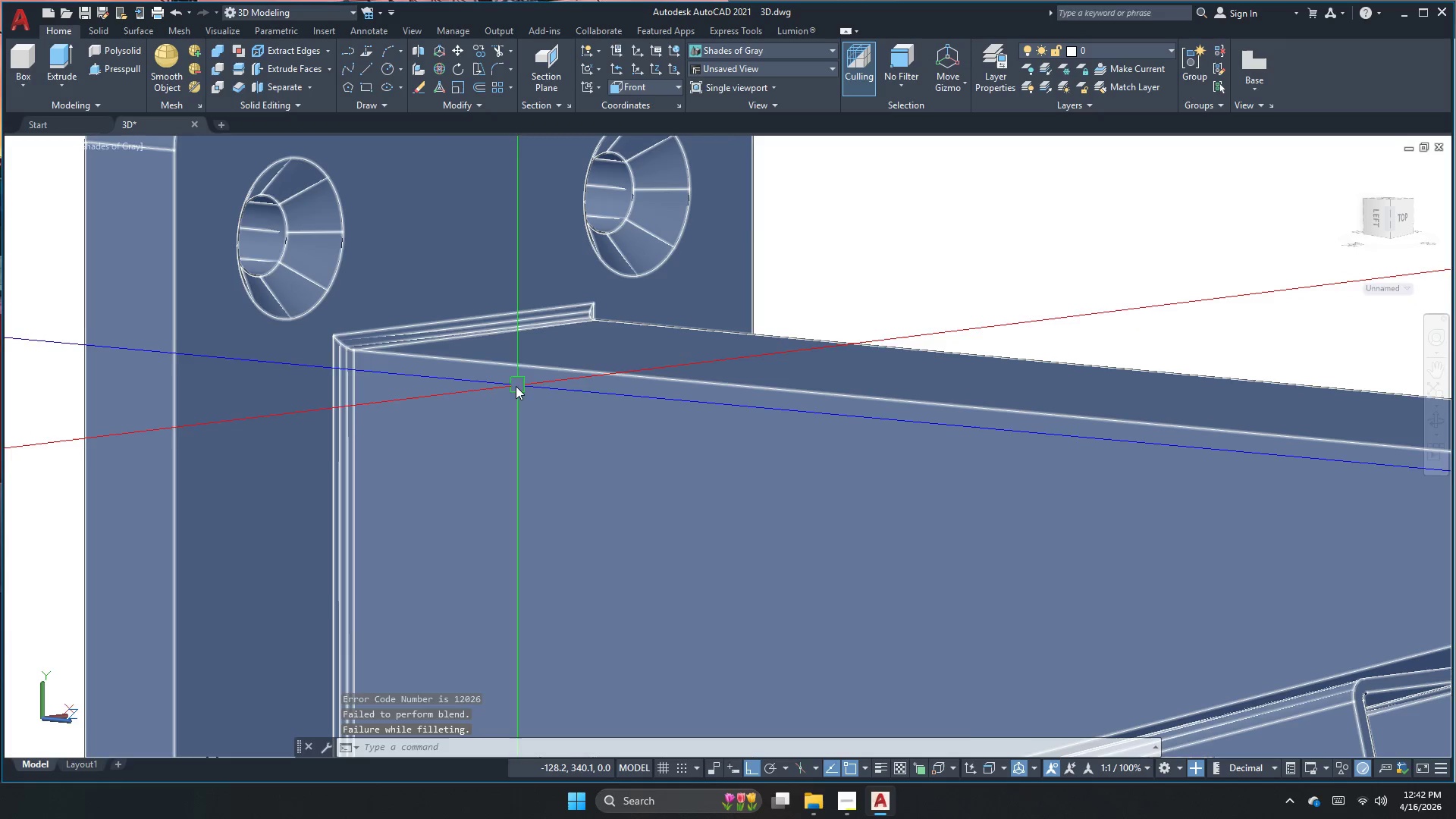 
key(Space)
 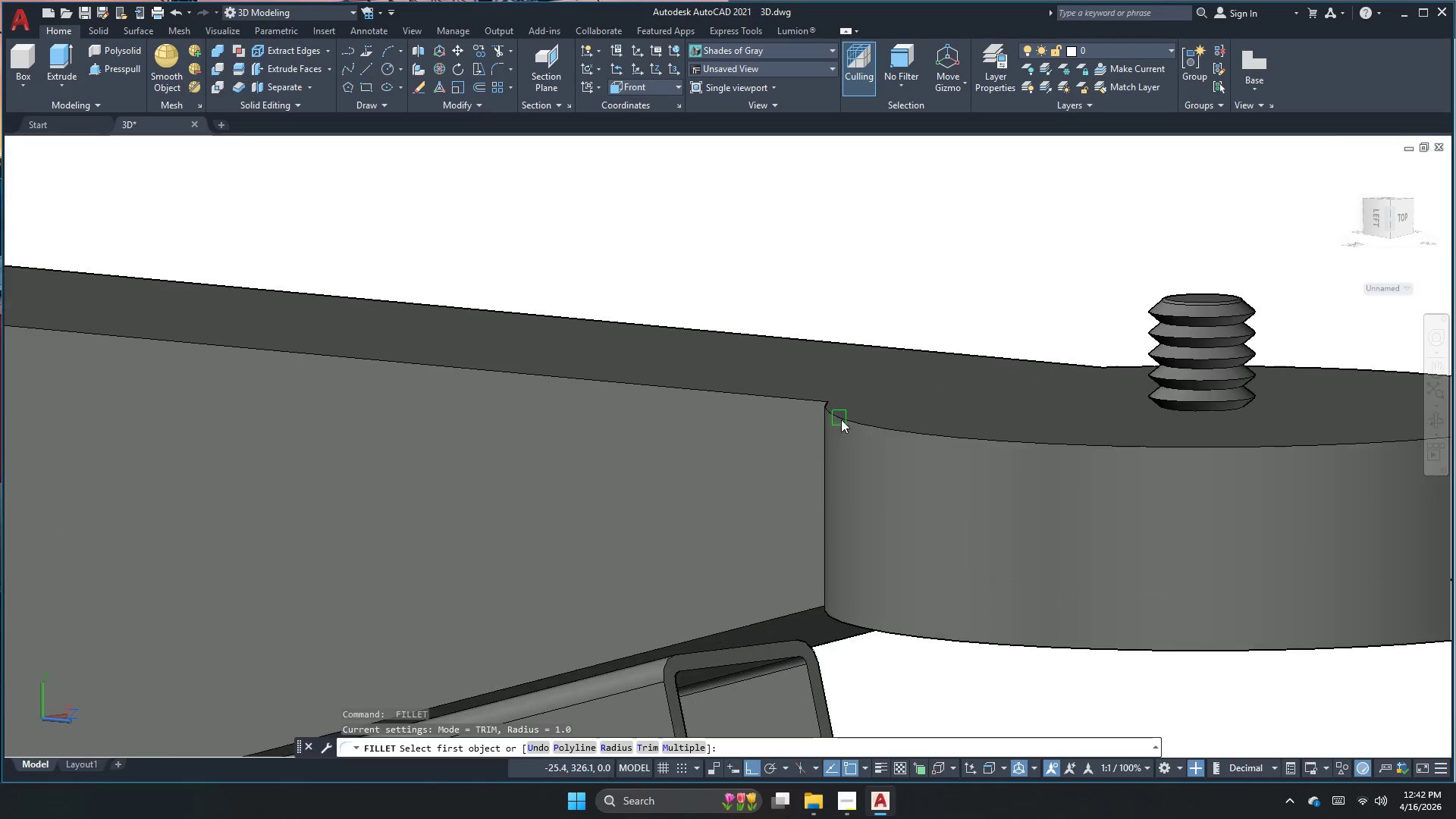 
left_click([846, 425])
 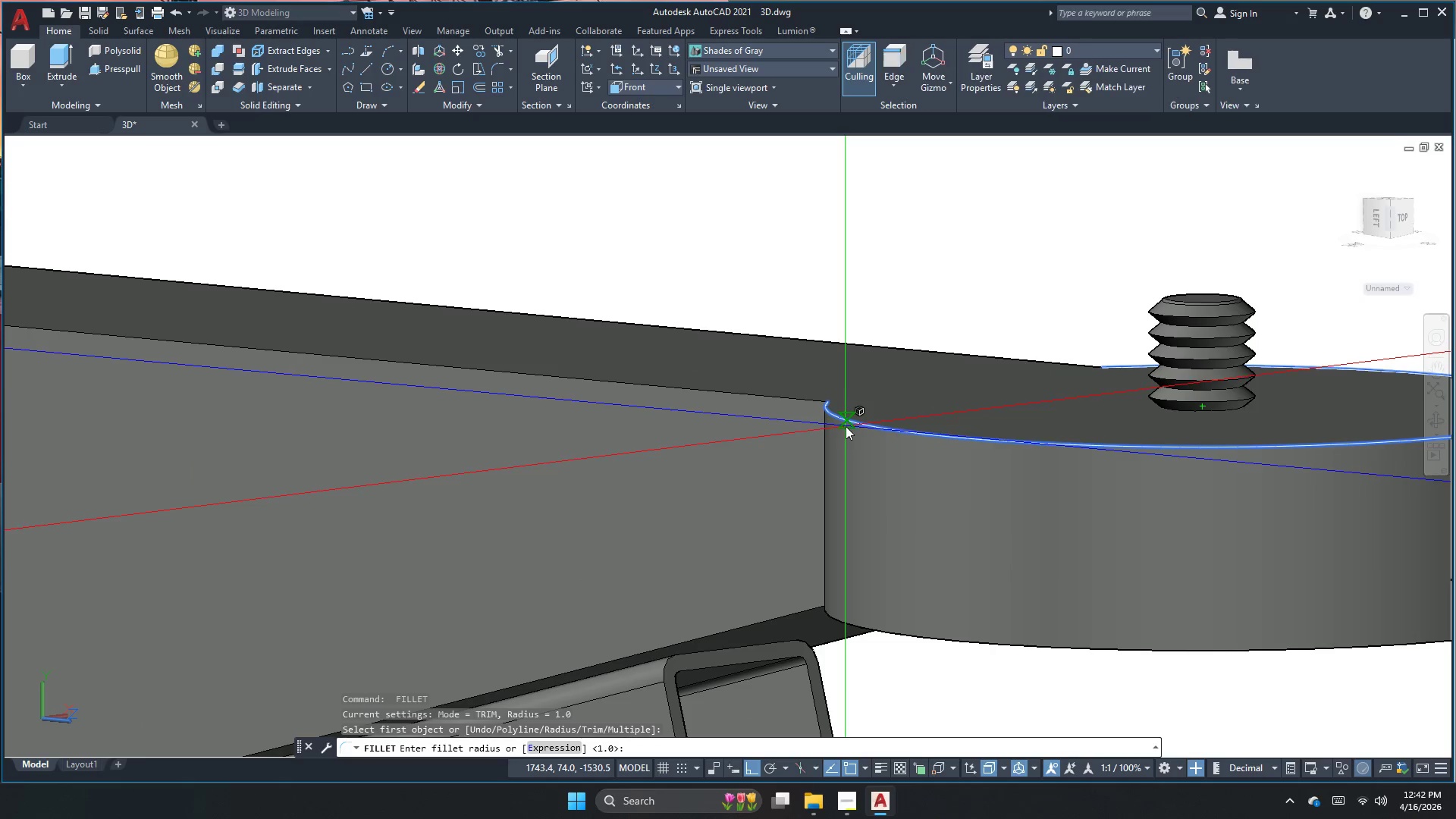 
scroll: coordinate [425, 379], scroll_direction: down, amount: 2.0
 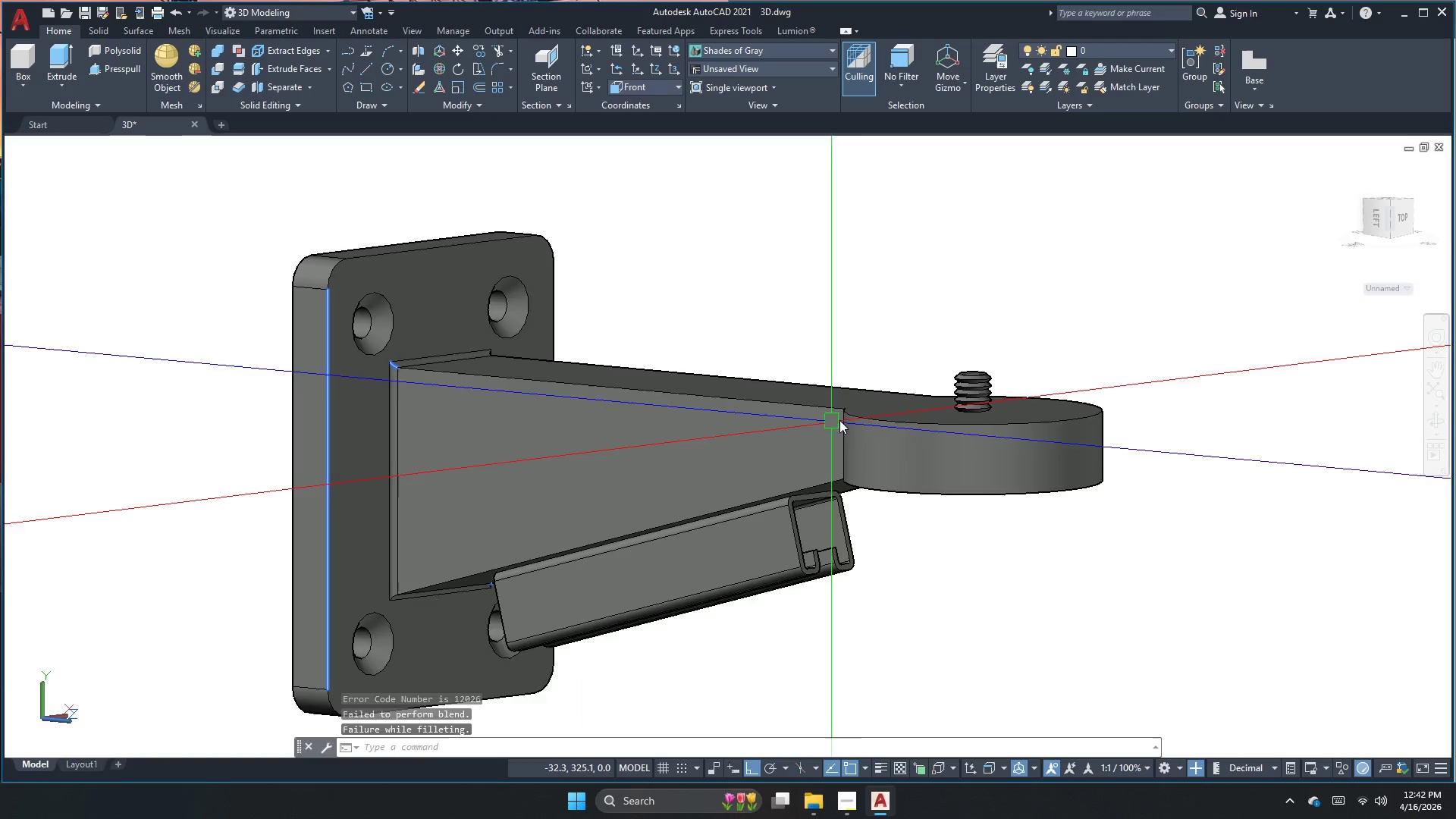 
key(Space)
 